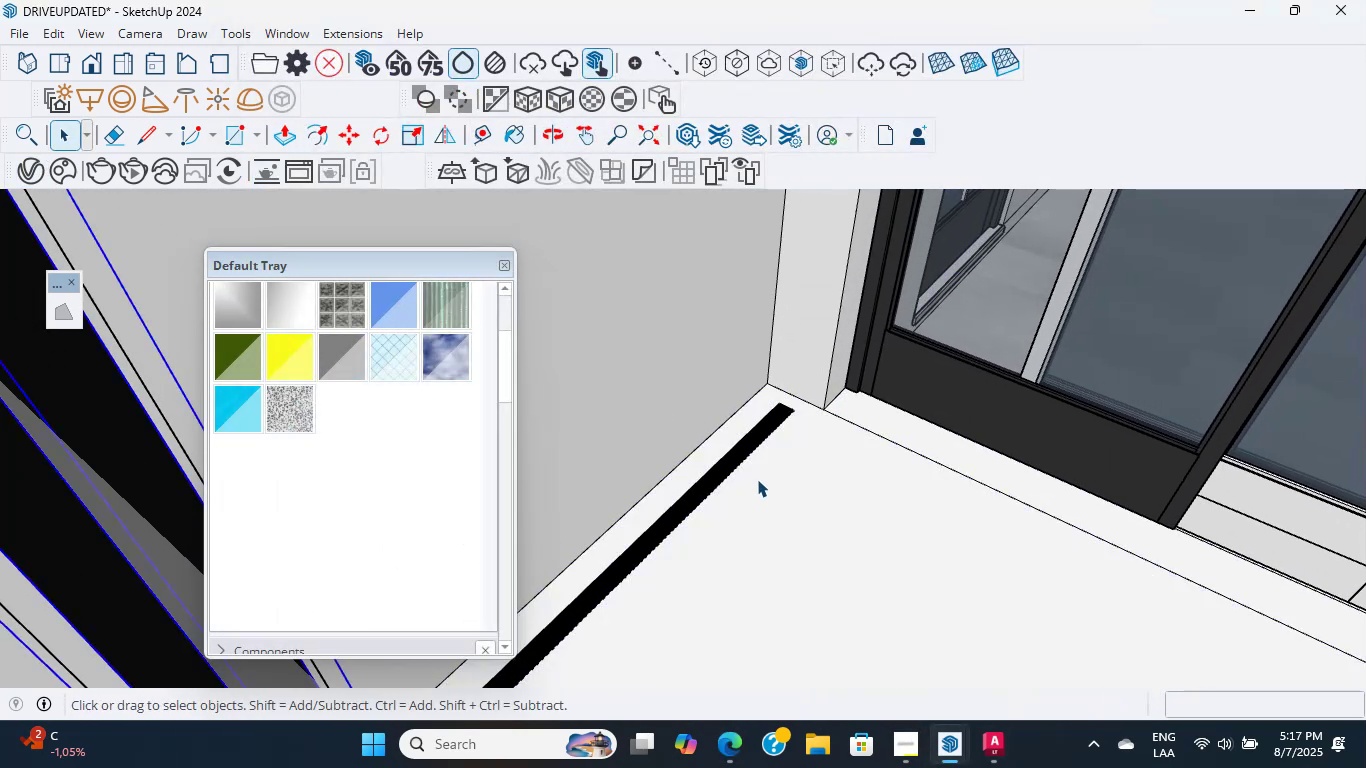 
hold_key(key=ShiftLeft, duration=0.48)
scroll: coordinate [923, 496], scroll_direction: down, amount: 4.0
 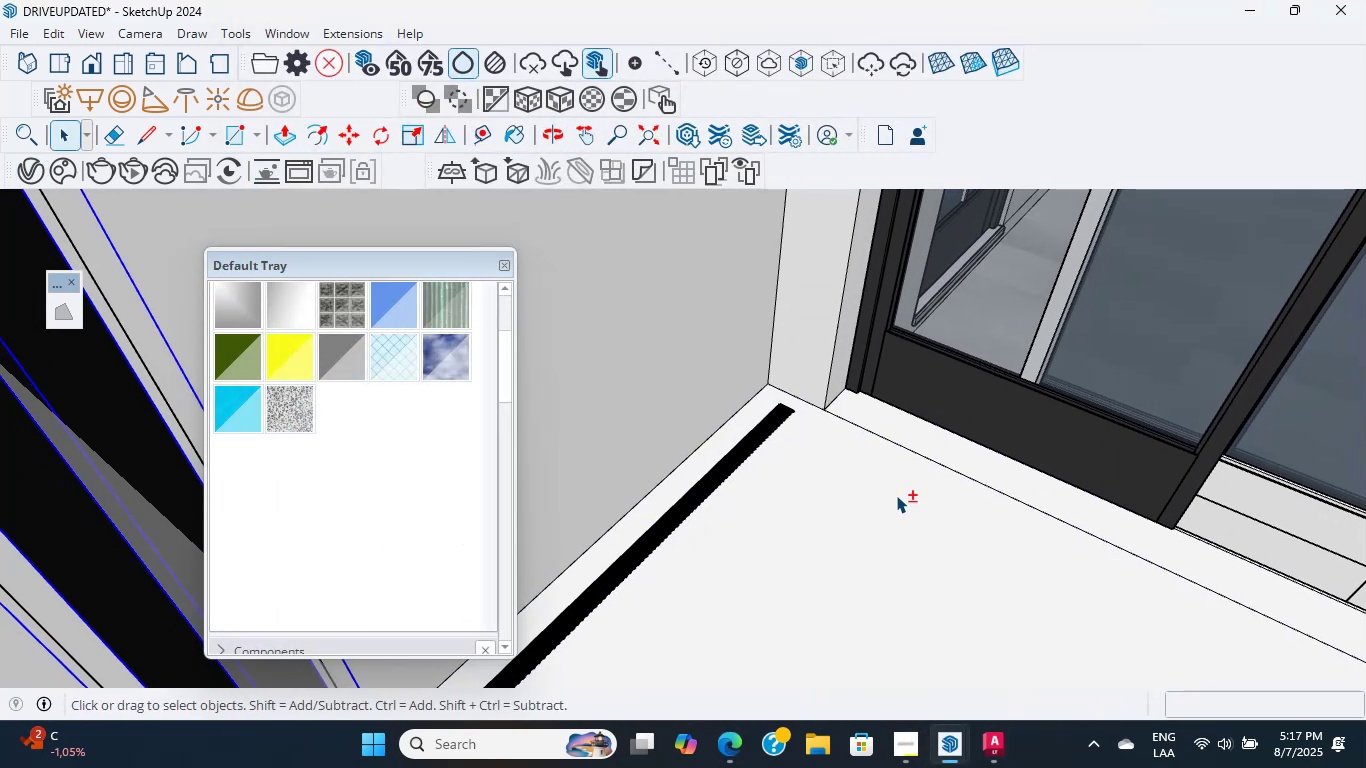 
double_click([855, 512])
 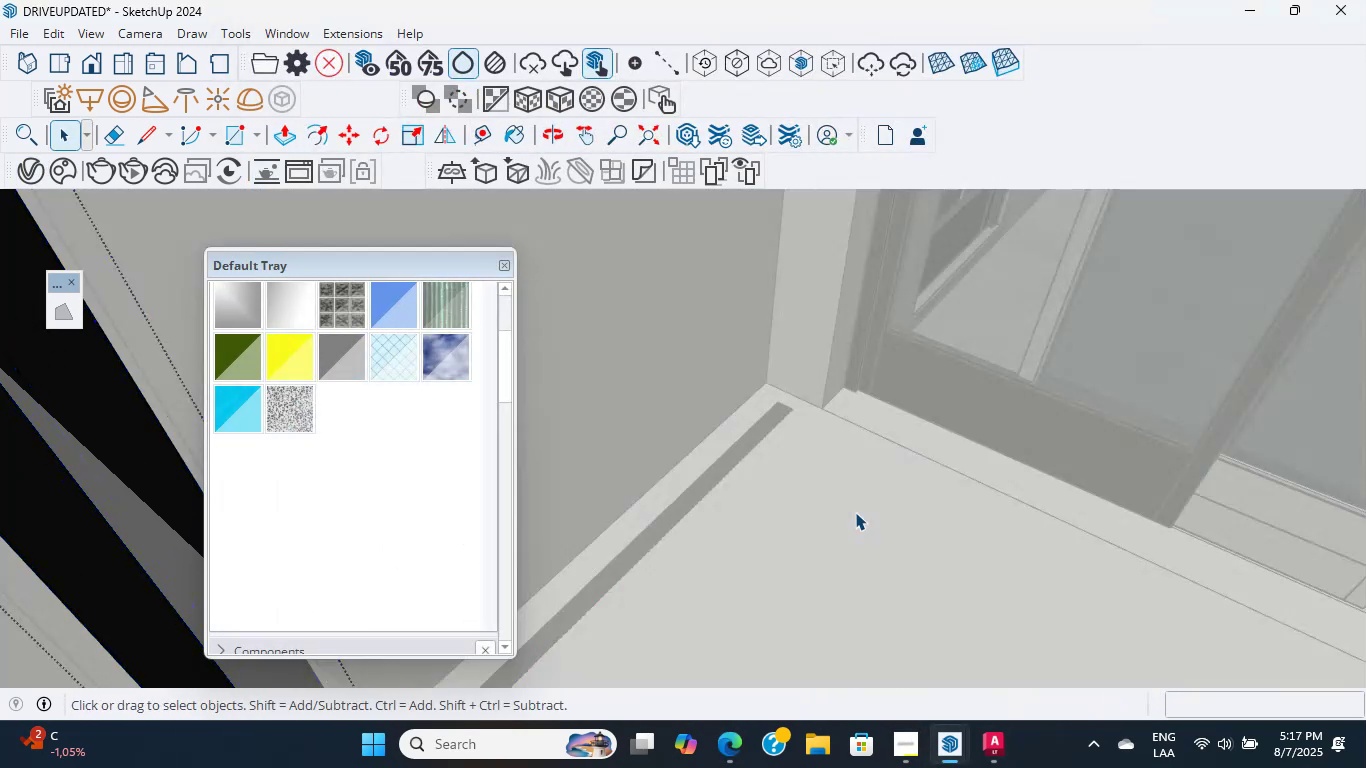 
triple_click([855, 512])
 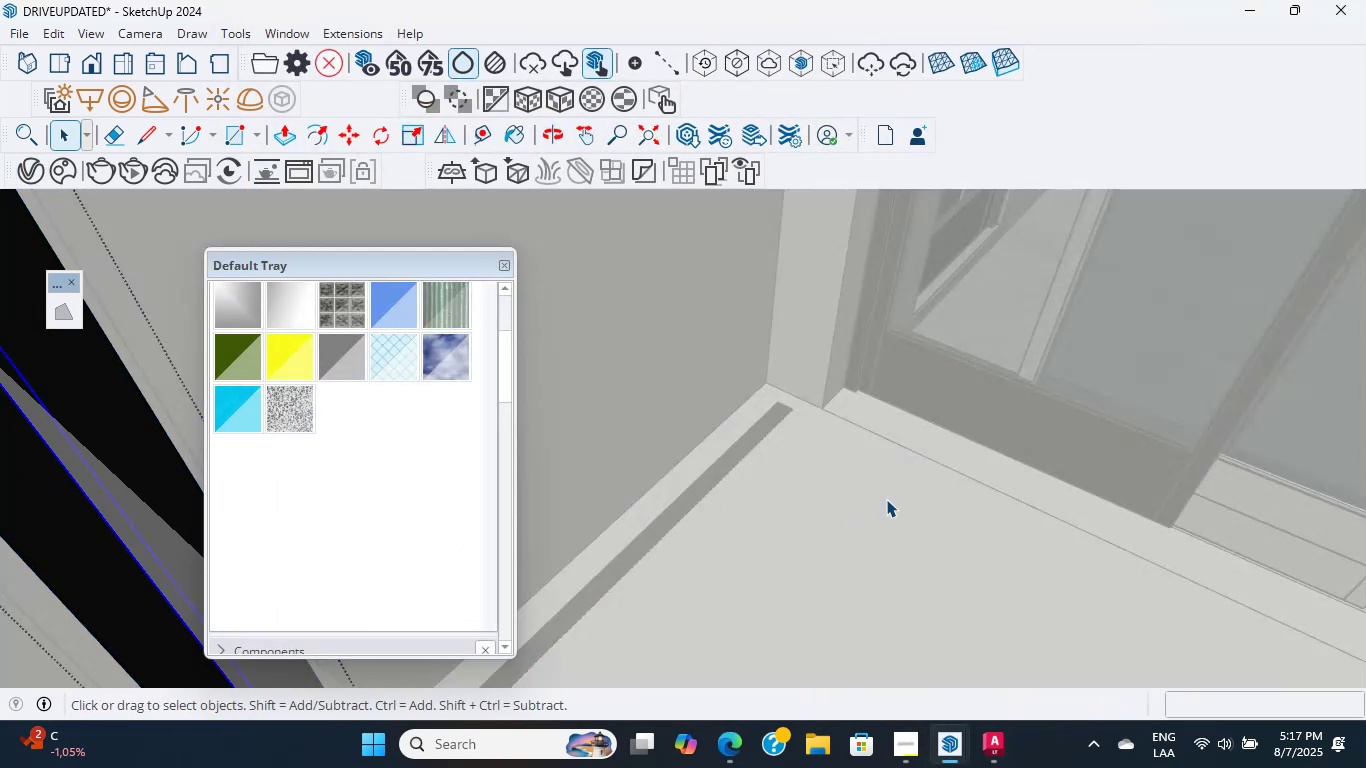 
hold_key(key=ShiftLeft, duration=0.4)
scroll: coordinate [646, 596], scroll_direction: down, amount: 1.0
 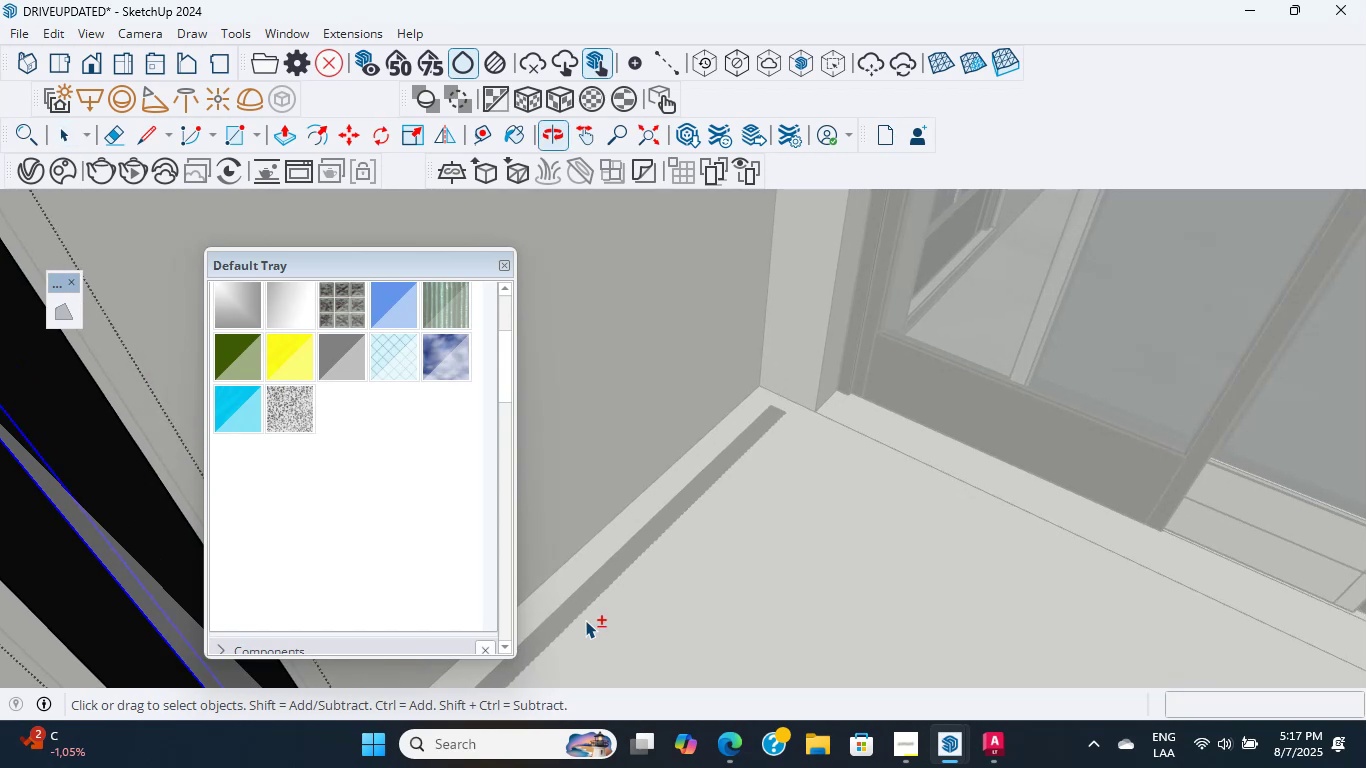 
key(Escape)
 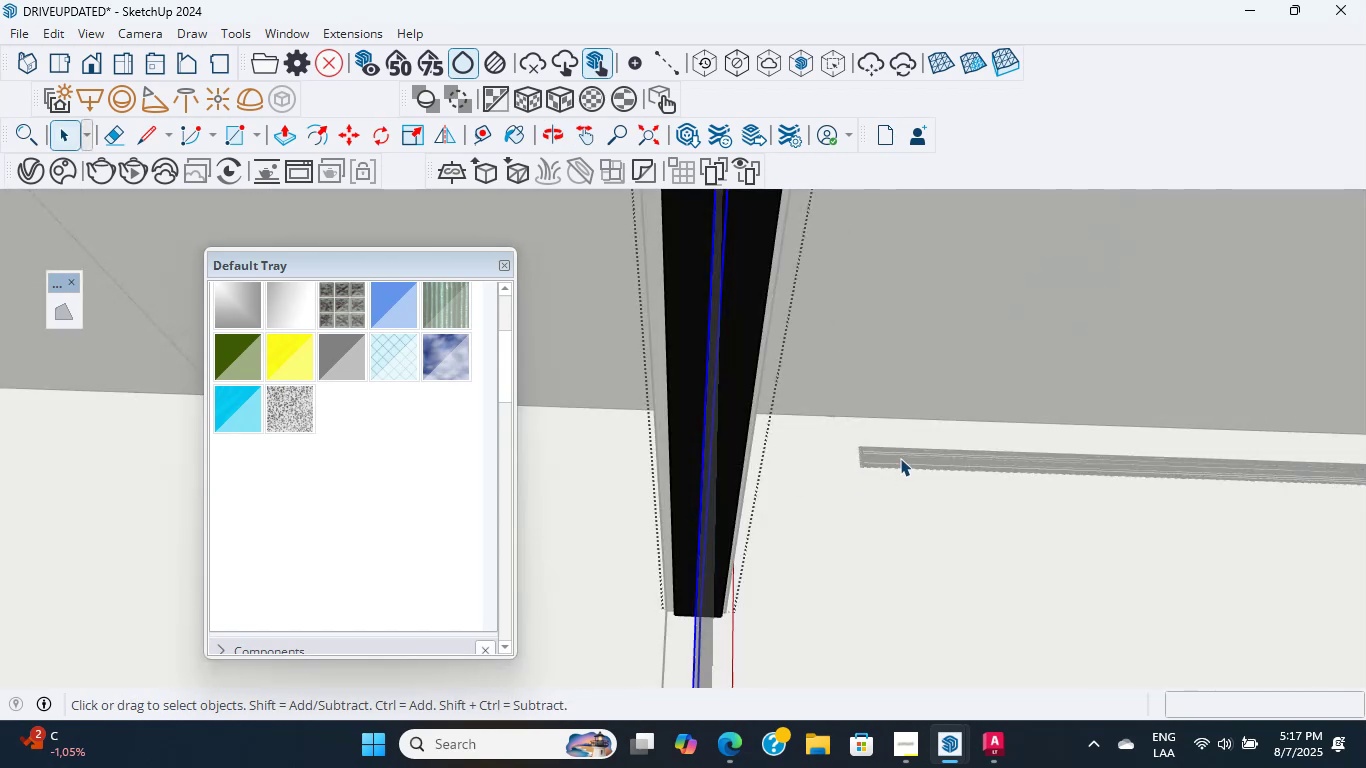 
key(Escape)
 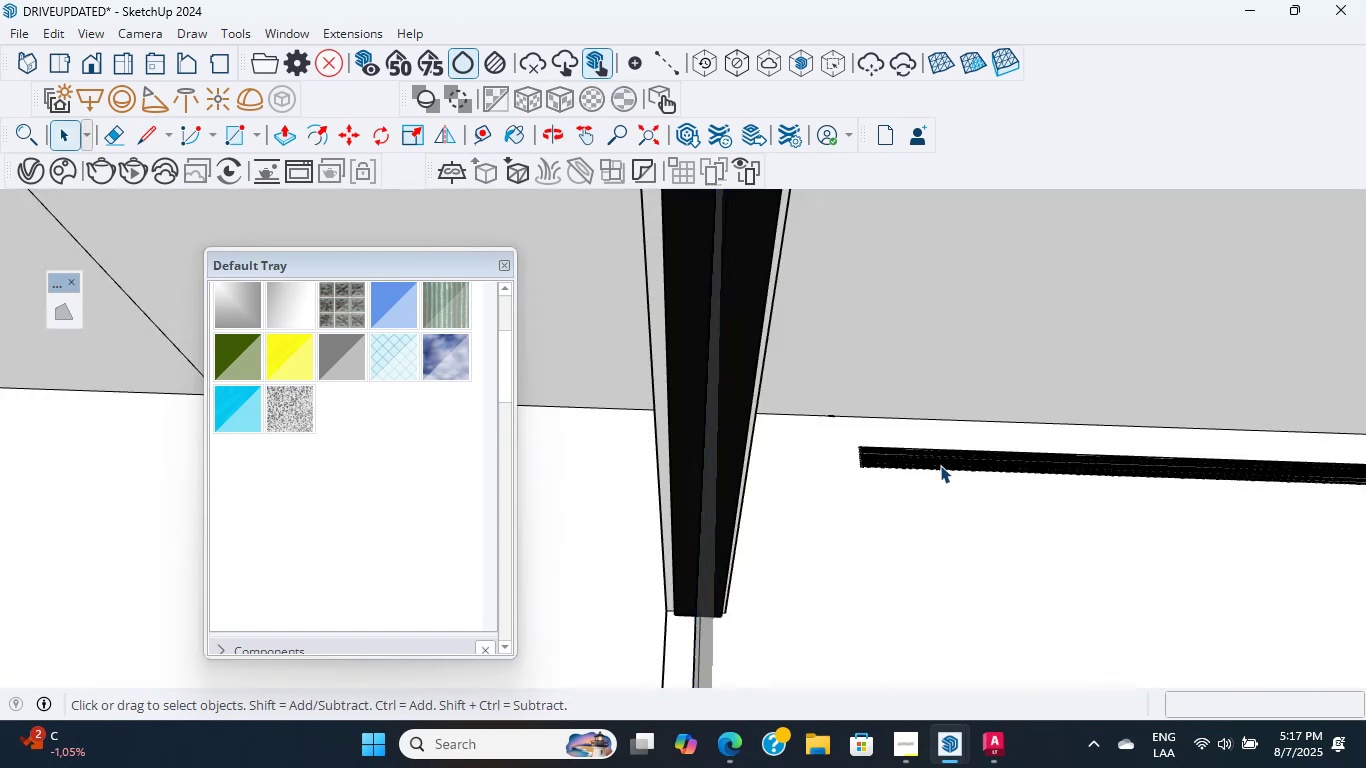 
key(Escape)
 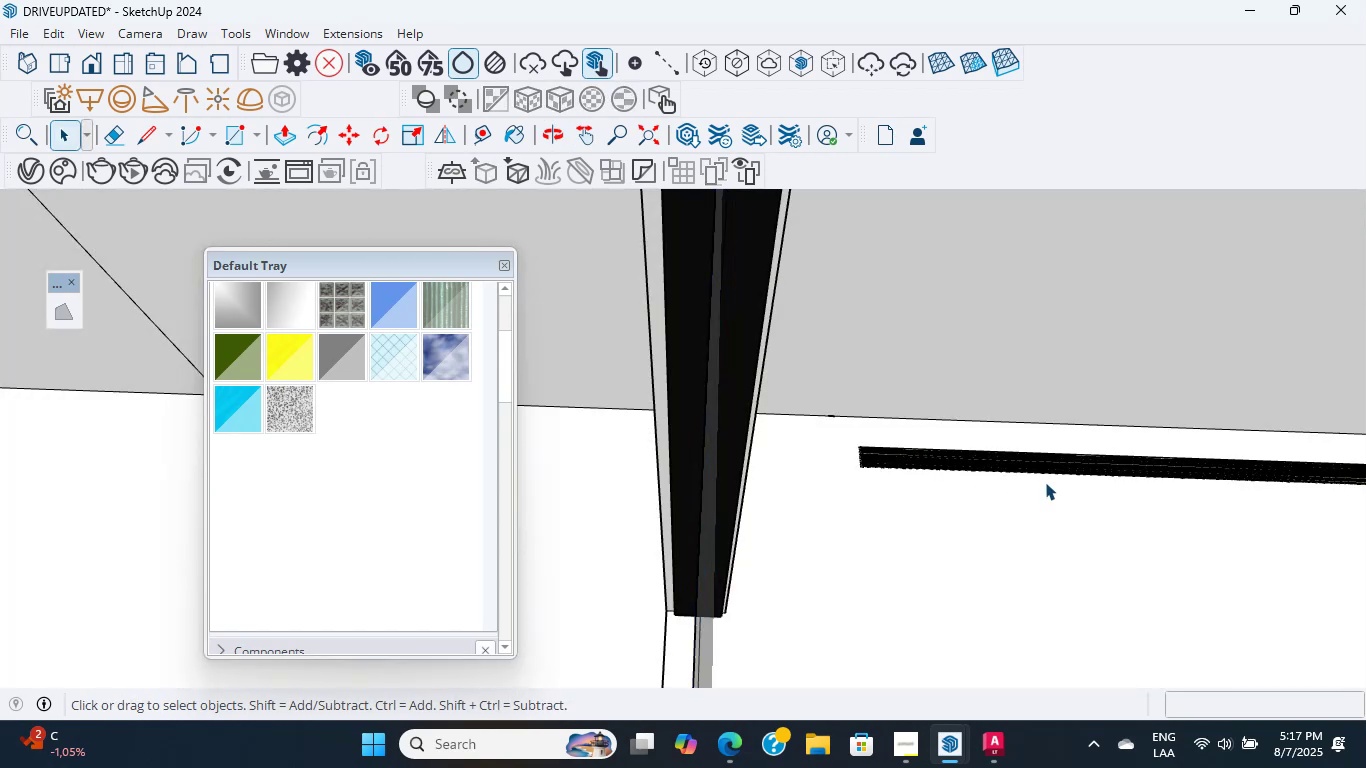 
scroll: coordinate [1052, 472], scroll_direction: down, amount: 1.0
 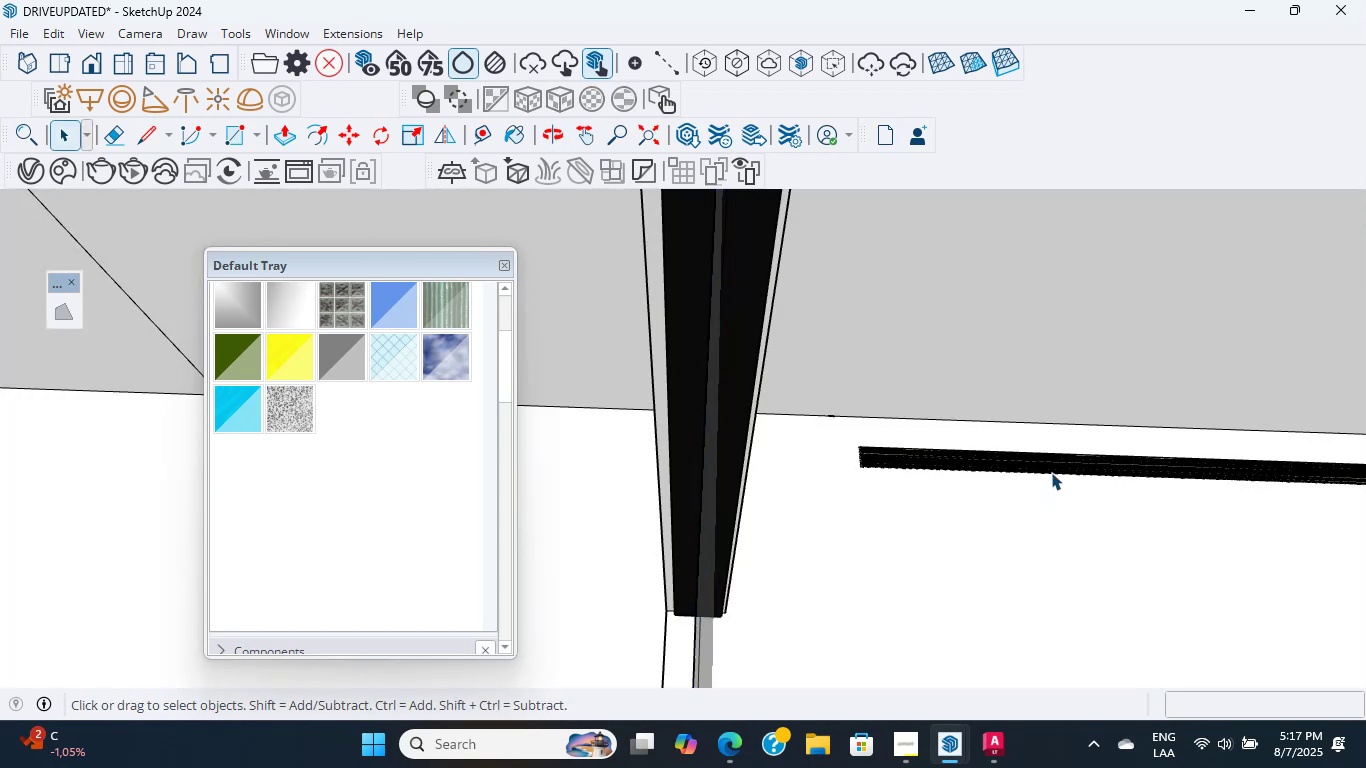 
hold_key(key=ShiftLeft, duration=0.49)
 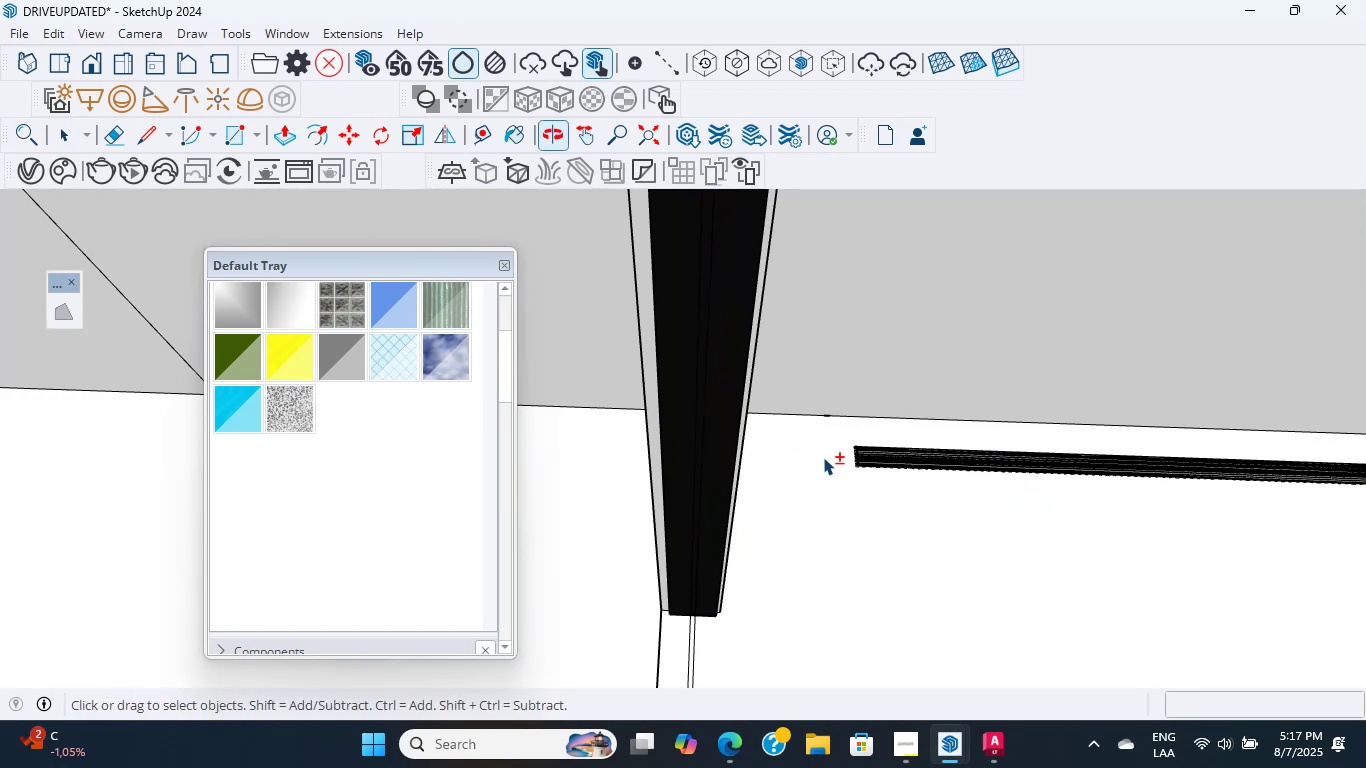 
hold_key(key=ShiftLeft, duration=1.48)
 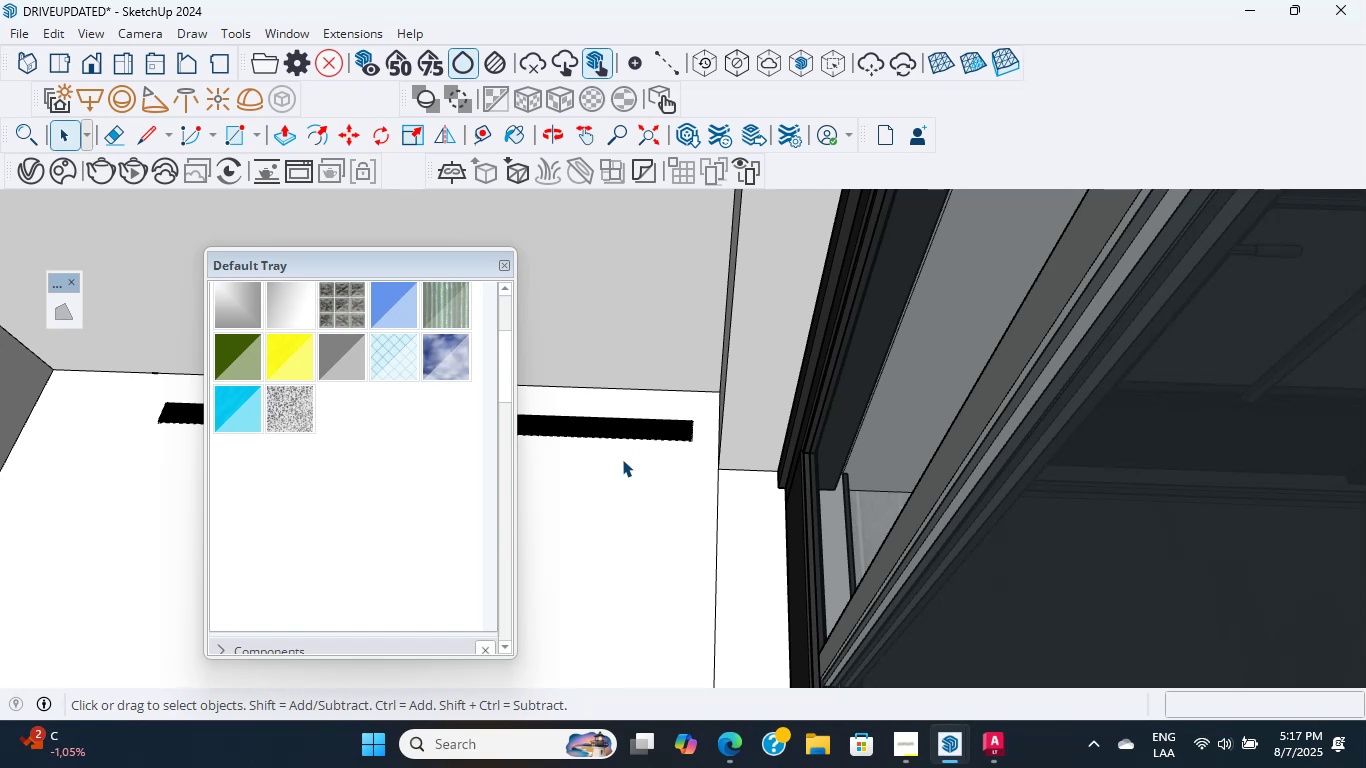 
wait(26.87)
 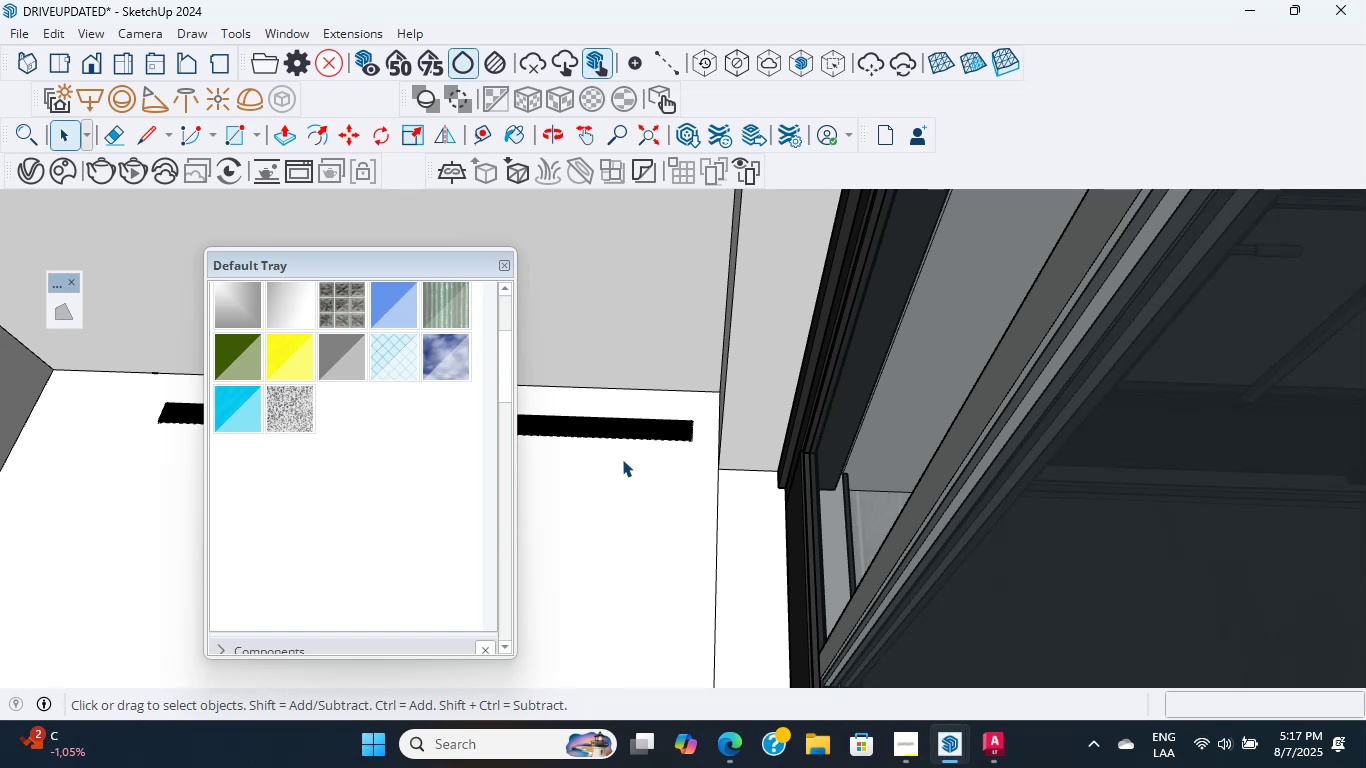 
scroll: coordinate [794, 465], scroll_direction: up, amount: 16.0
 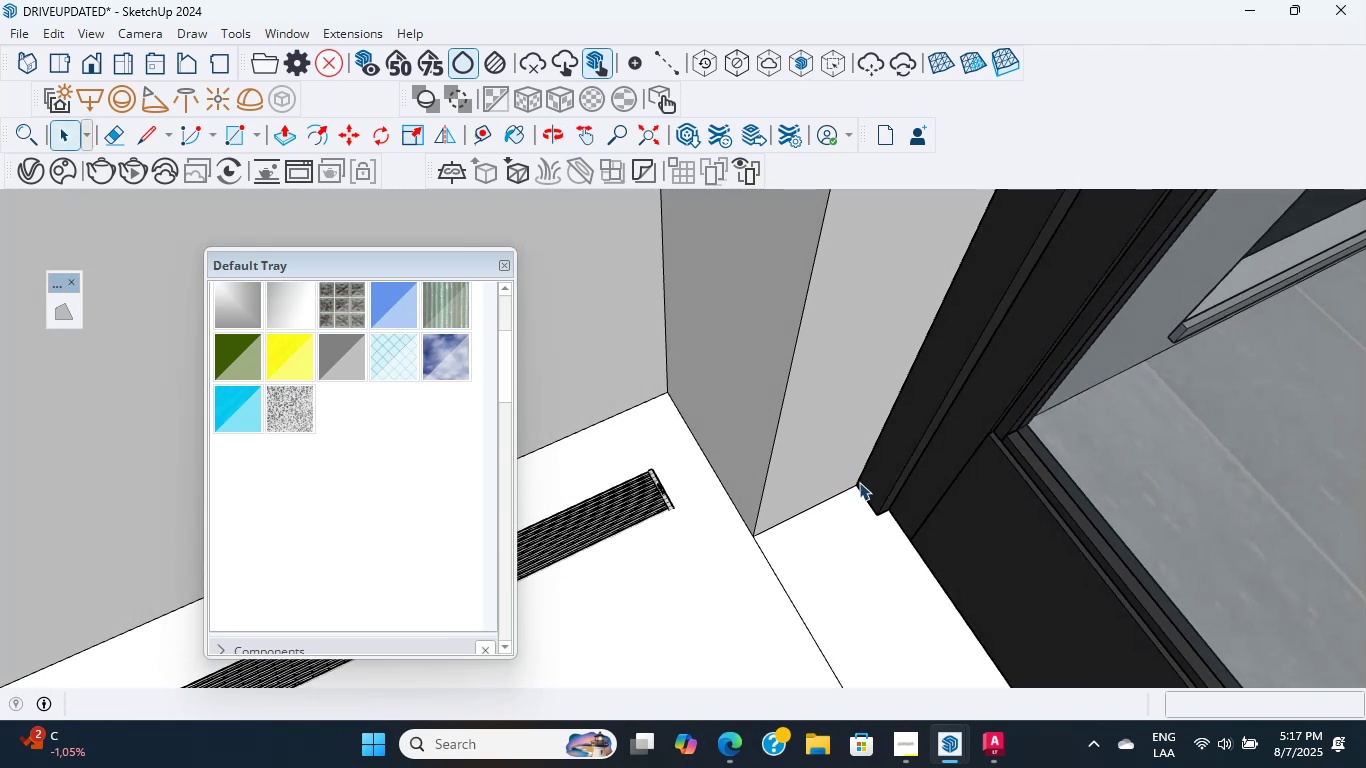 
wait(12.66)
 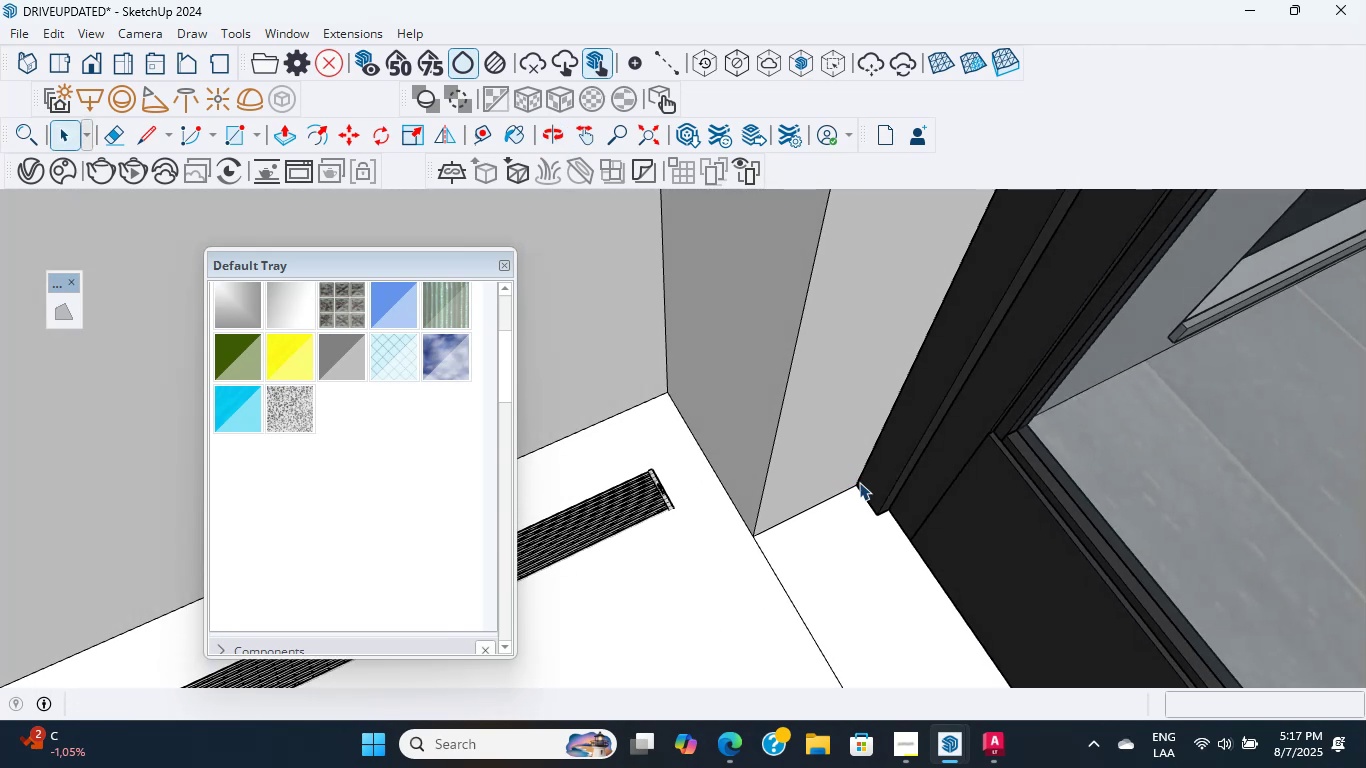 
scroll: coordinate [811, 481], scroll_direction: down, amount: 8.0
 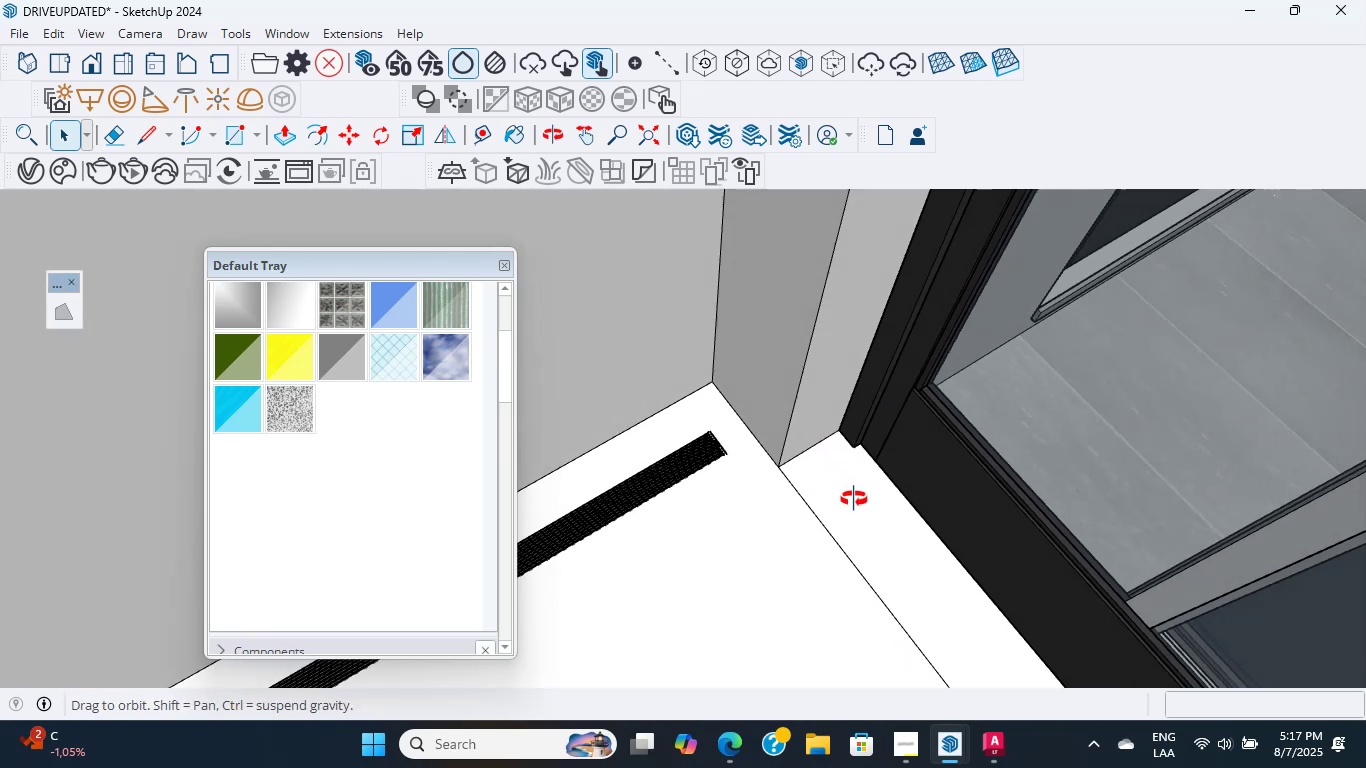 
hold_key(key=ShiftLeft, duration=0.55)
 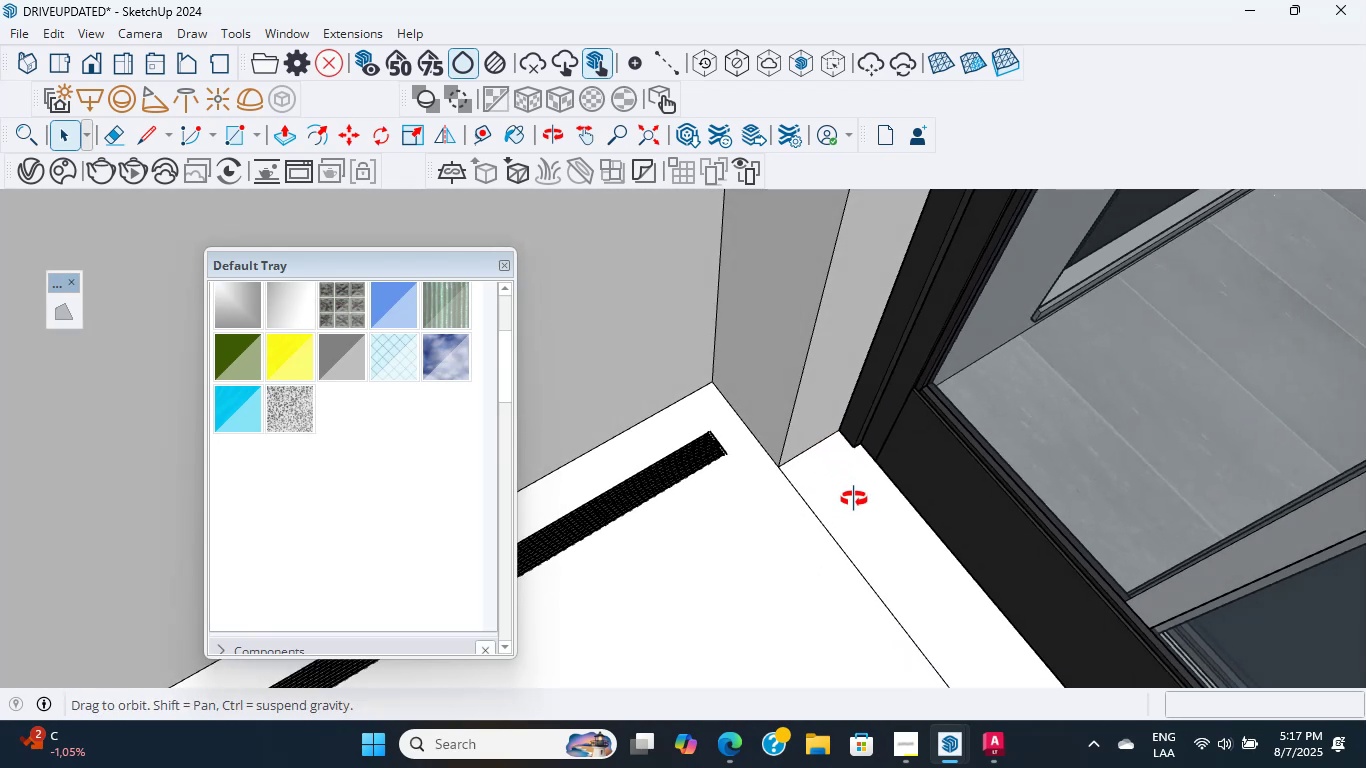 
hold_key(key=ShiftLeft, duration=0.55)
scroll: coordinate [824, 480], scroll_direction: up, amount: 3.0
 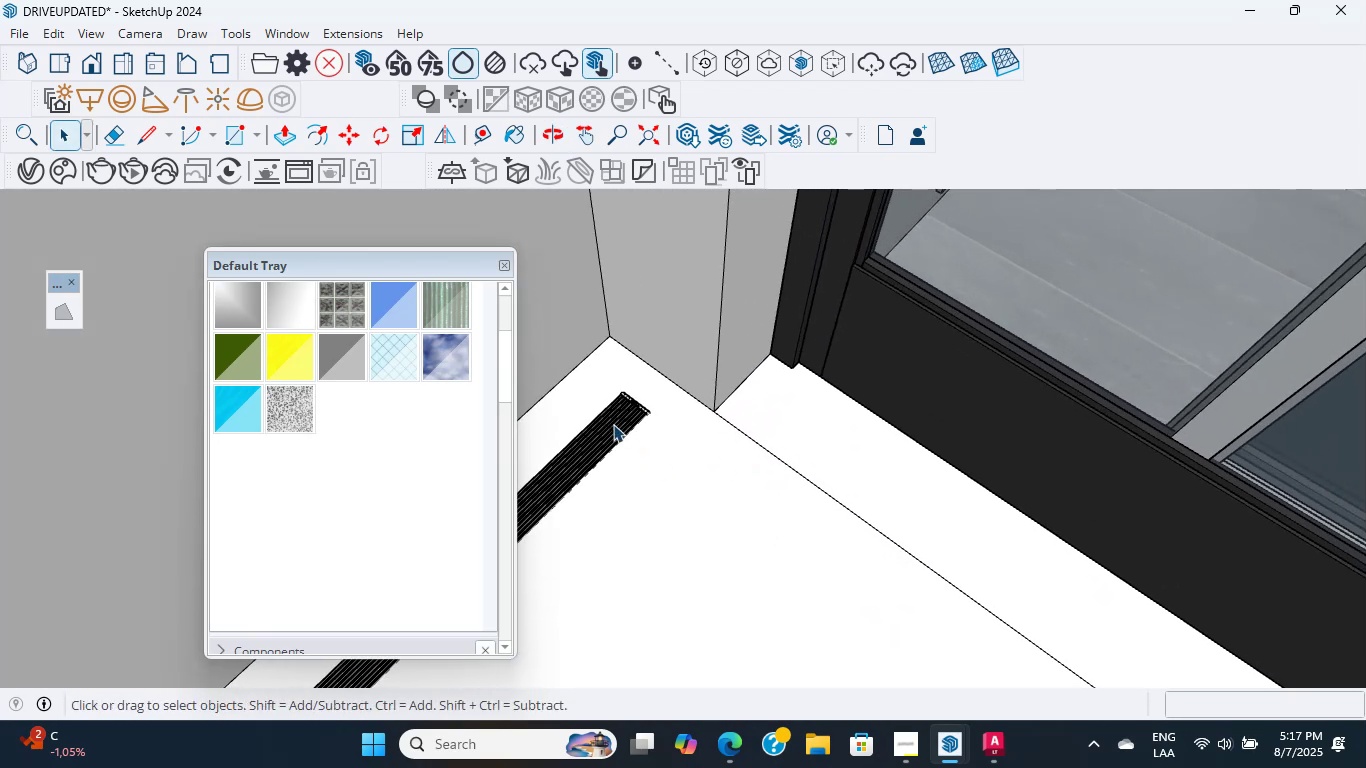 
scroll: coordinate [740, 433], scroll_direction: down, amount: 25.0
 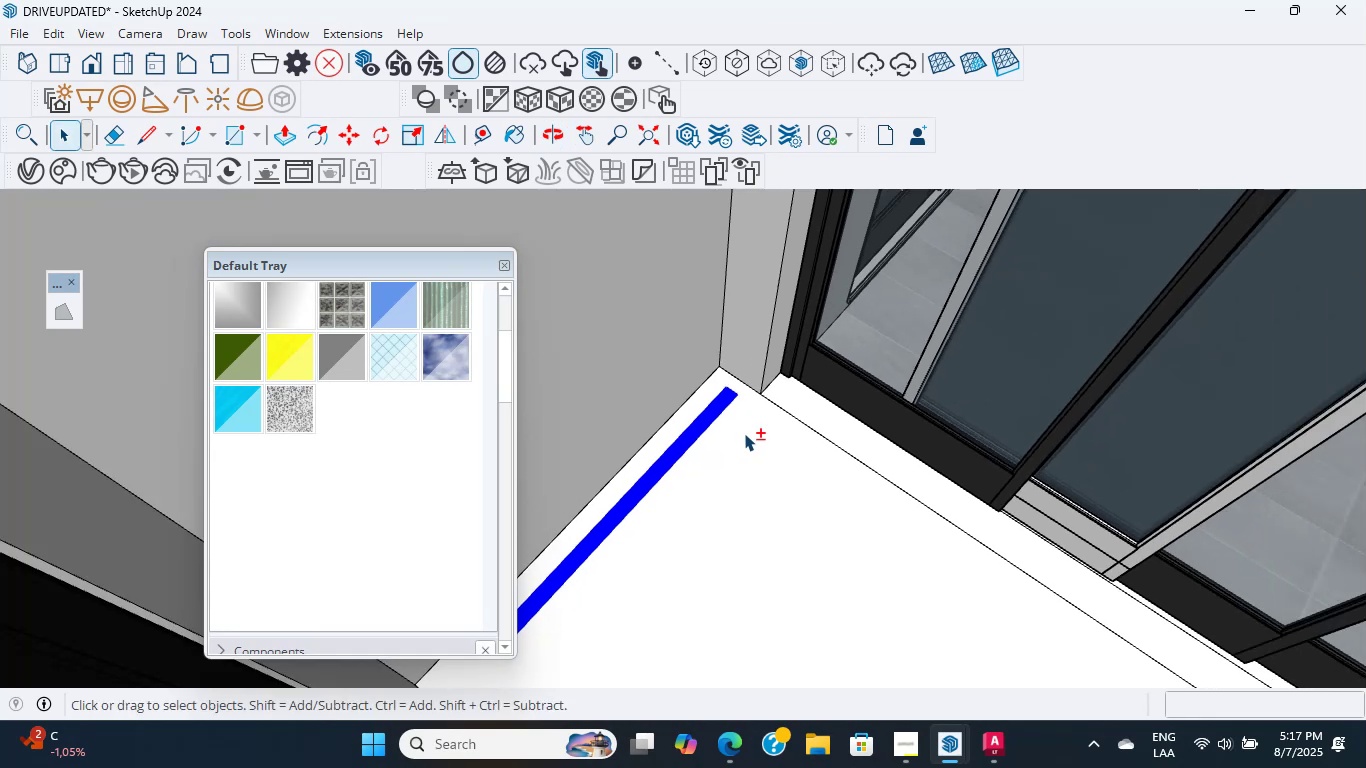 
hold_key(key=ShiftLeft, duration=4.2)
scroll: coordinate [814, 507], scroll_direction: down, amount: 10.0
 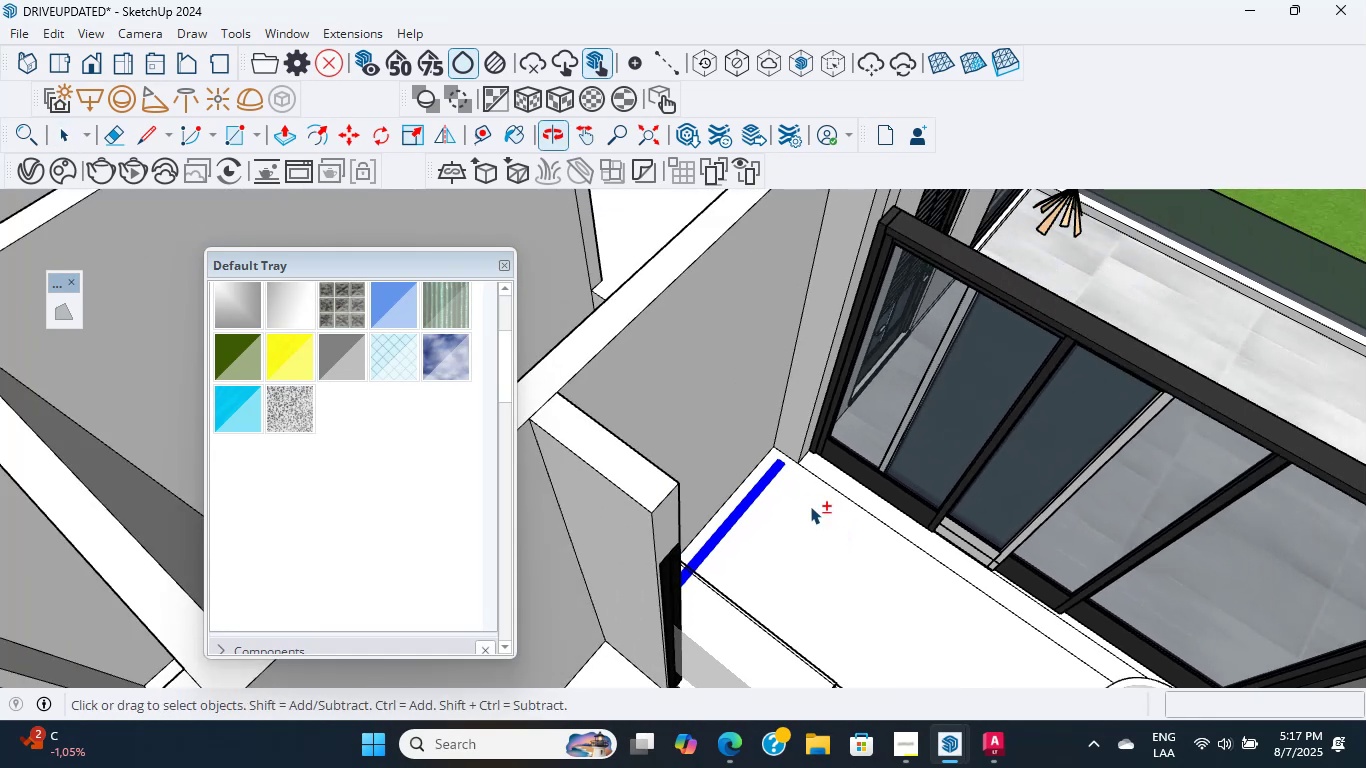 
hold_key(key=ShiftLeft, duration=0.58)
scroll: coordinate [854, 512], scroll_direction: up, amount: 11.0
 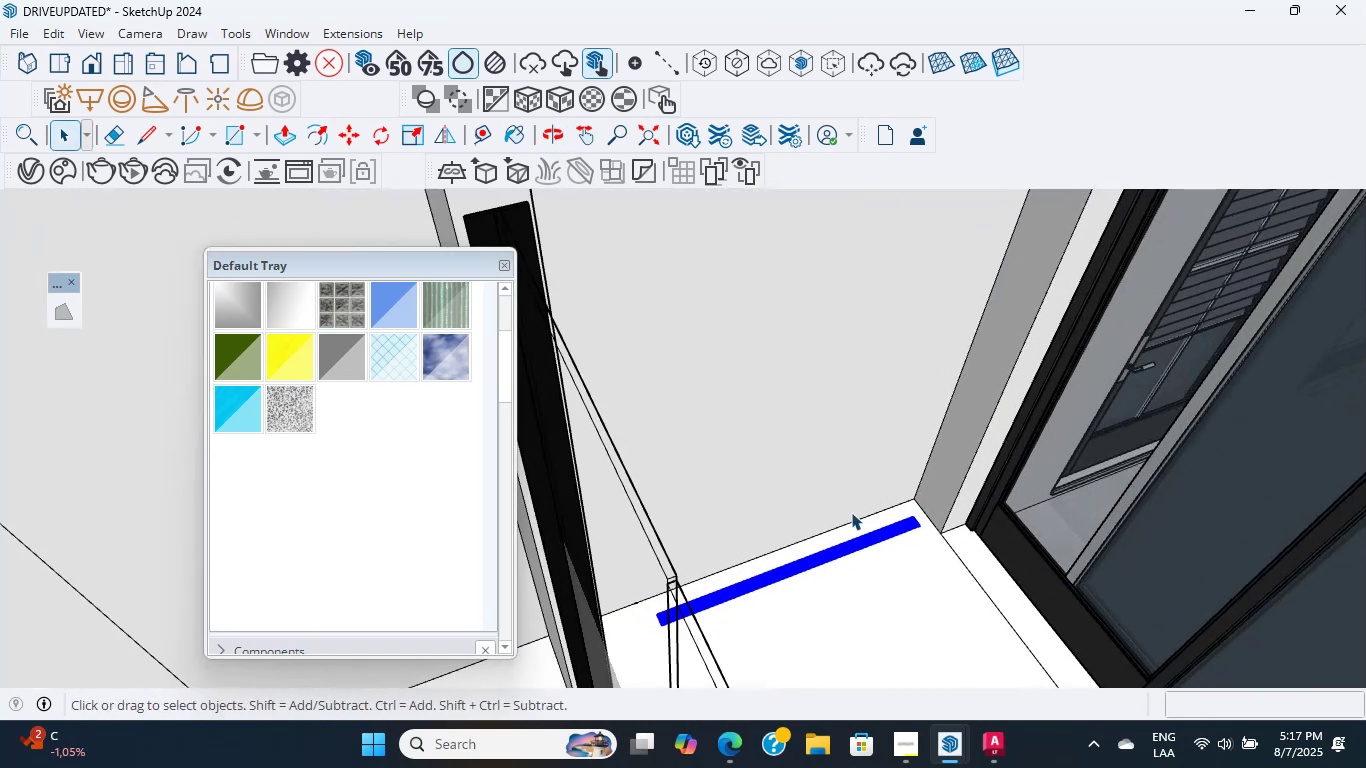 
hold_key(key=ShiftLeft, duration=0.49)
 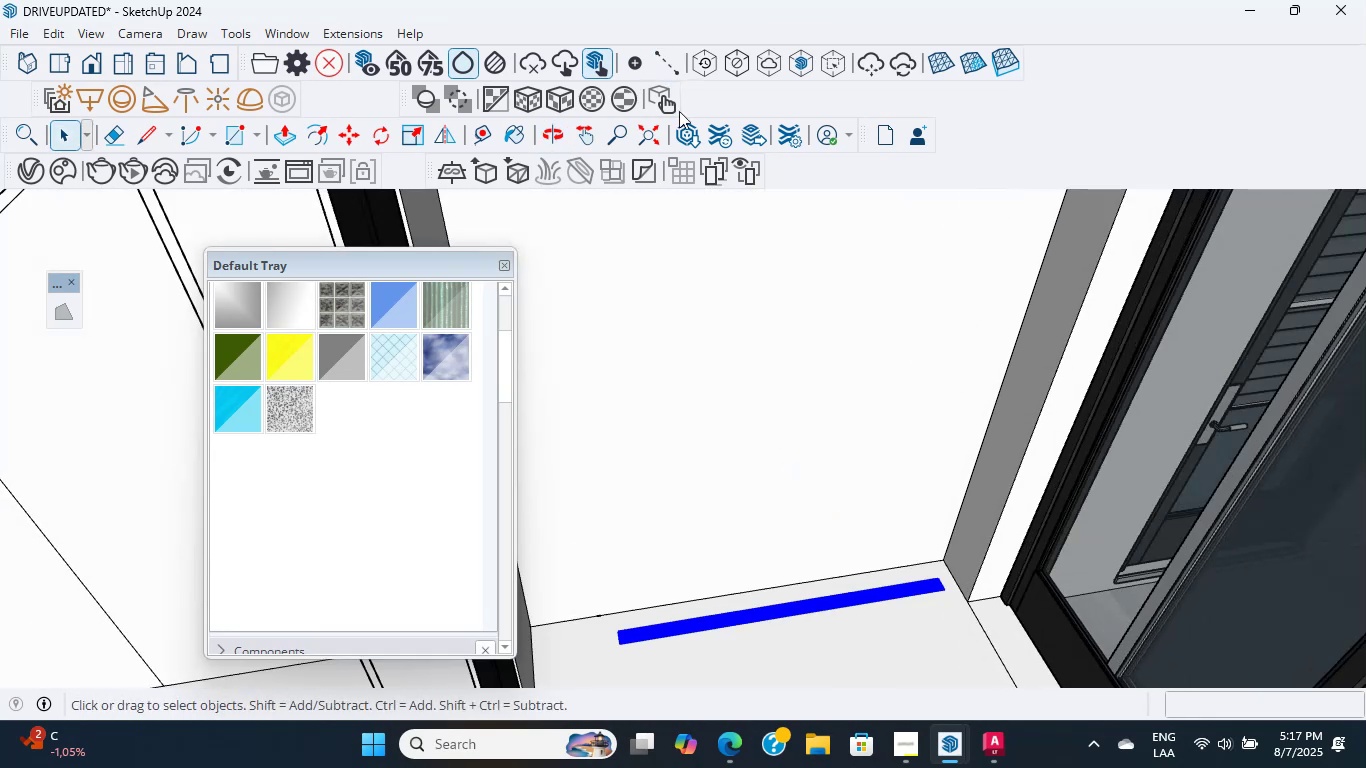 
left_click([706, 166])
 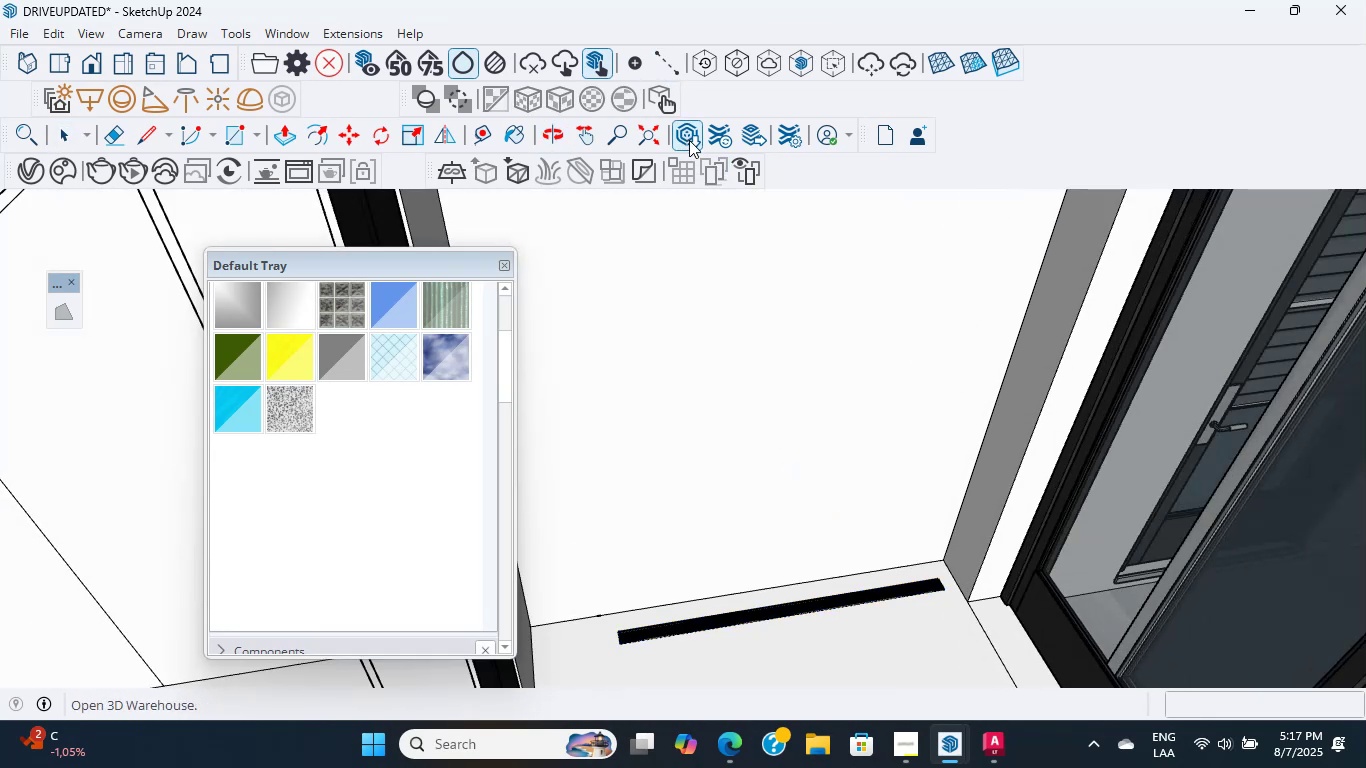 
key(Escape)
 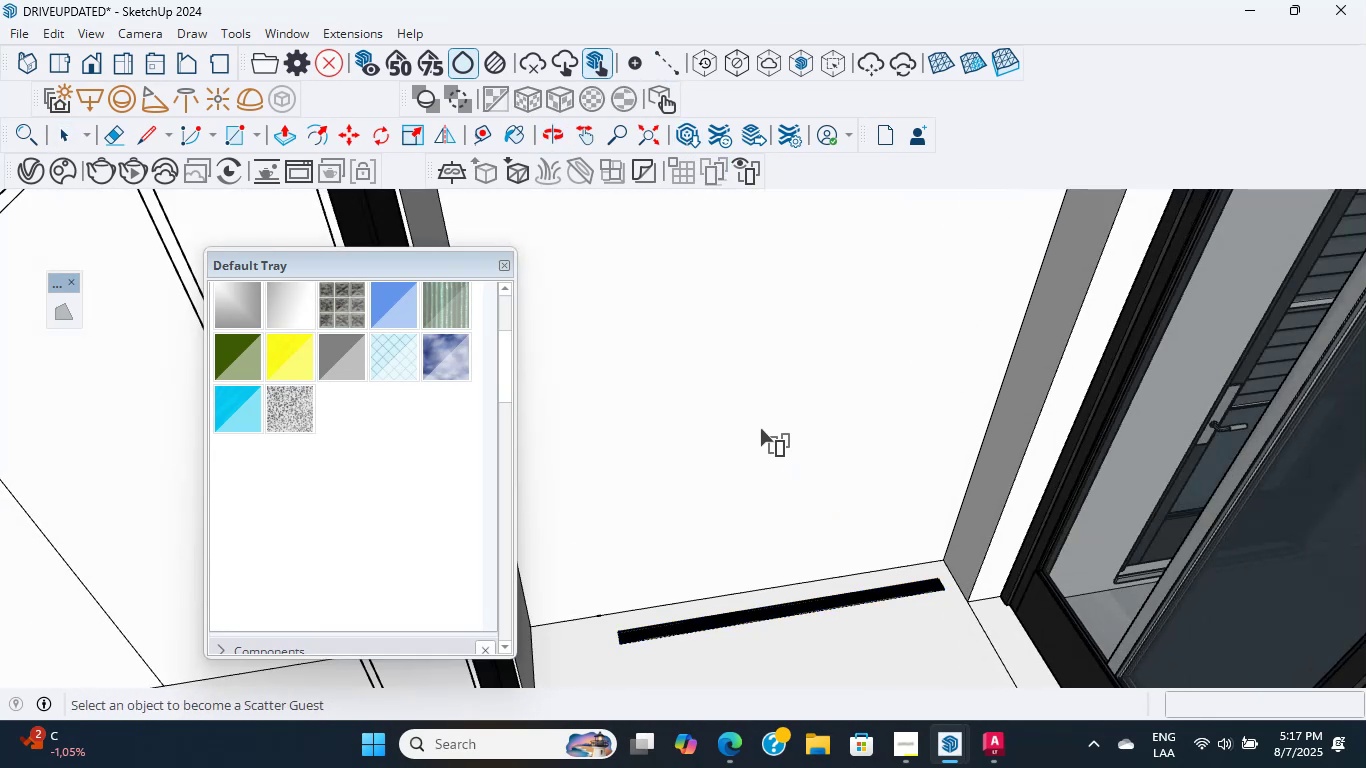 
scroll: coordinate [744, 401], scroll_direction: down, amount: 5.0
 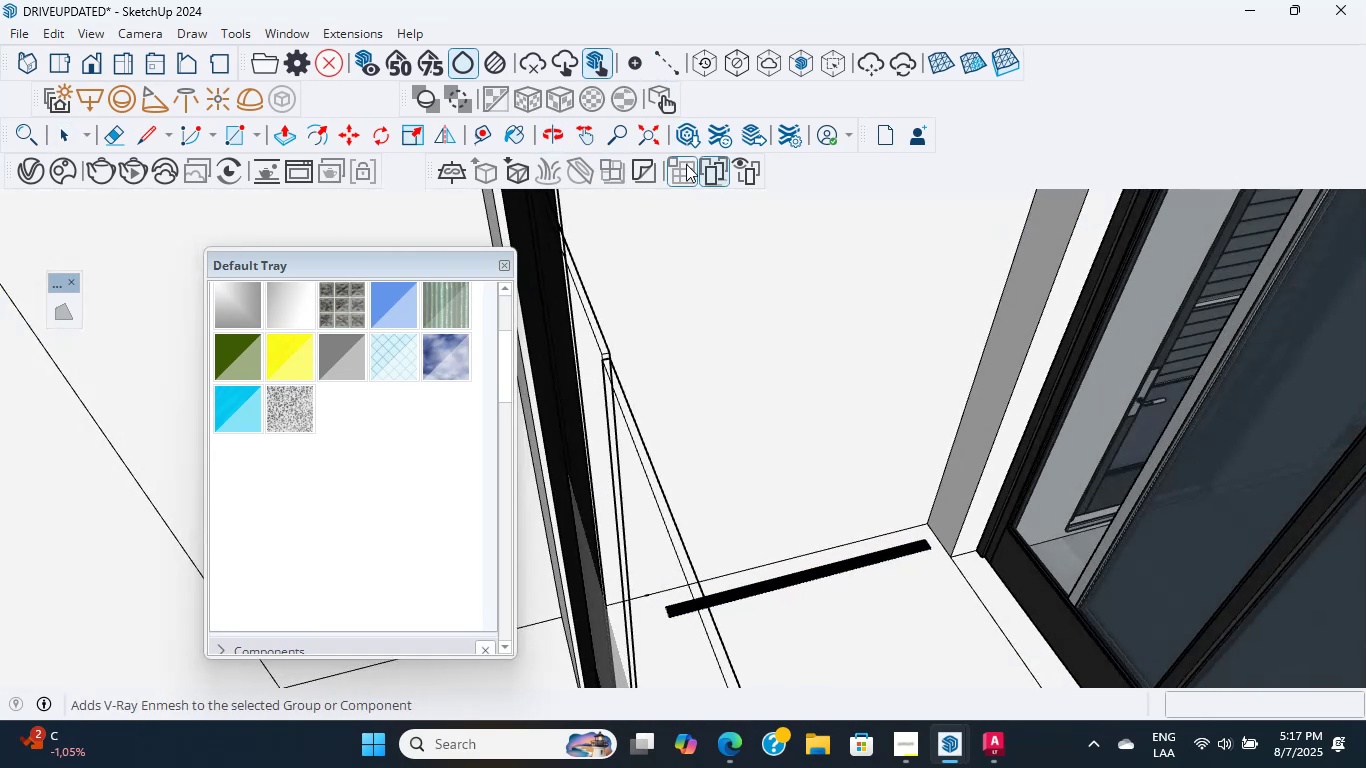 
left_click([689, 124])
 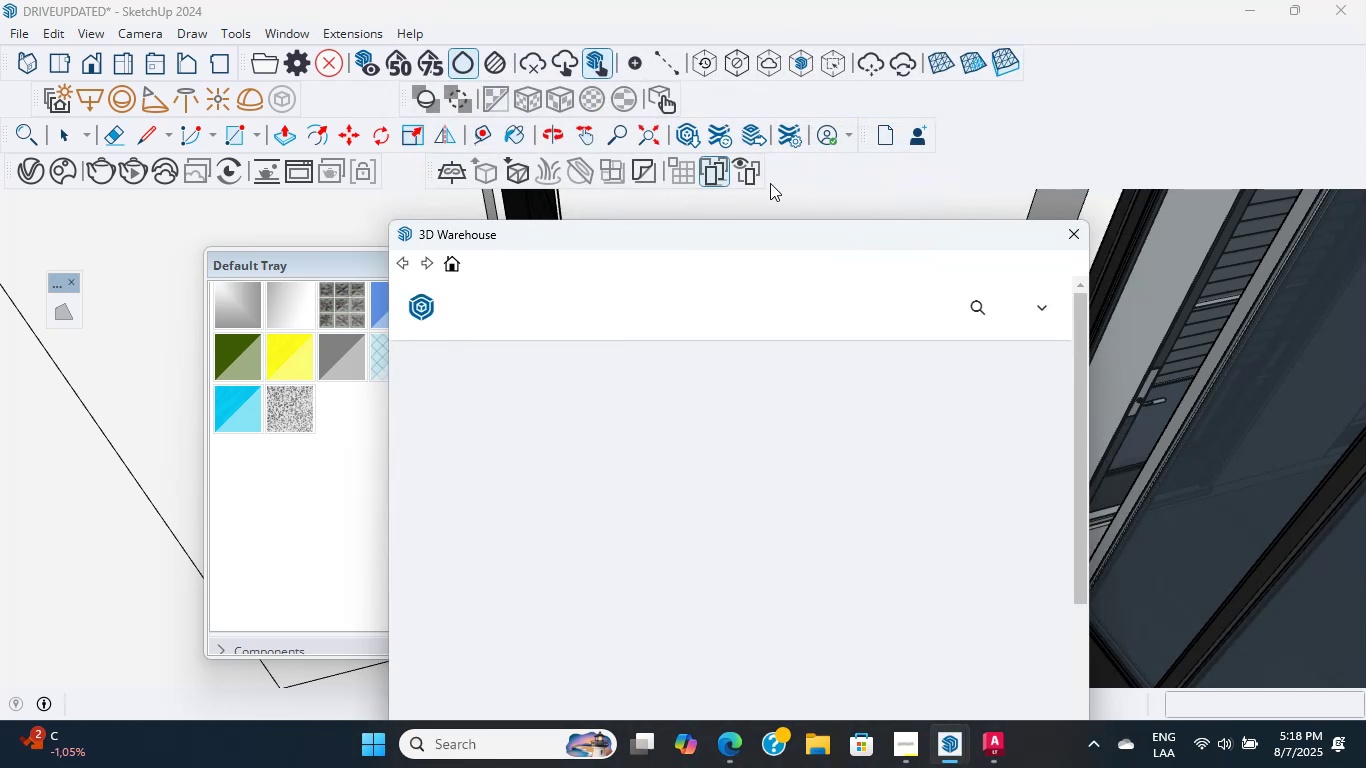 
left_click([70, 129])
 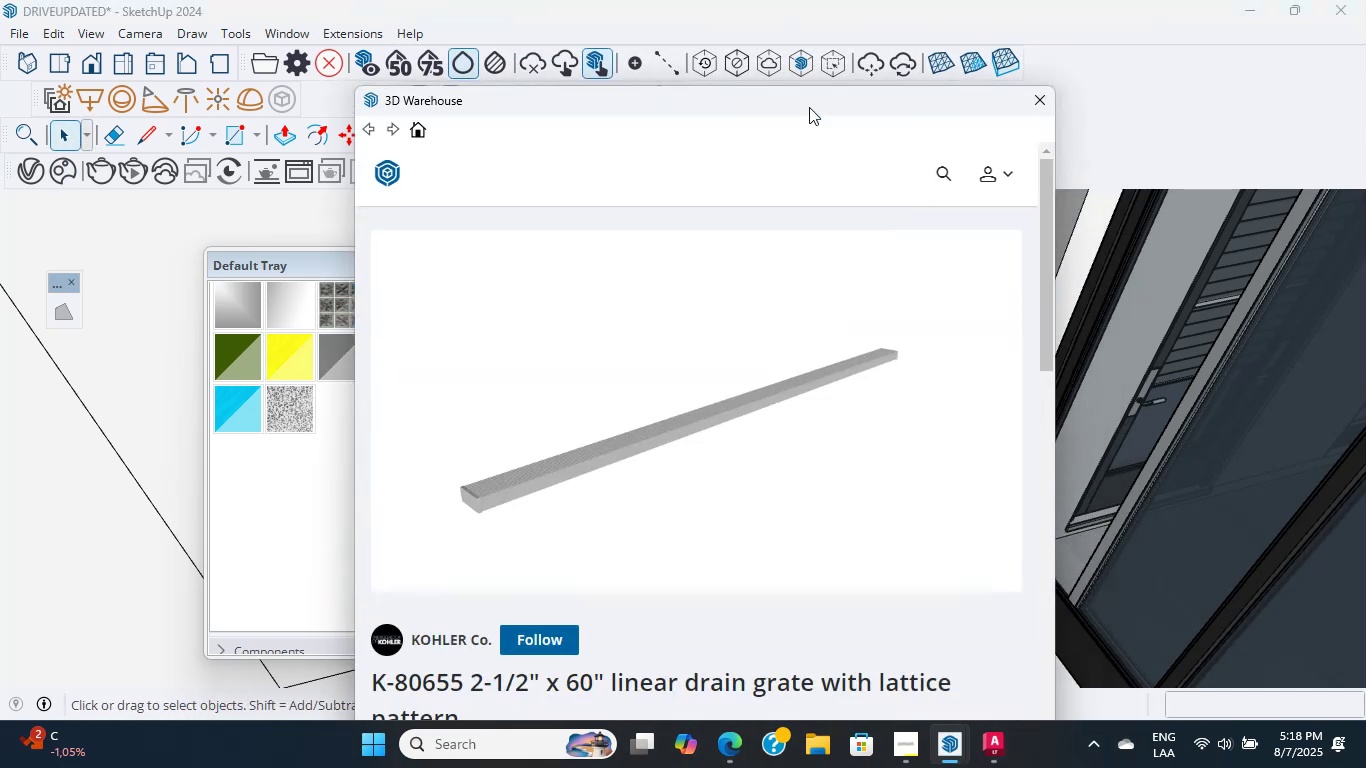 
scroll: coordinate [928, 151], scroll_direction: up, amount: 3.0
 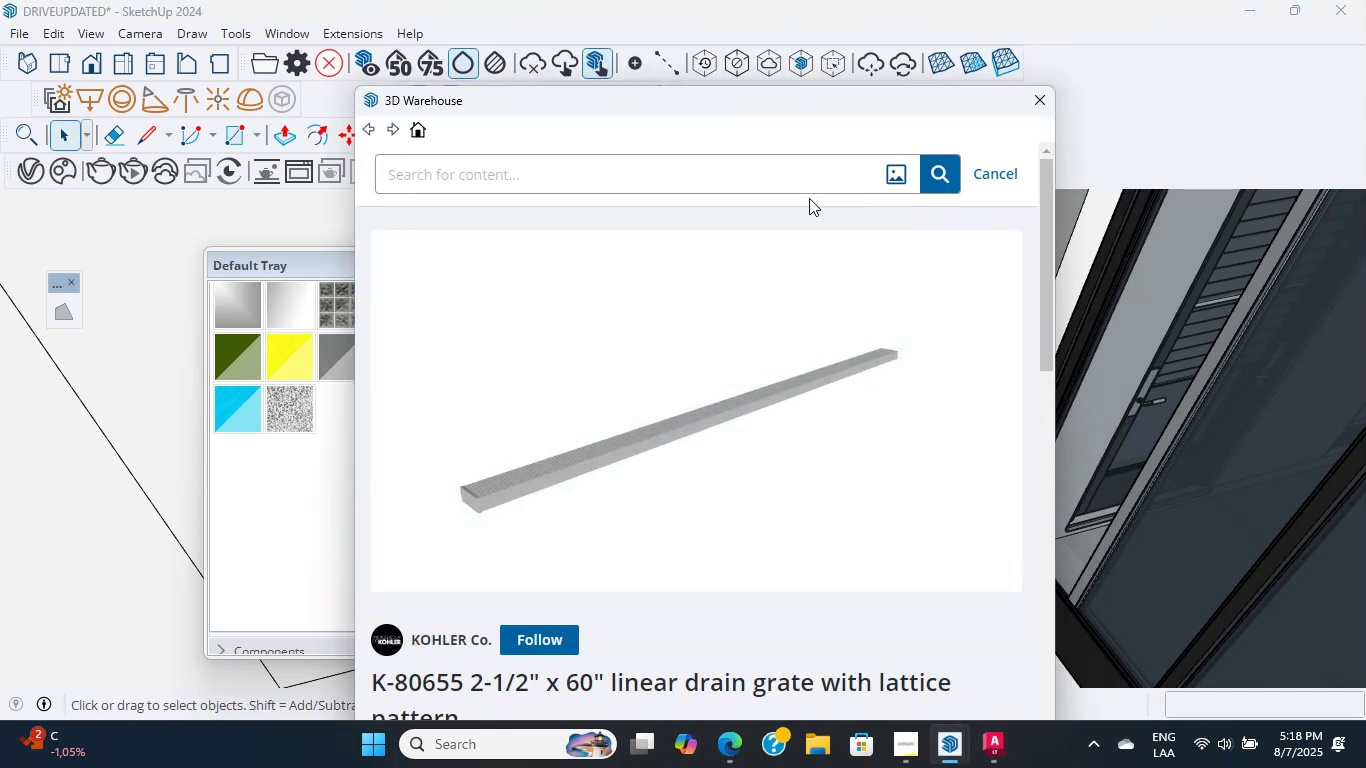 
left_click([750, 177])
 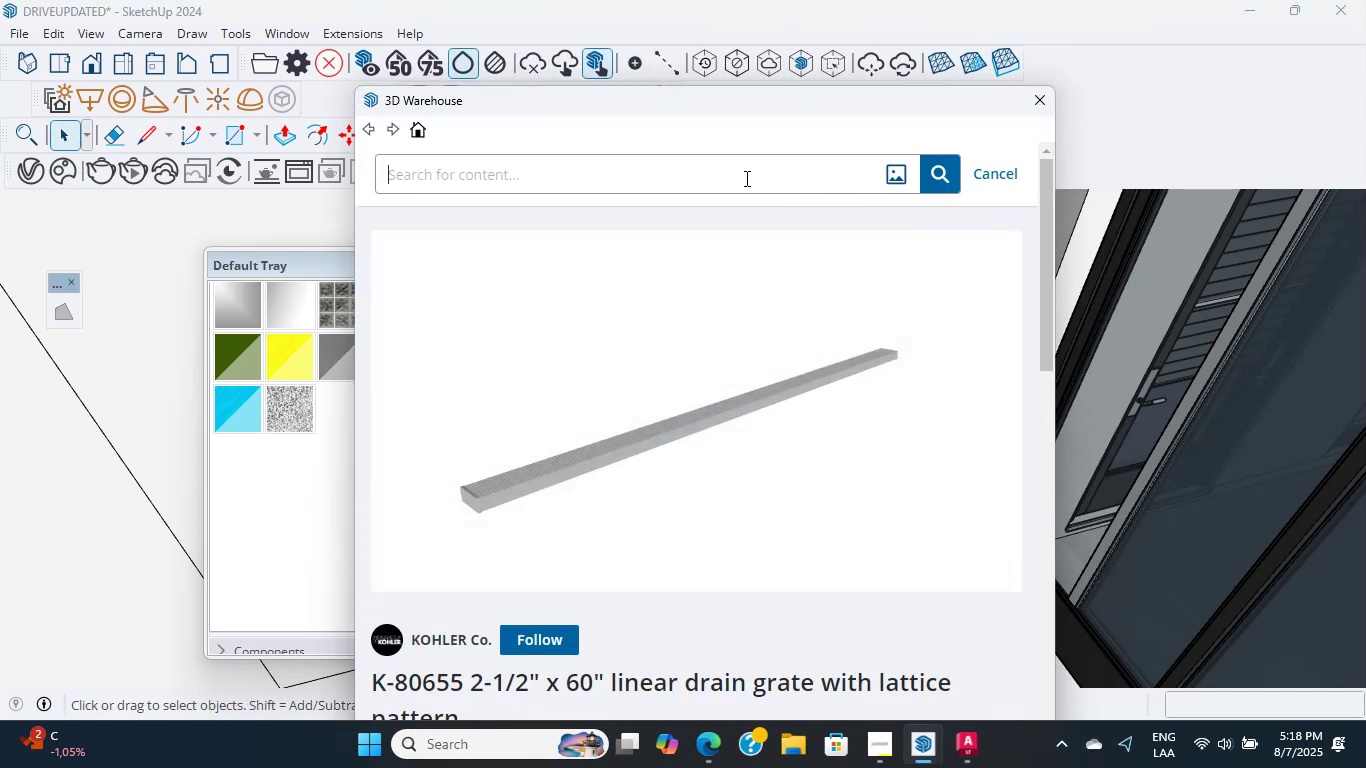 
type(shower )
 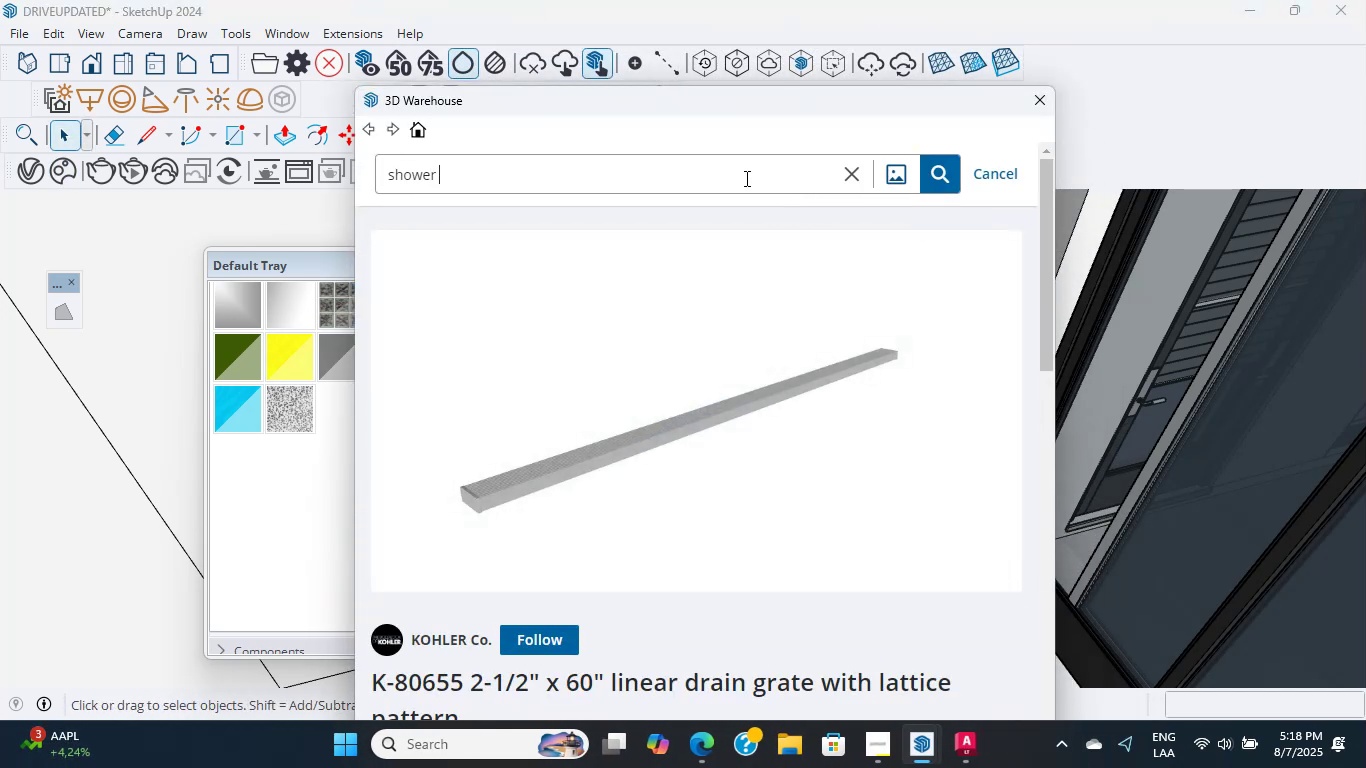 
key(Enter)
 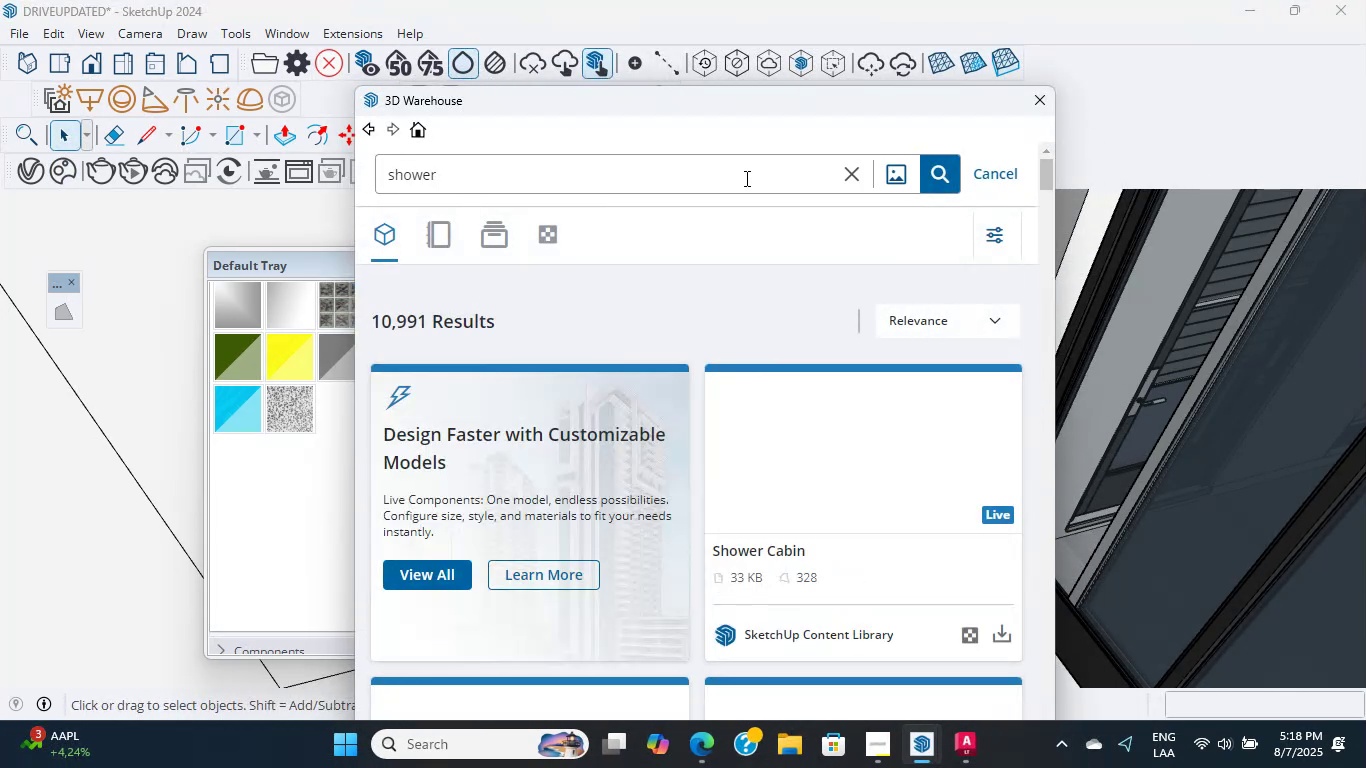 
scroll: coordinate [751, 505], scroll_direction: down, amount: 17.0
 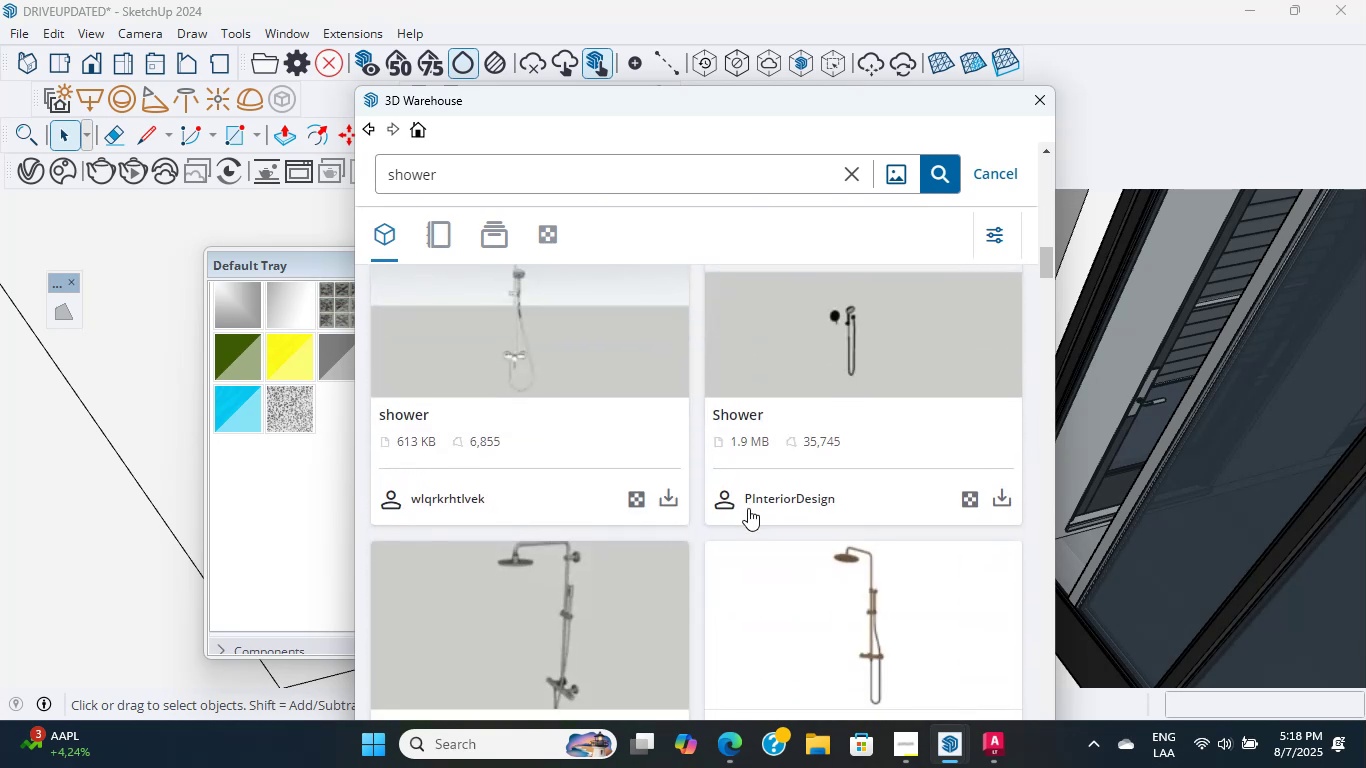 
scroll: coordinate [748, 508], scroll_direction: up, amount: 2.0
 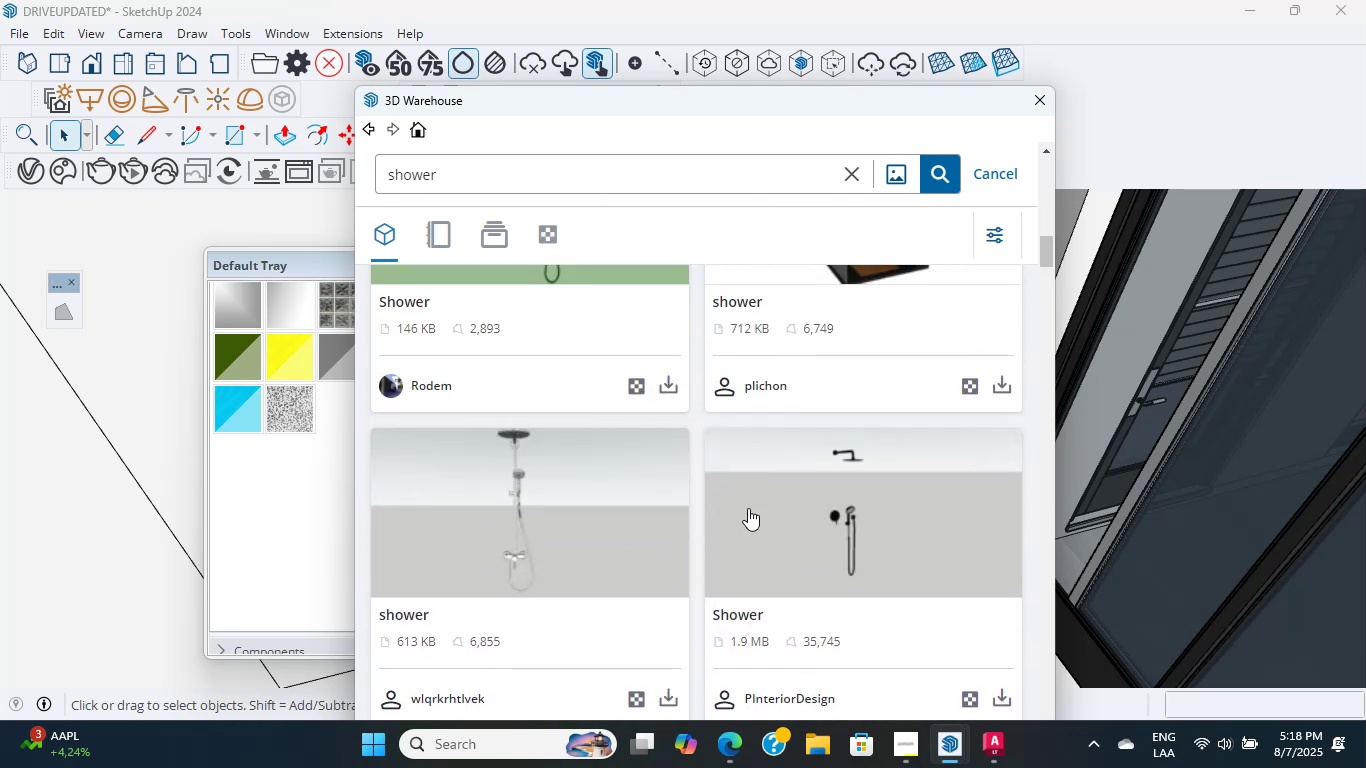 
scroll: coordinate [748, 508], scroll_direction: down, amount: 3.0
 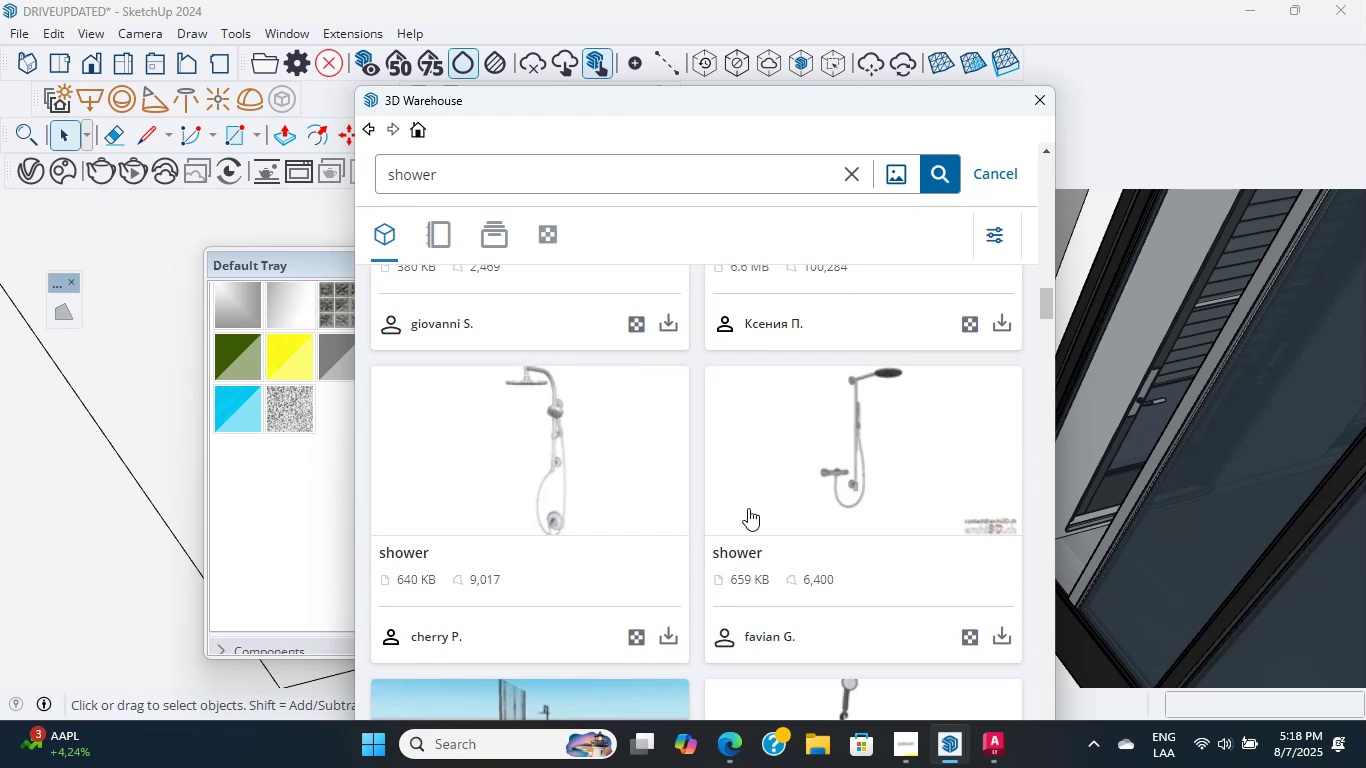 
wait(18.27)
 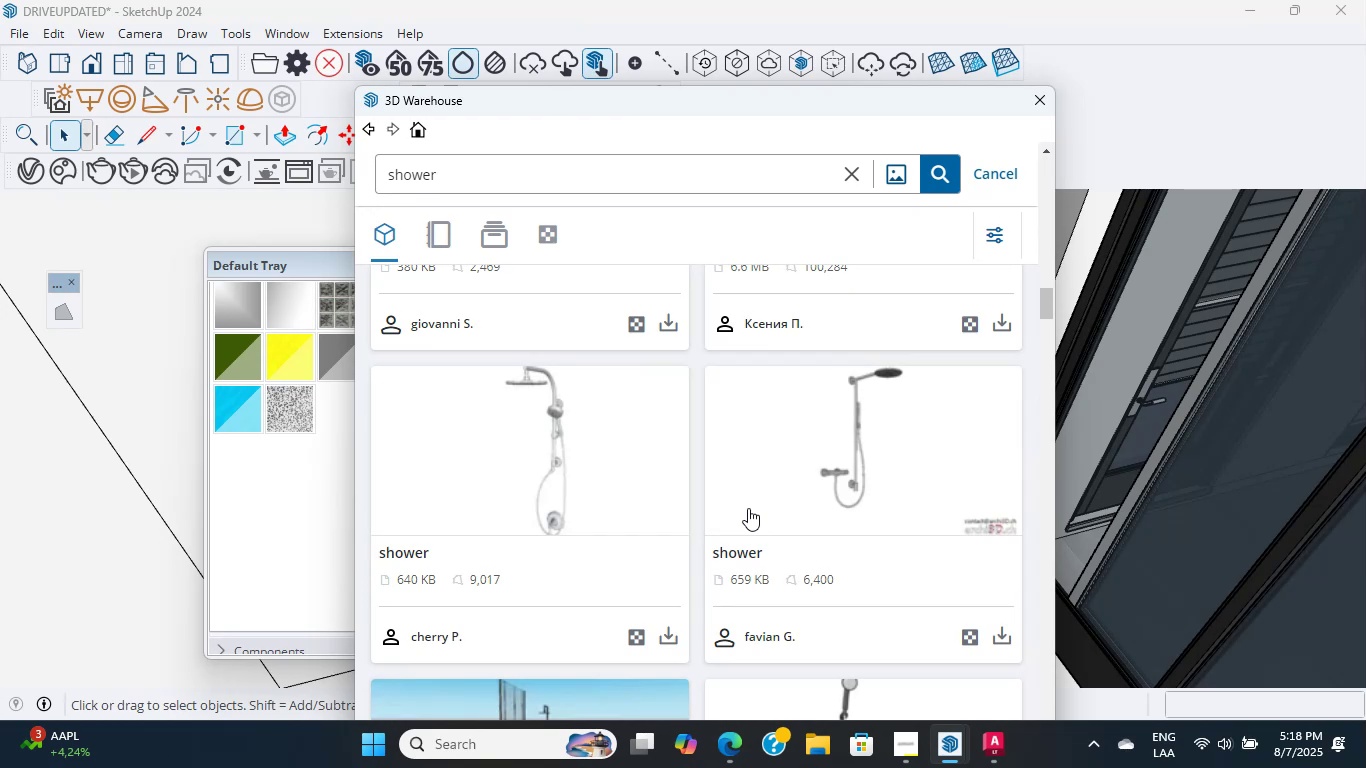 
scroll: coordinate [730, 521], scroll_direction: down, amount: 4.0
 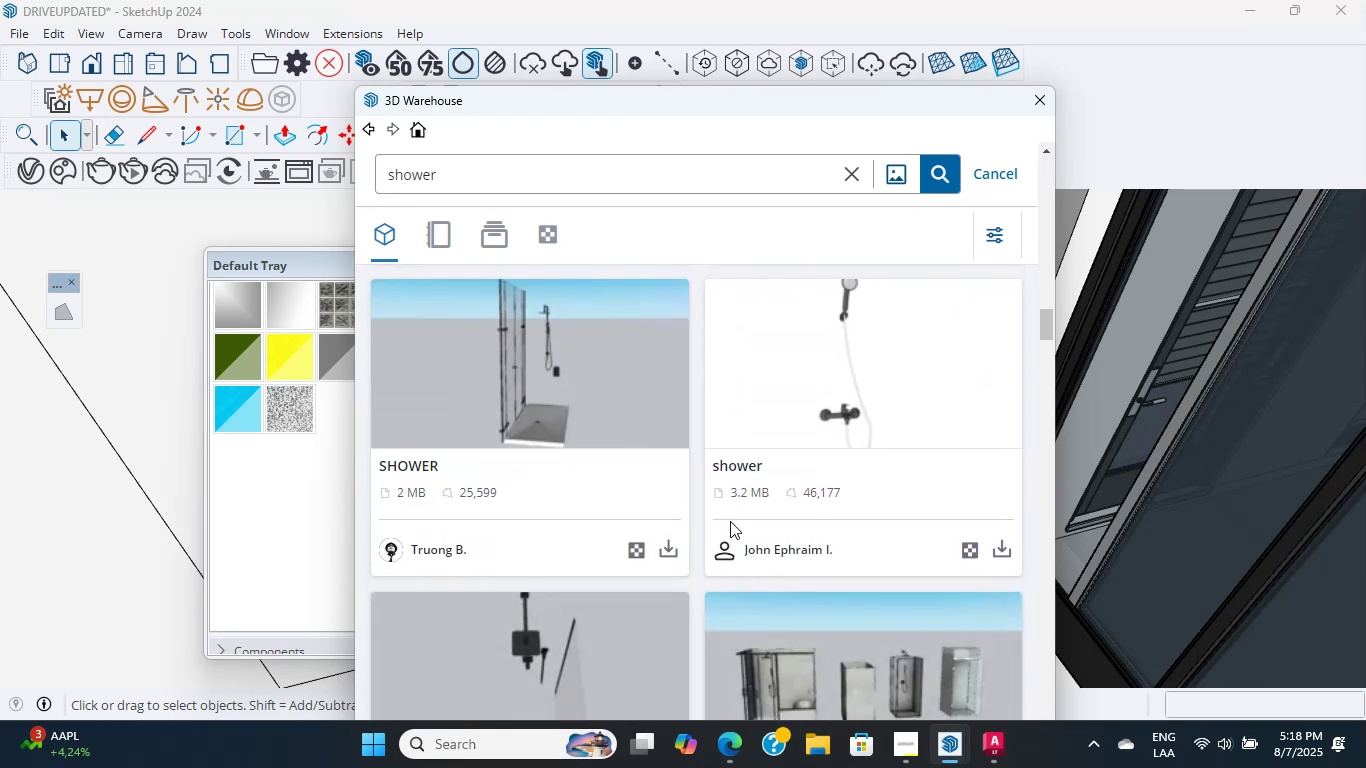 
scroll: coordinate [730, 521], scroll_direction: none, amount: 0.0
 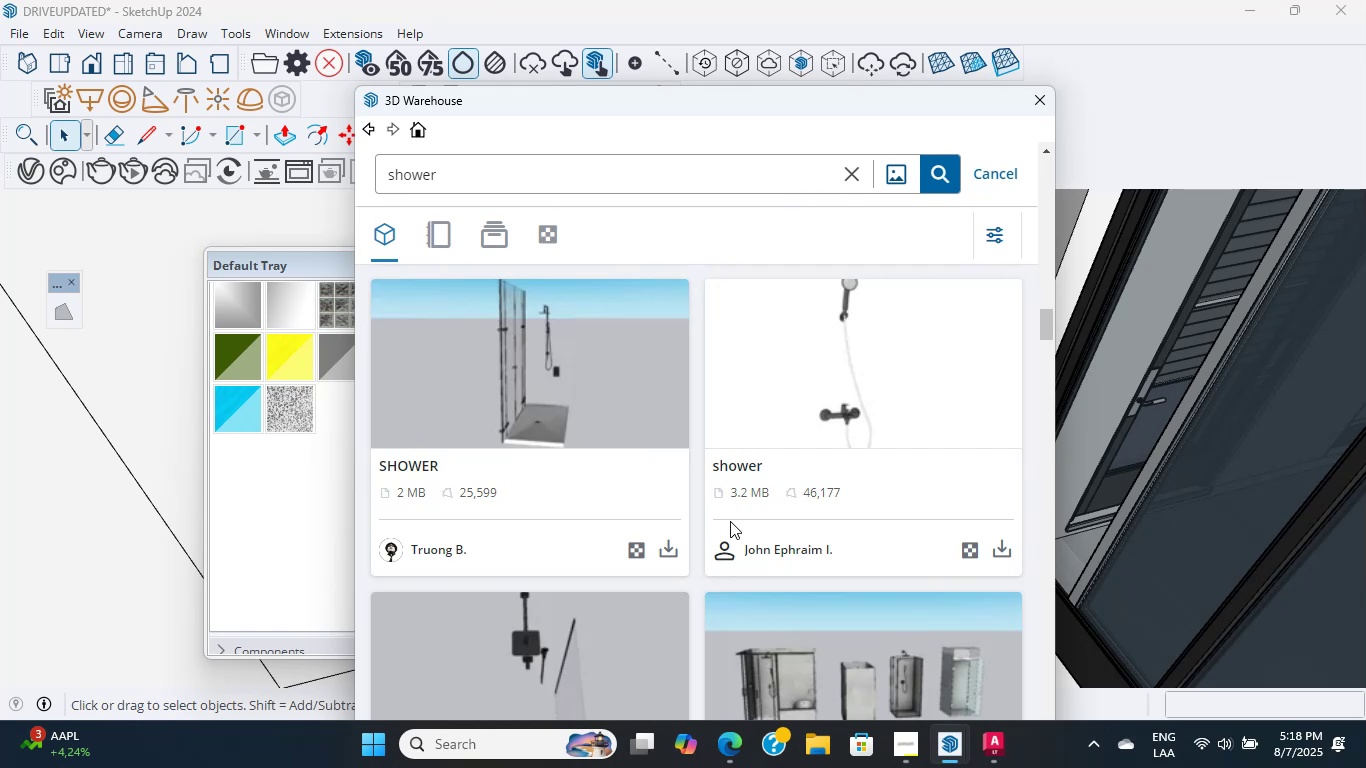 
scroll: coordinate [730, 521], scroll_direction: down, amount: 1.0
 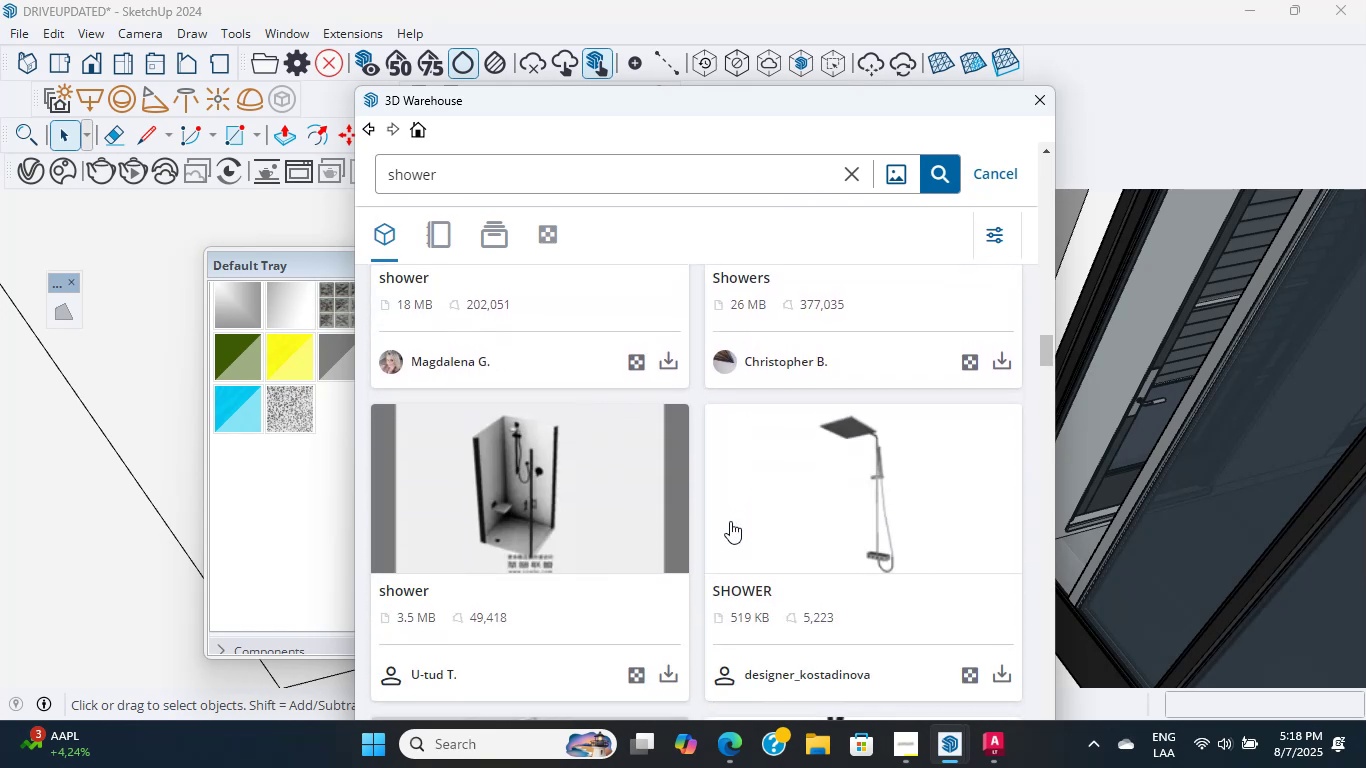 
scroll: coordinate [730, 521], scroll_direction: up, amount: 2.0
 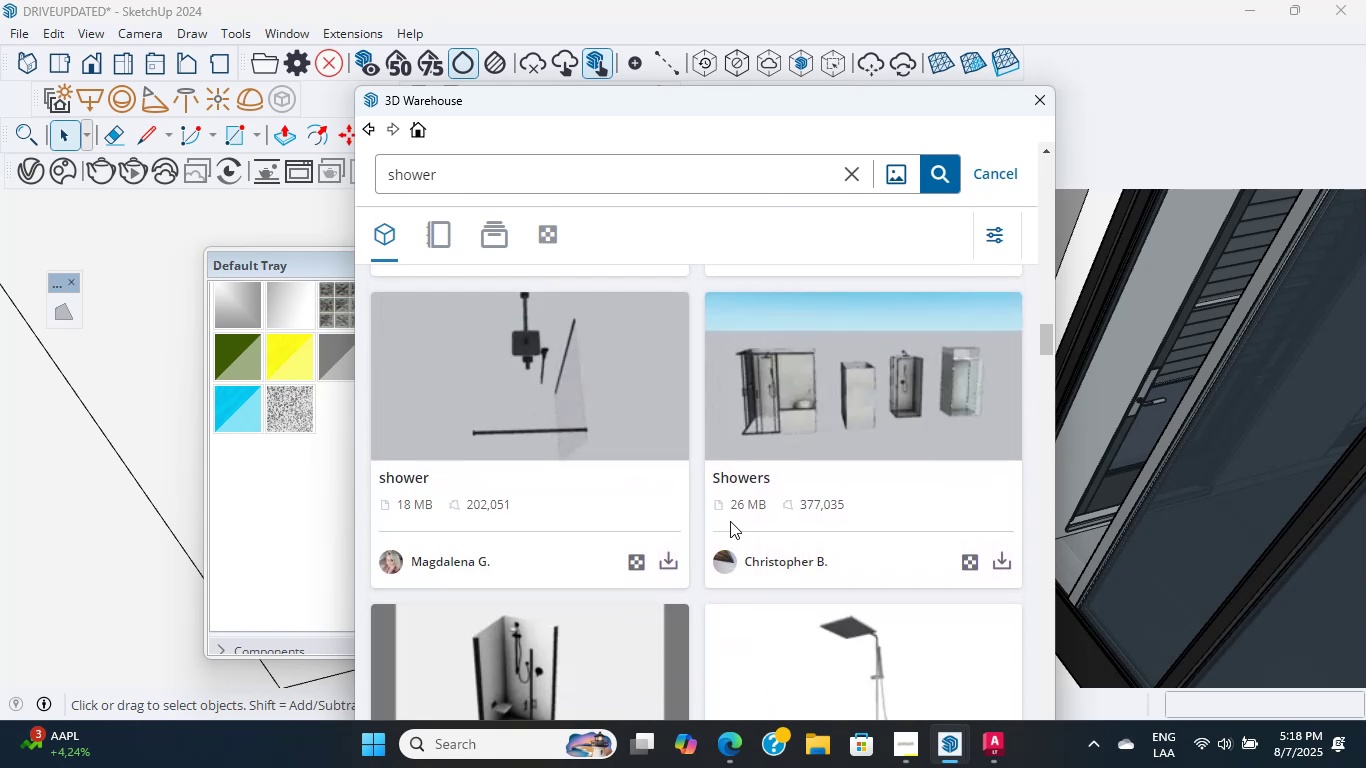 
scroll: coordinate [730, 521], scroll_direction: down, amount: 22.0
 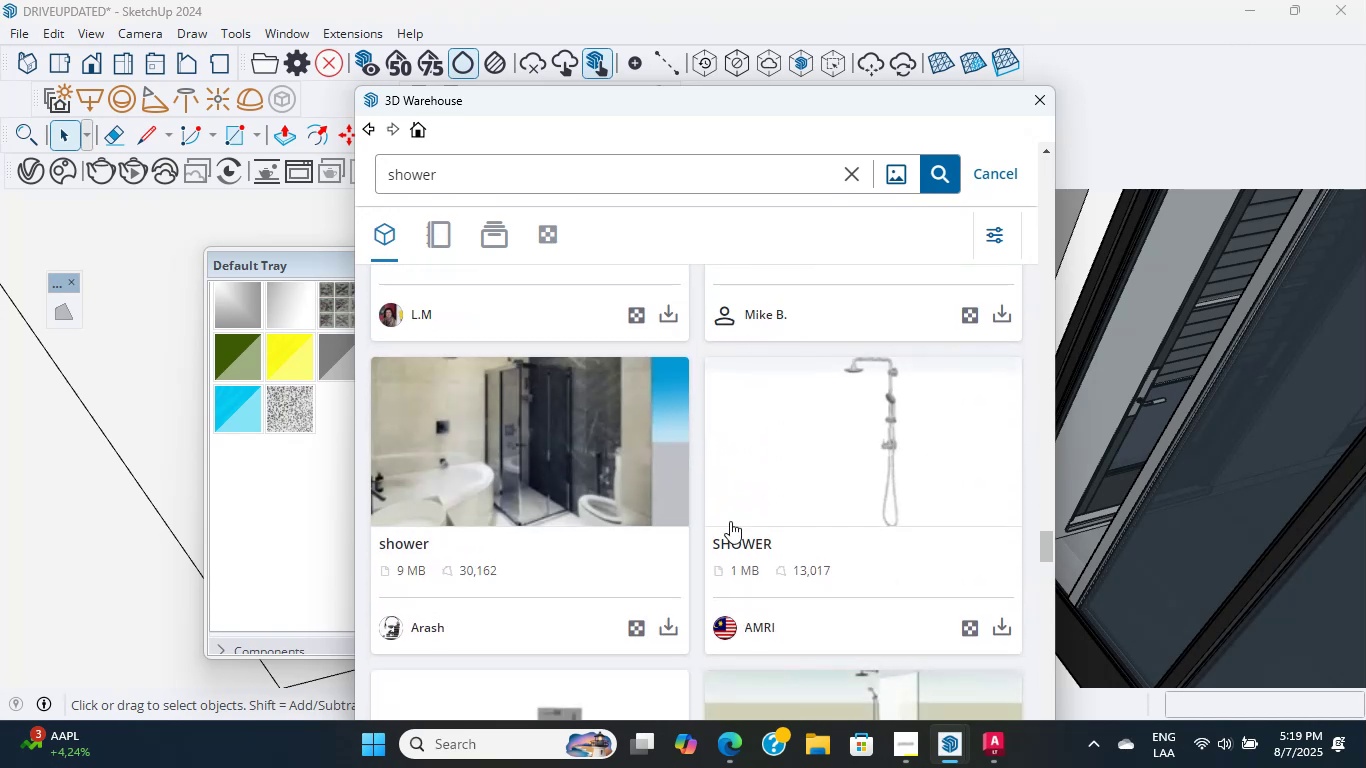 
scroll: coordinate [845, 584], scroll_direction: down, amount: 27.0
 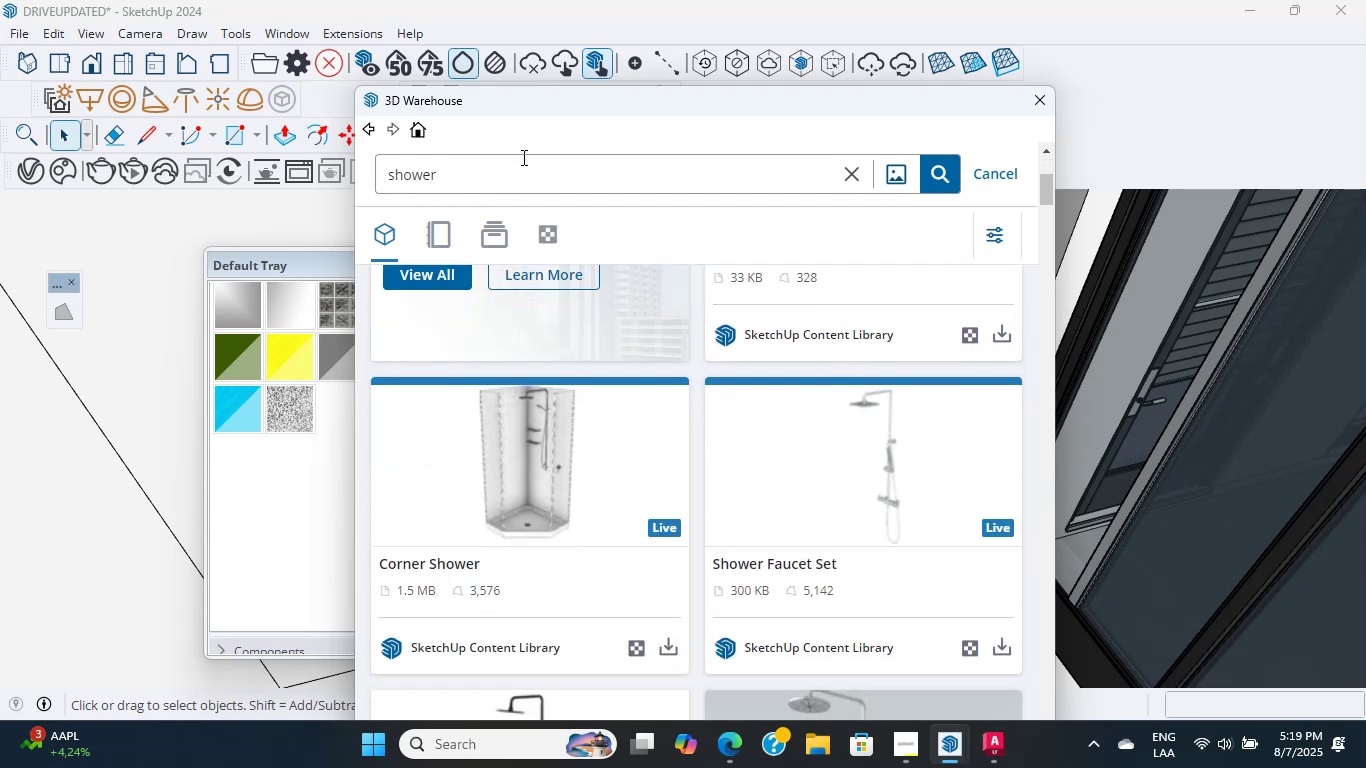 
left_click([527, 163])
 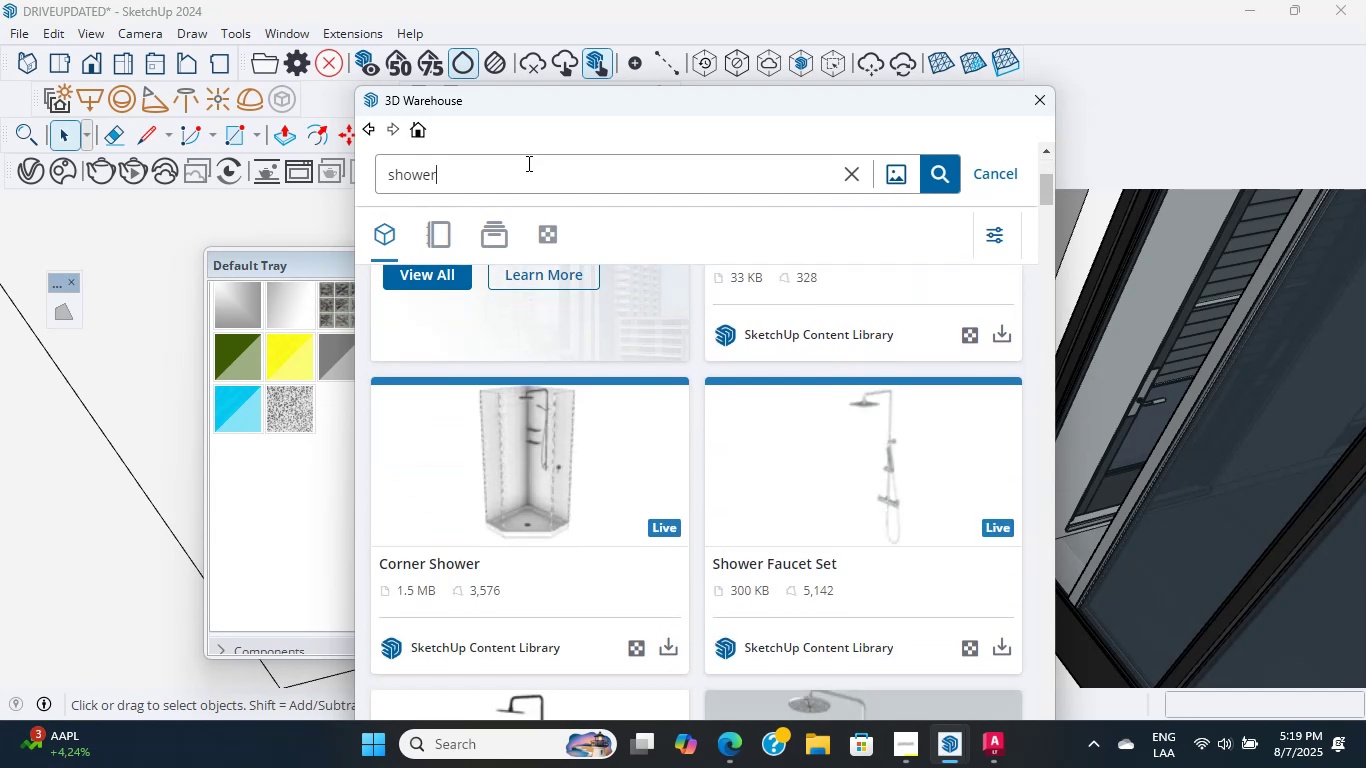 
type( kohler)
 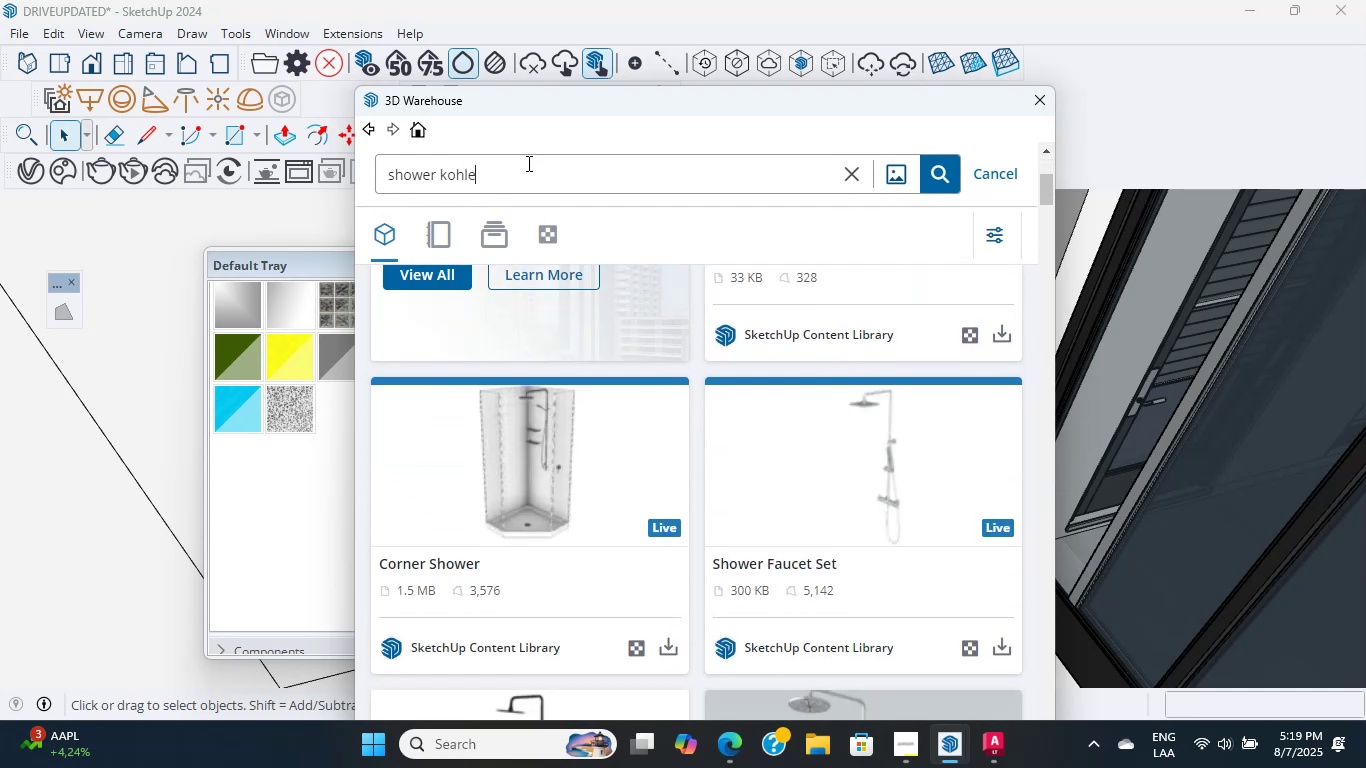 
key(Enter)
 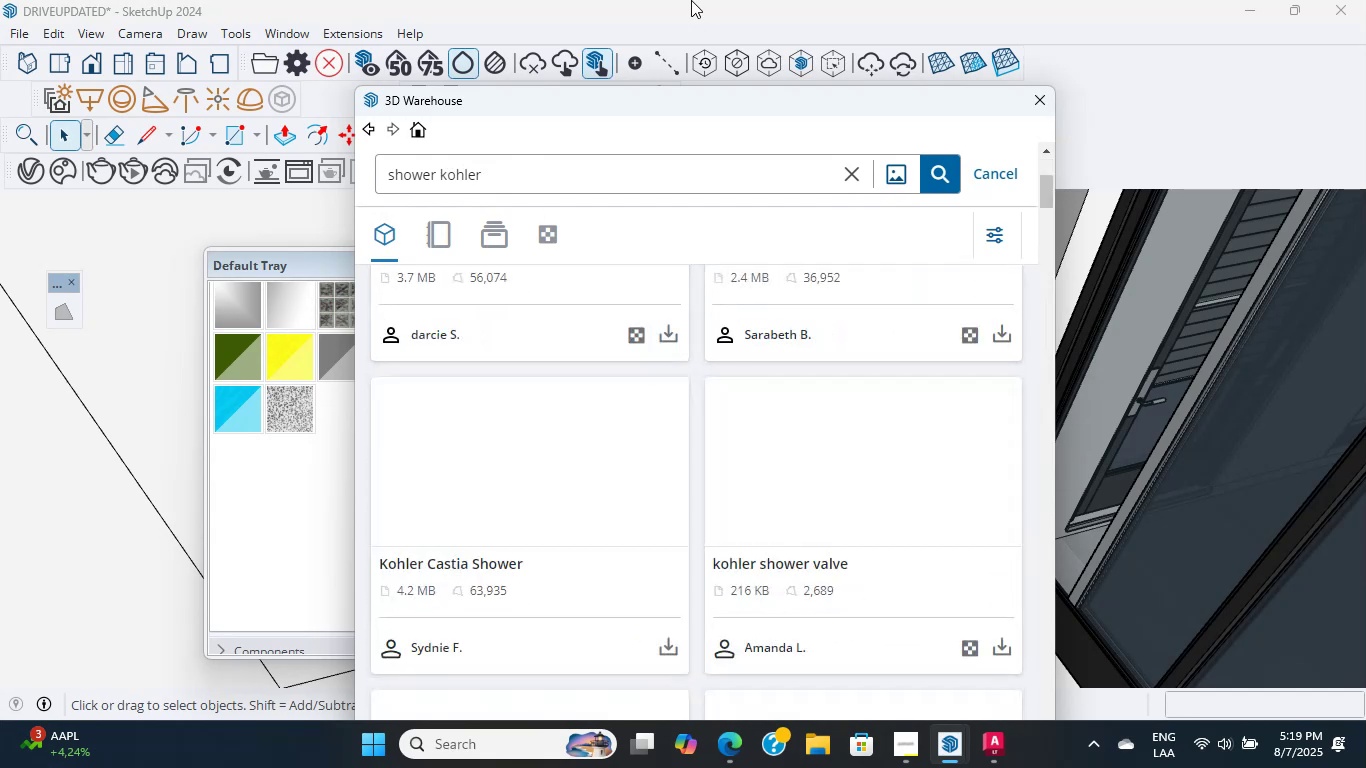 
scroll: coordinate [736, 465], scroll_direction: down, amount: 22.0
 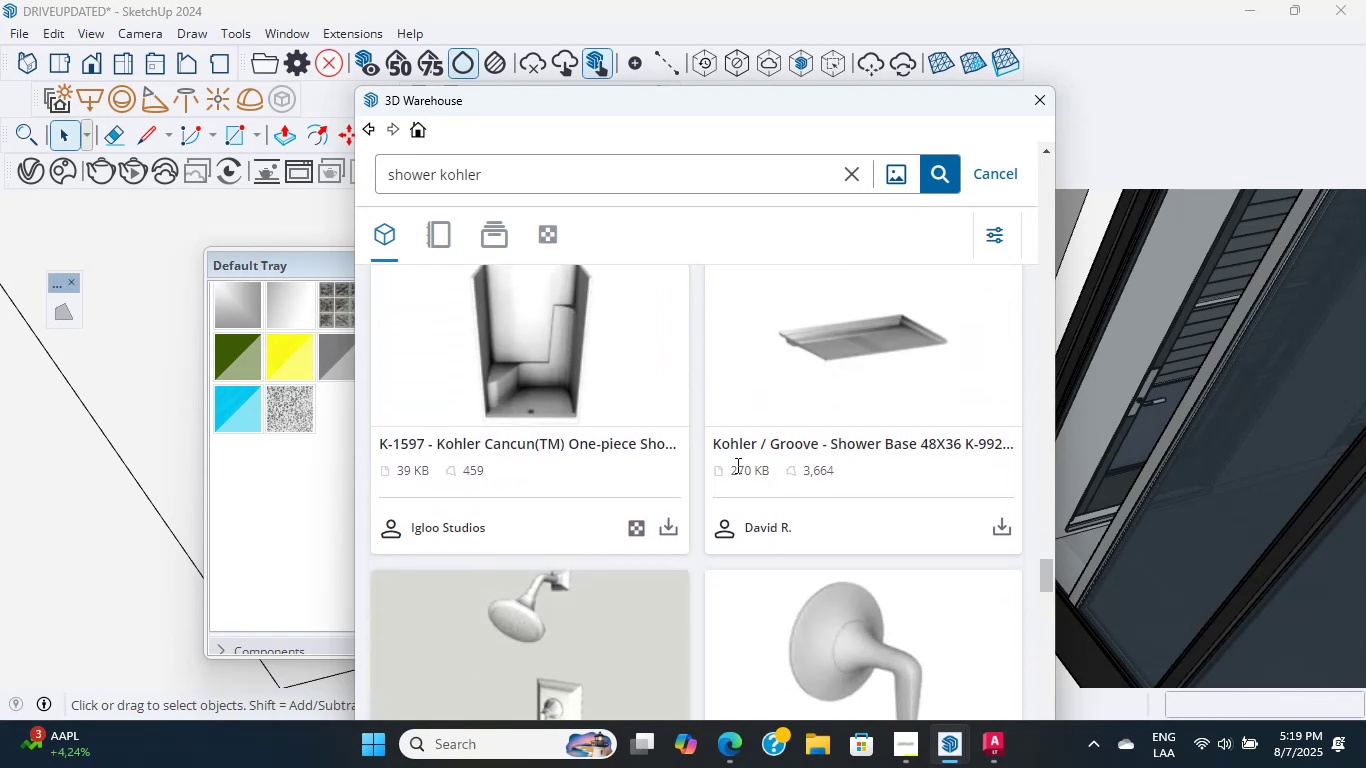 
scroll: coordinate [727, 458], scroll_direction: down, amount: 20.0
 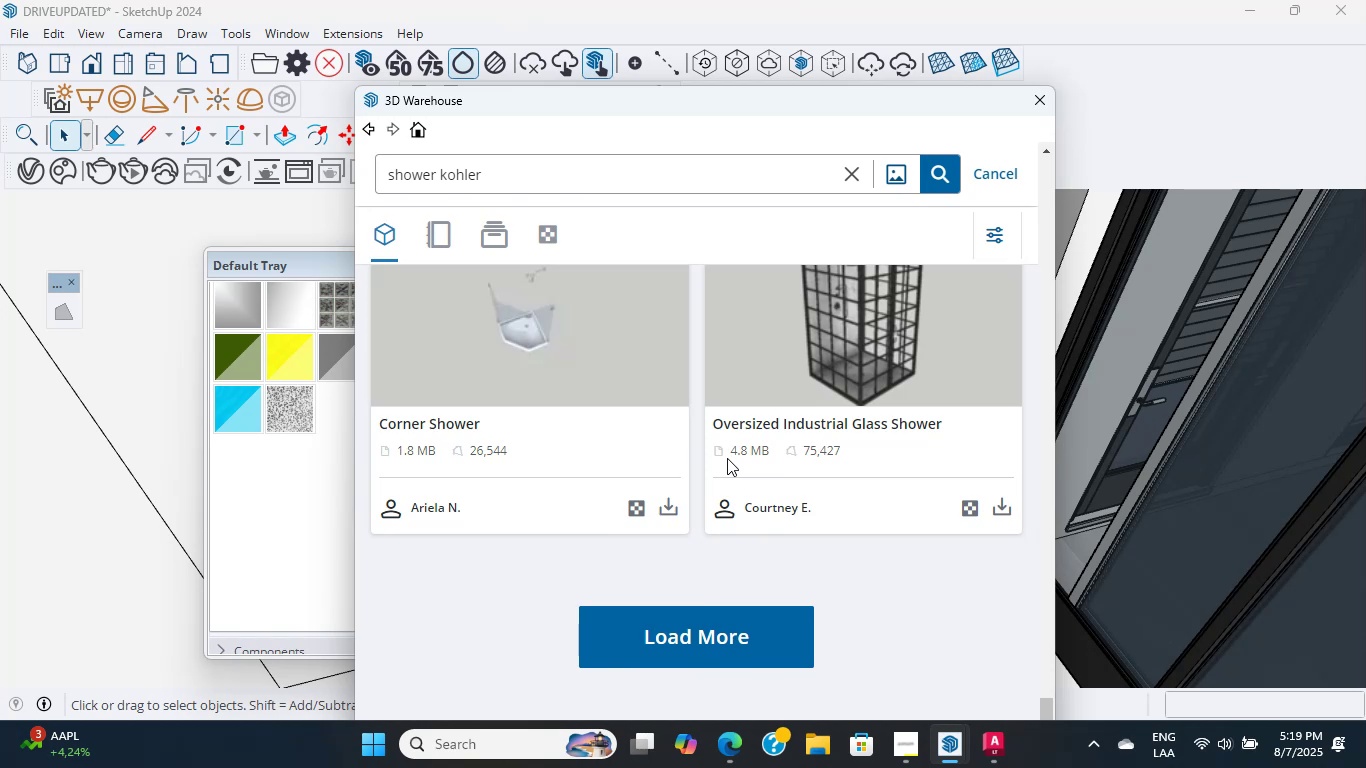 
scroll: coordinate [829, 409], scroll_direction: up, amount: 95.0
 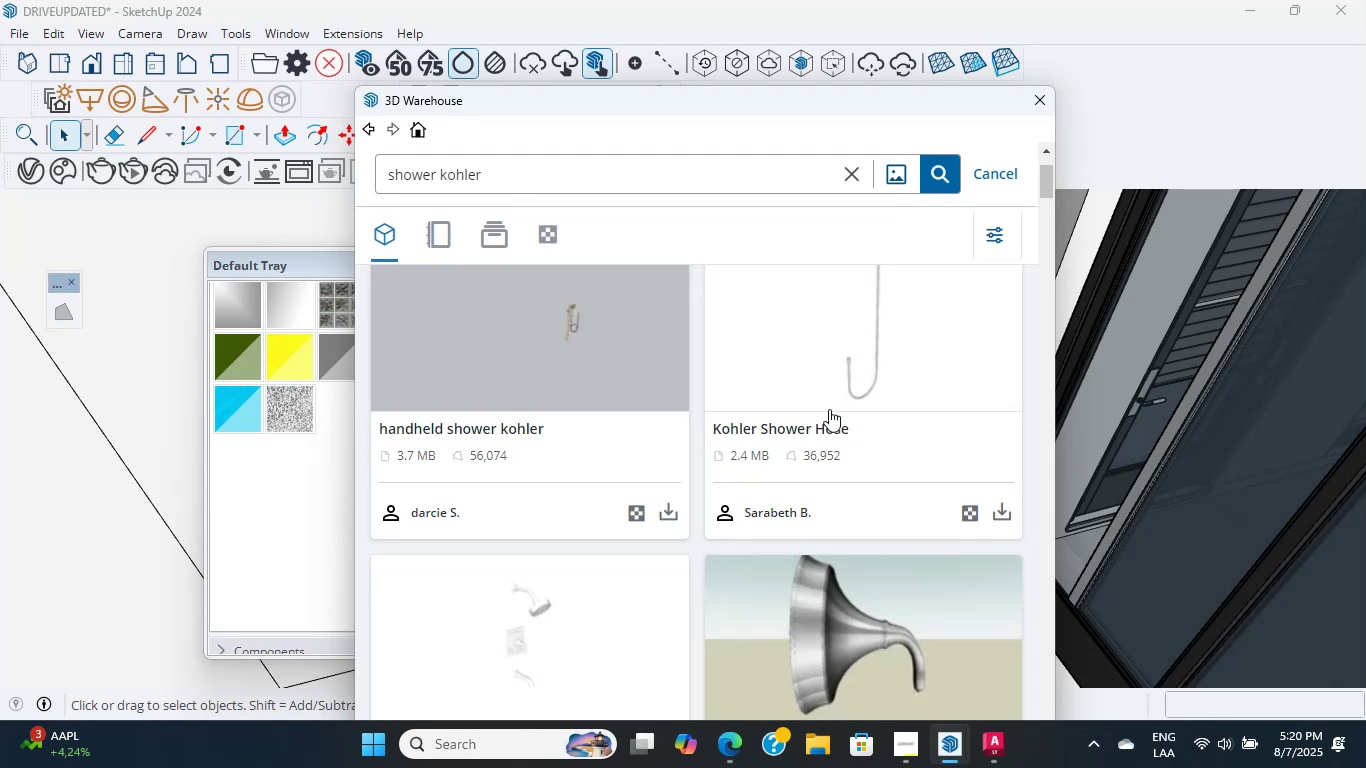 
scroll: coordinate [821, 489], scroll_direction: down, amount: 7.0
 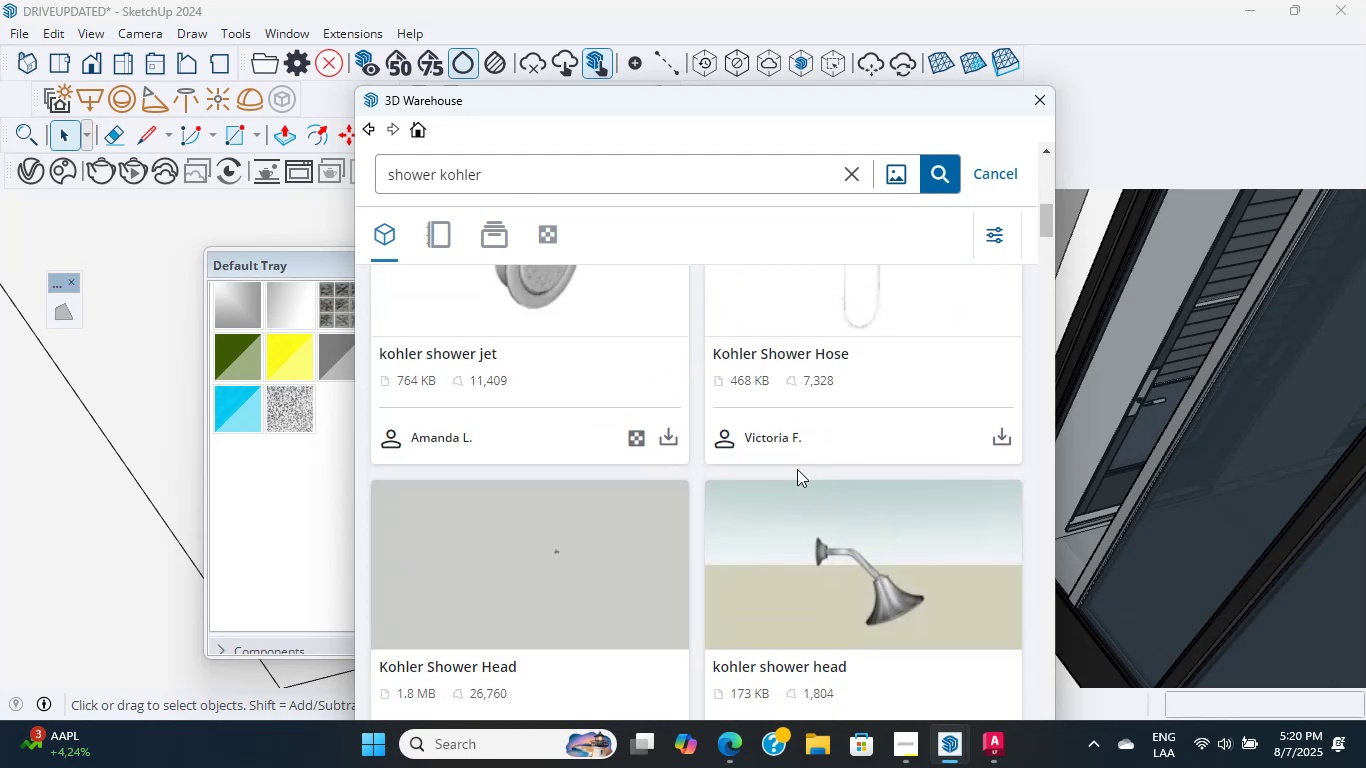 
scroll: coordinate [928, 390], scroll_direction: up, amount: 23.0
 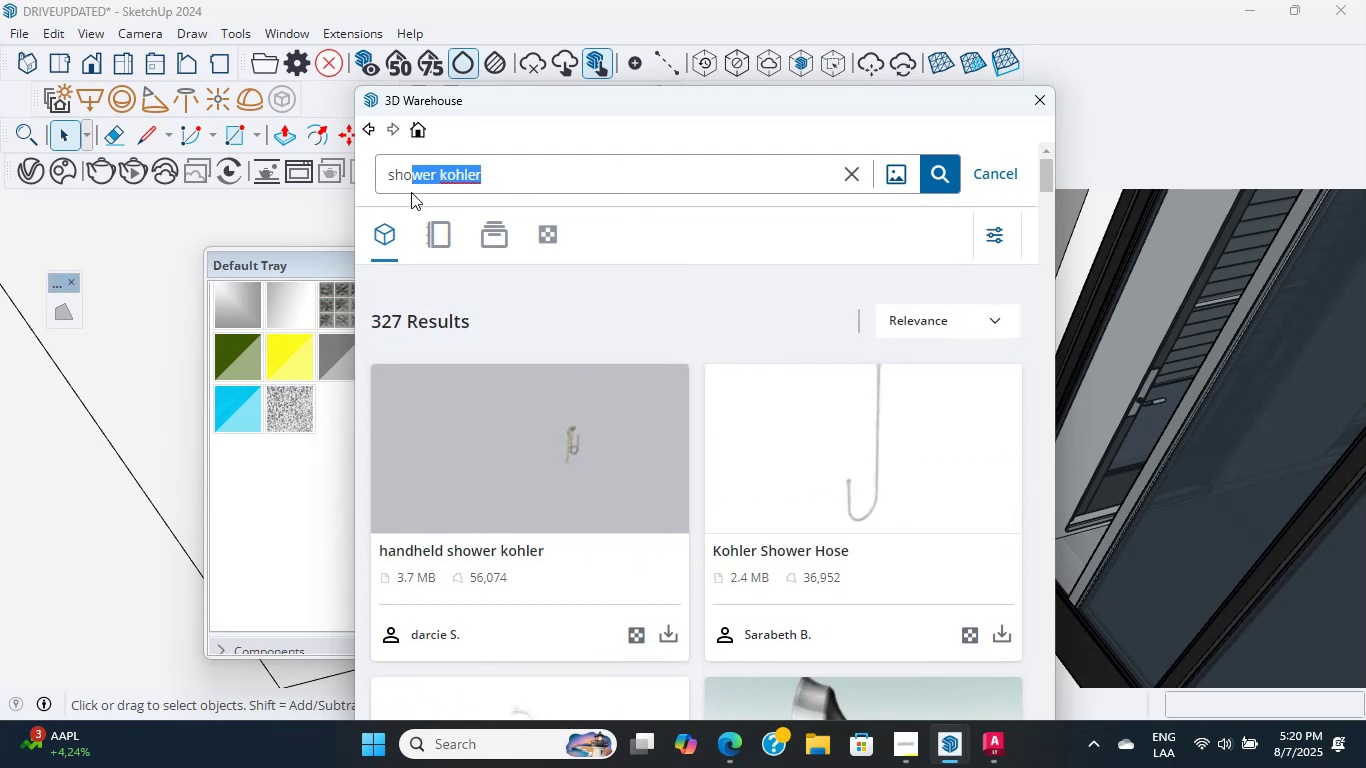 
key(Backspace)
key(Backspace)
key(Backspace)
key(Backspace)
type(shower faucet)
 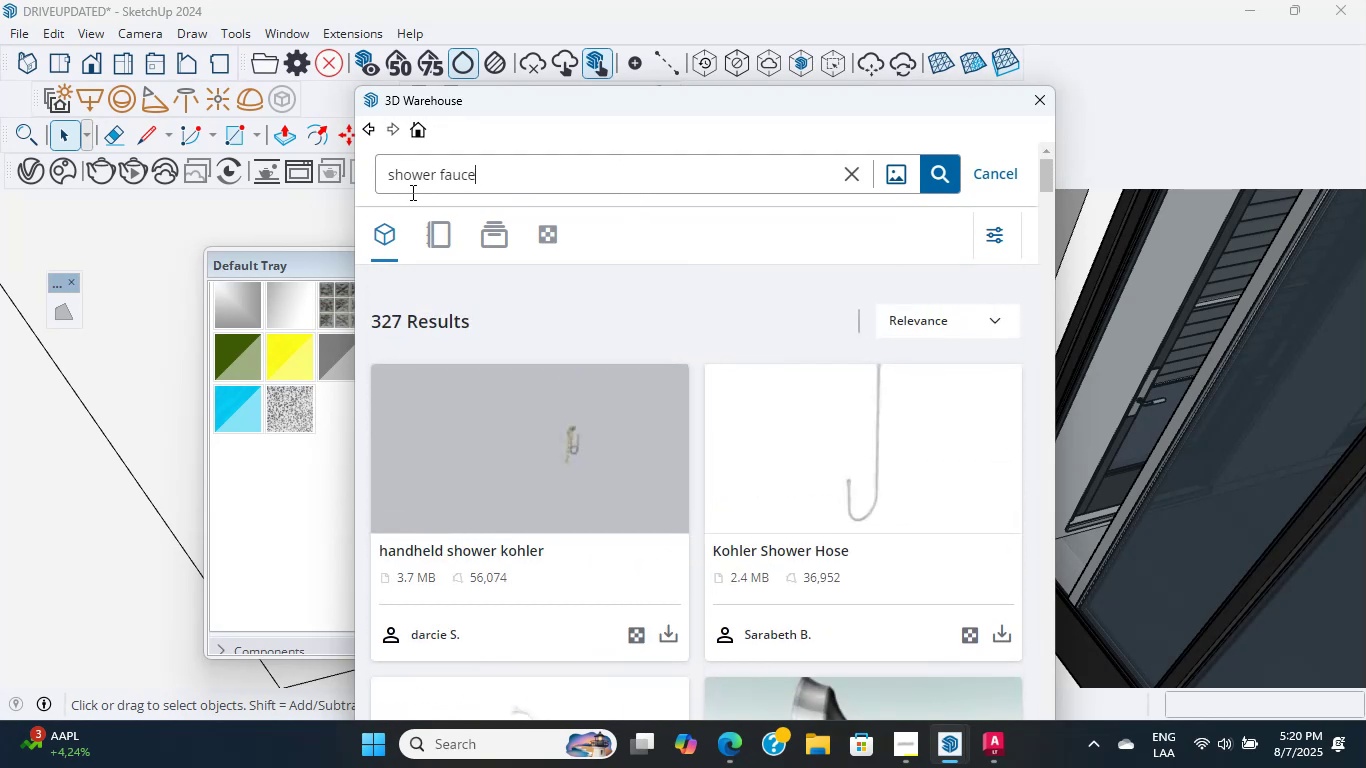 
key(Enter)
 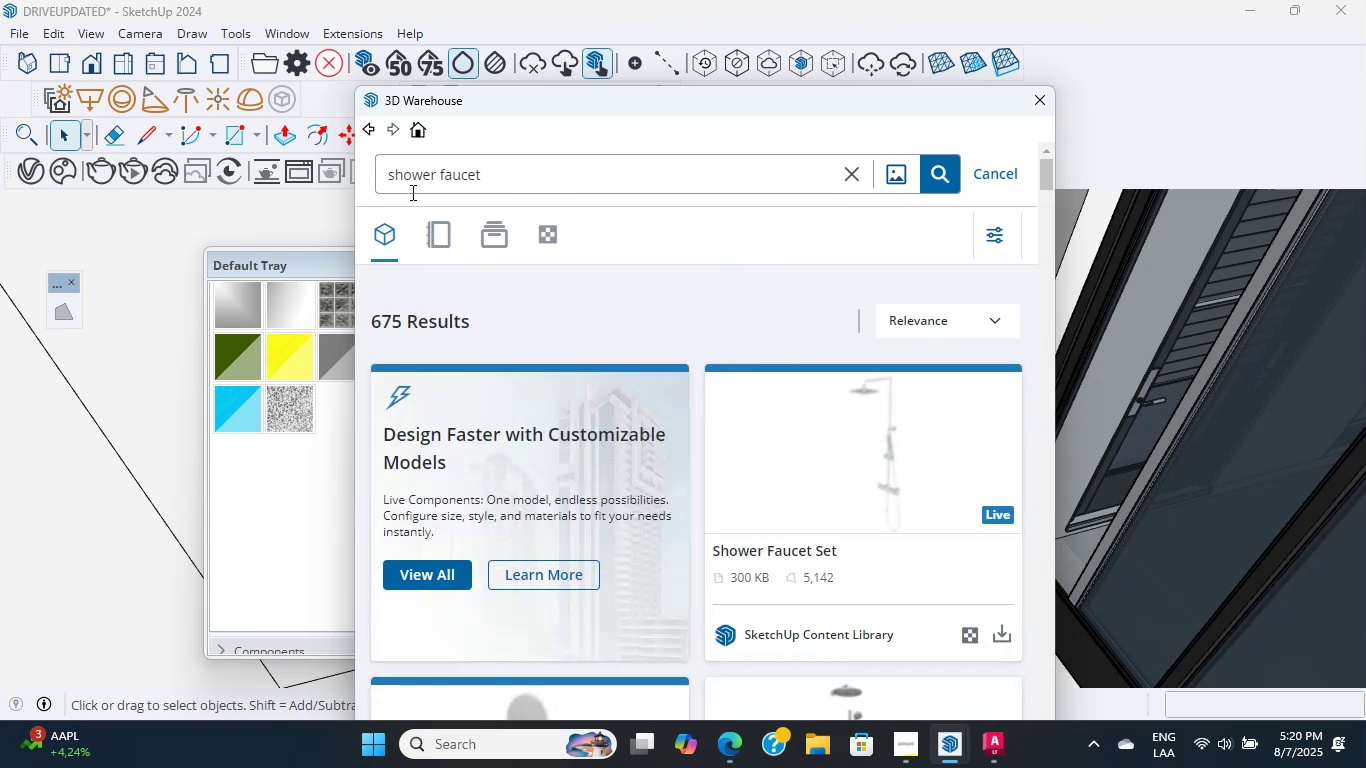 
scroll: coordinate [540, 546], scroll_direction: down, amount: 14.0
 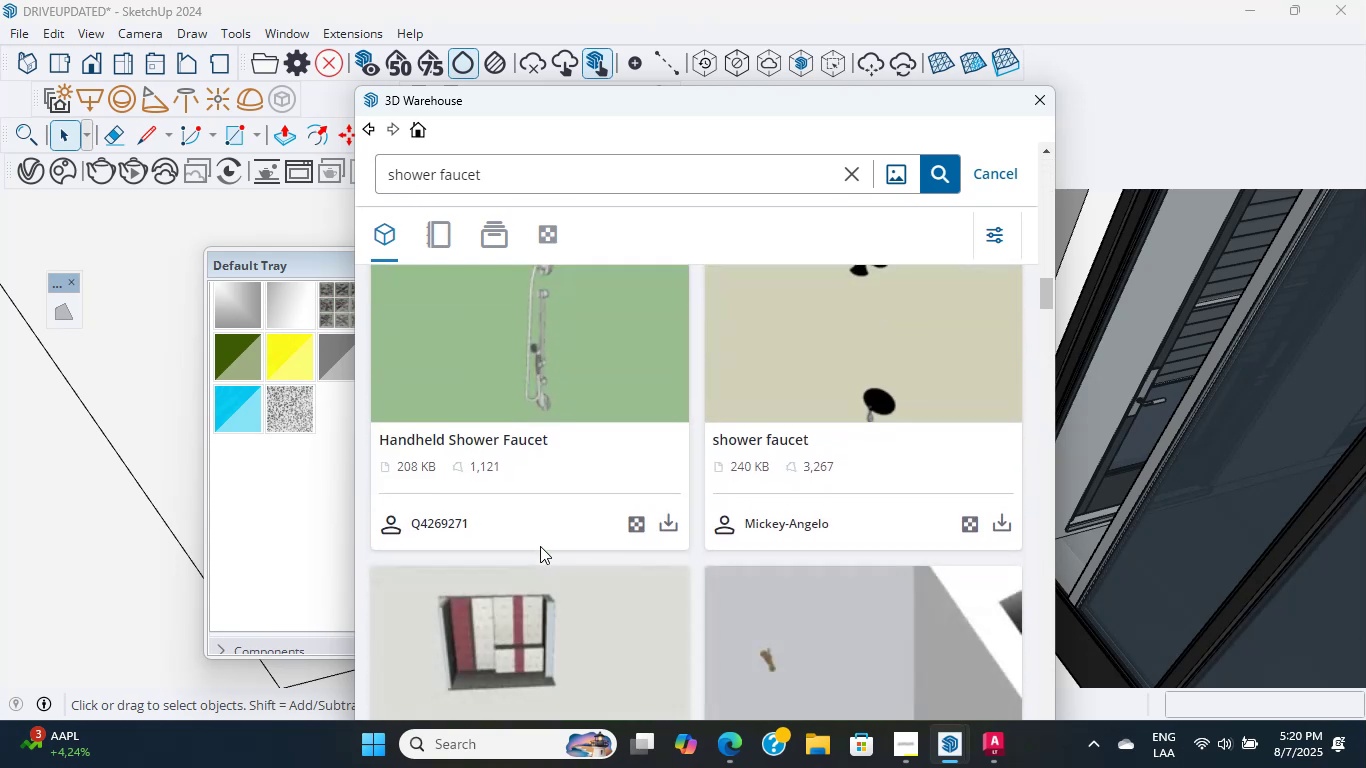 
scroll: coordinate [540, 546], scroll_direction: up, amount: 1.0
 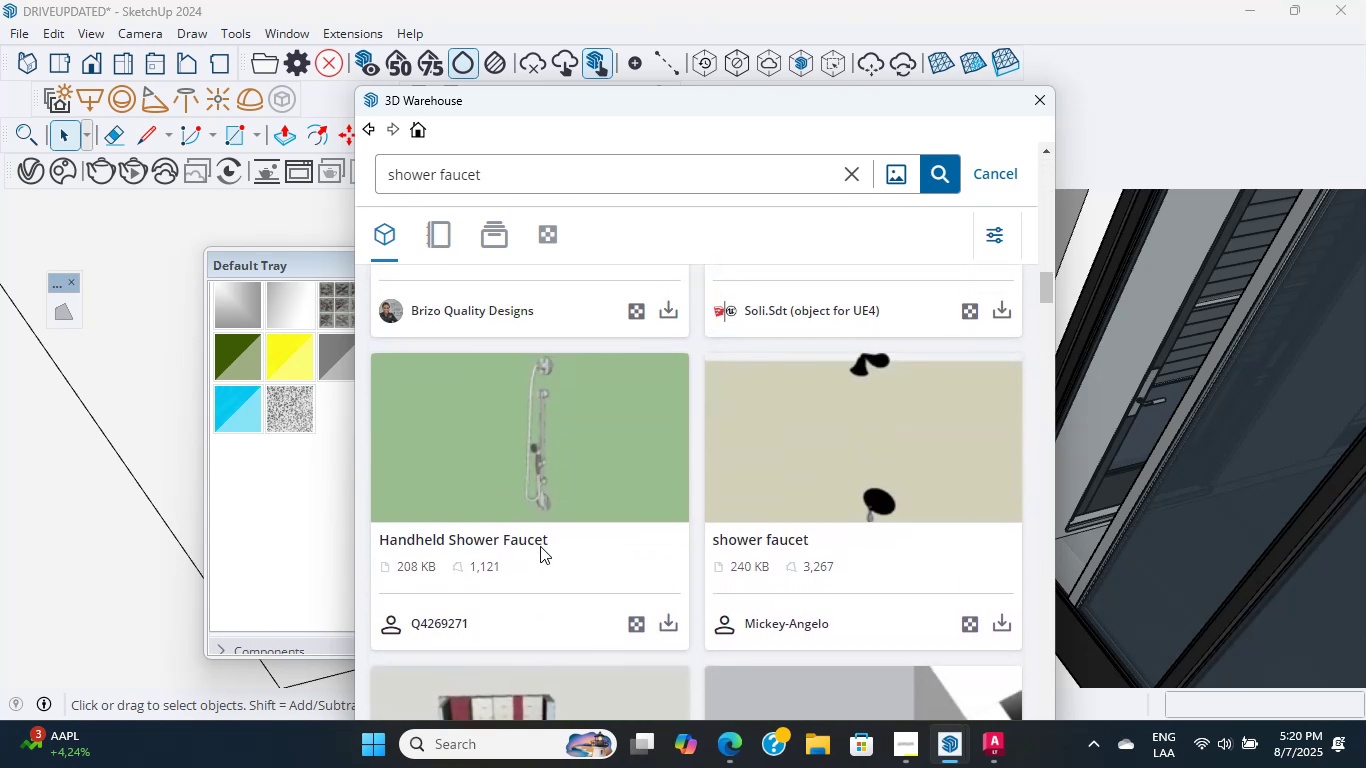 
scroll: coordinate [540, 546], scroll_direction: down, amount: 17.0
 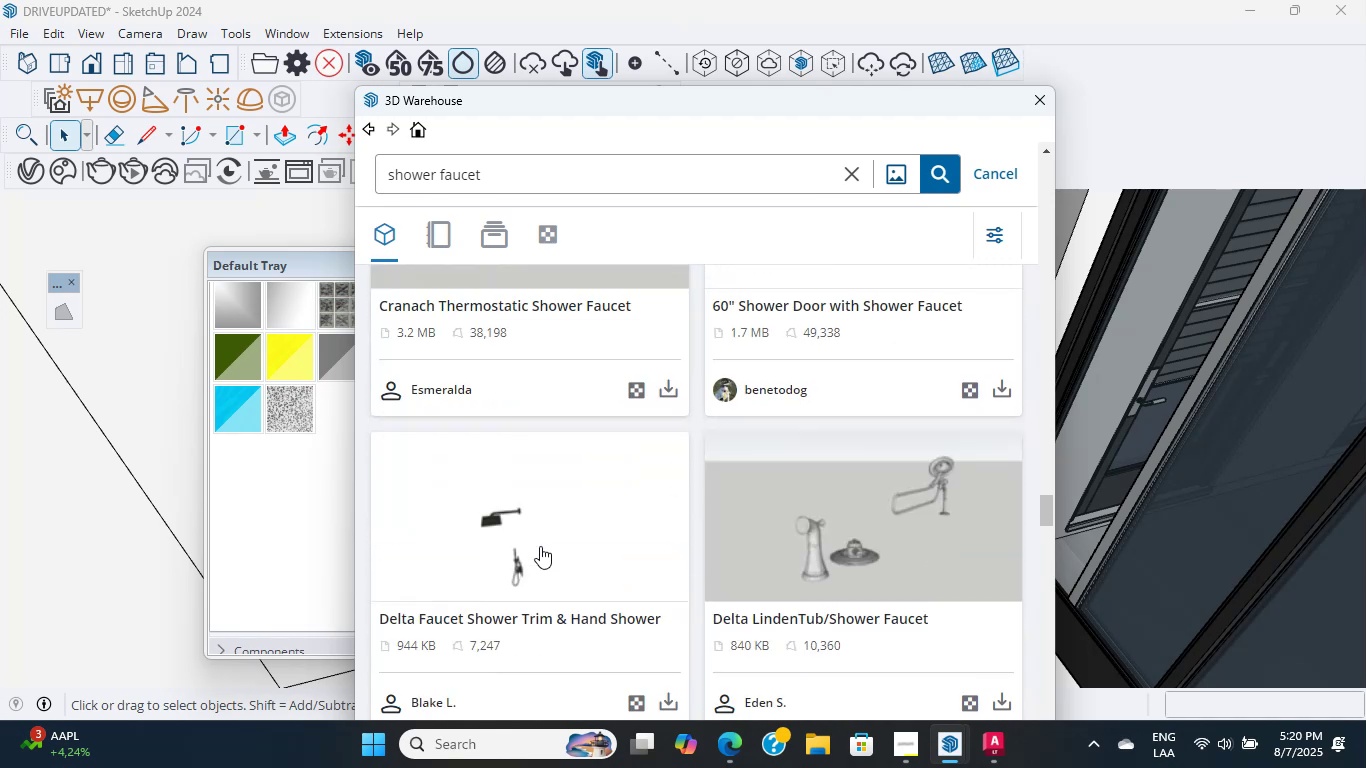 
scroll: coordinate [540, 546], scroll_direction: up, amount: 3.0
 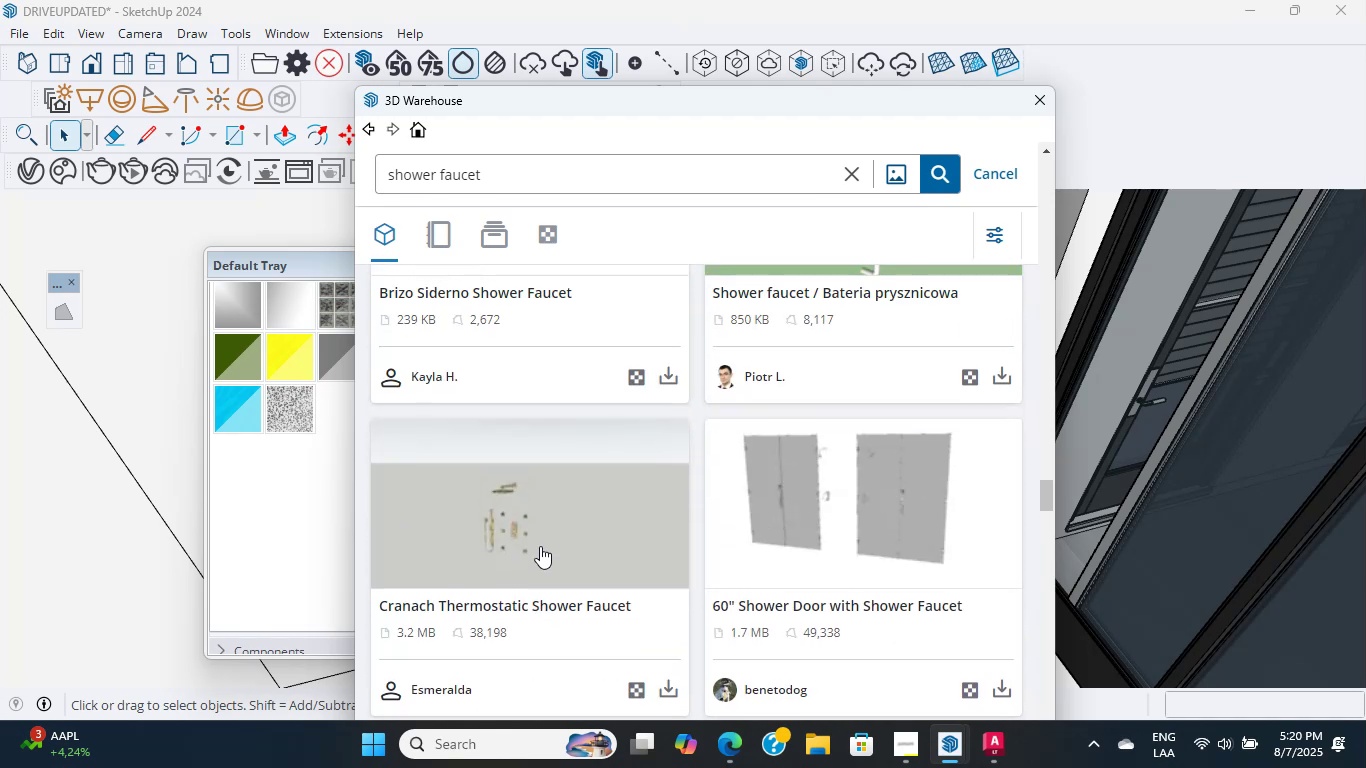 
scroll: coordinate [648, 563], scroll_direction: down, amount: 16.0
 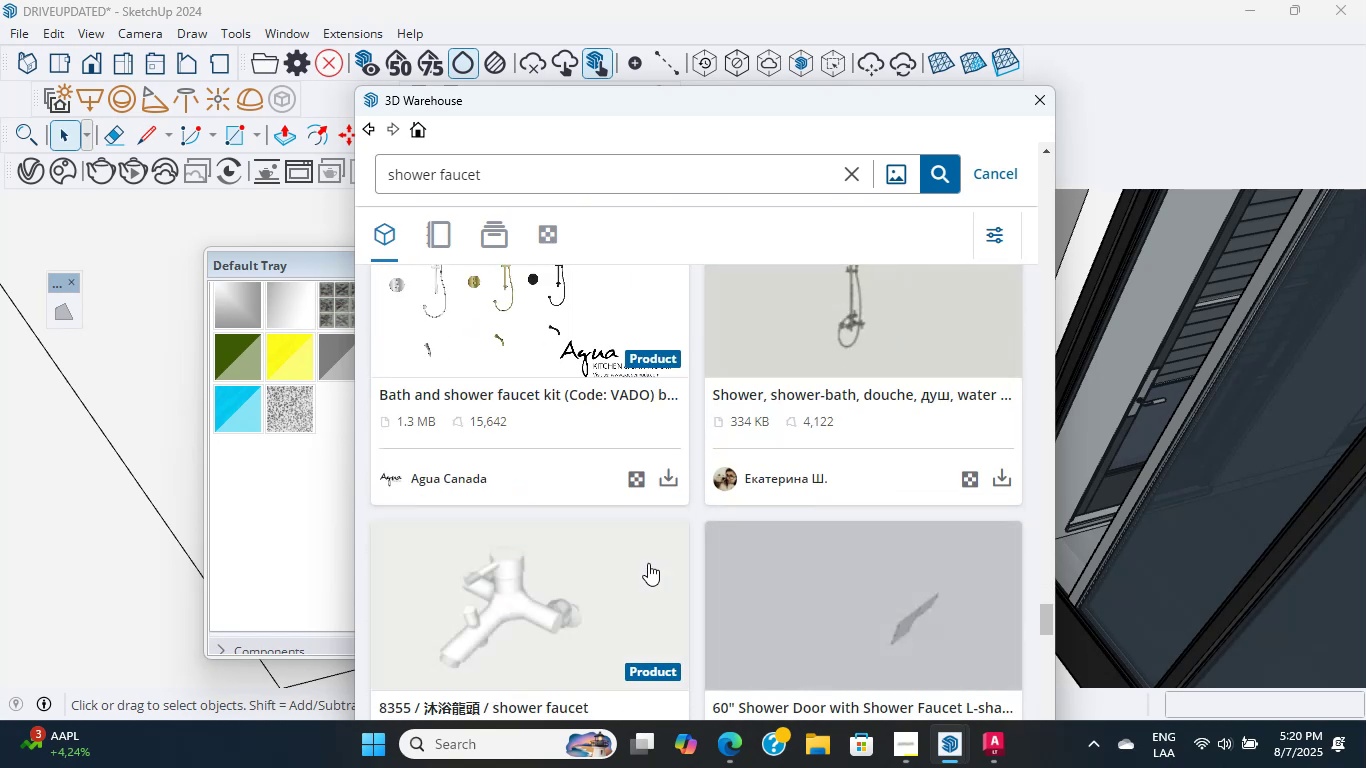 
scroll: coordinate [648, 563], scroll_direction: up, amount: 2.0
 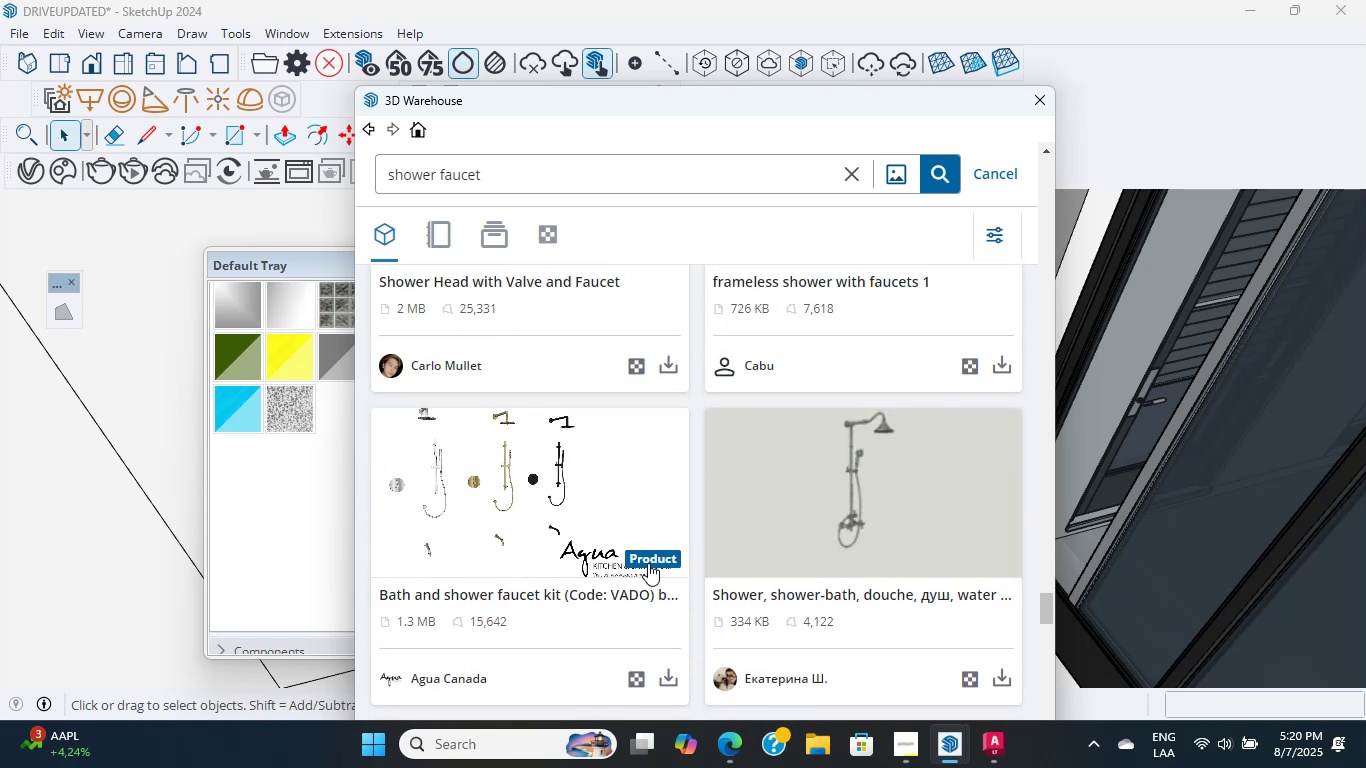 
scroll: coordinate [648, 563], scroll_direction: none, amount: 0.0
 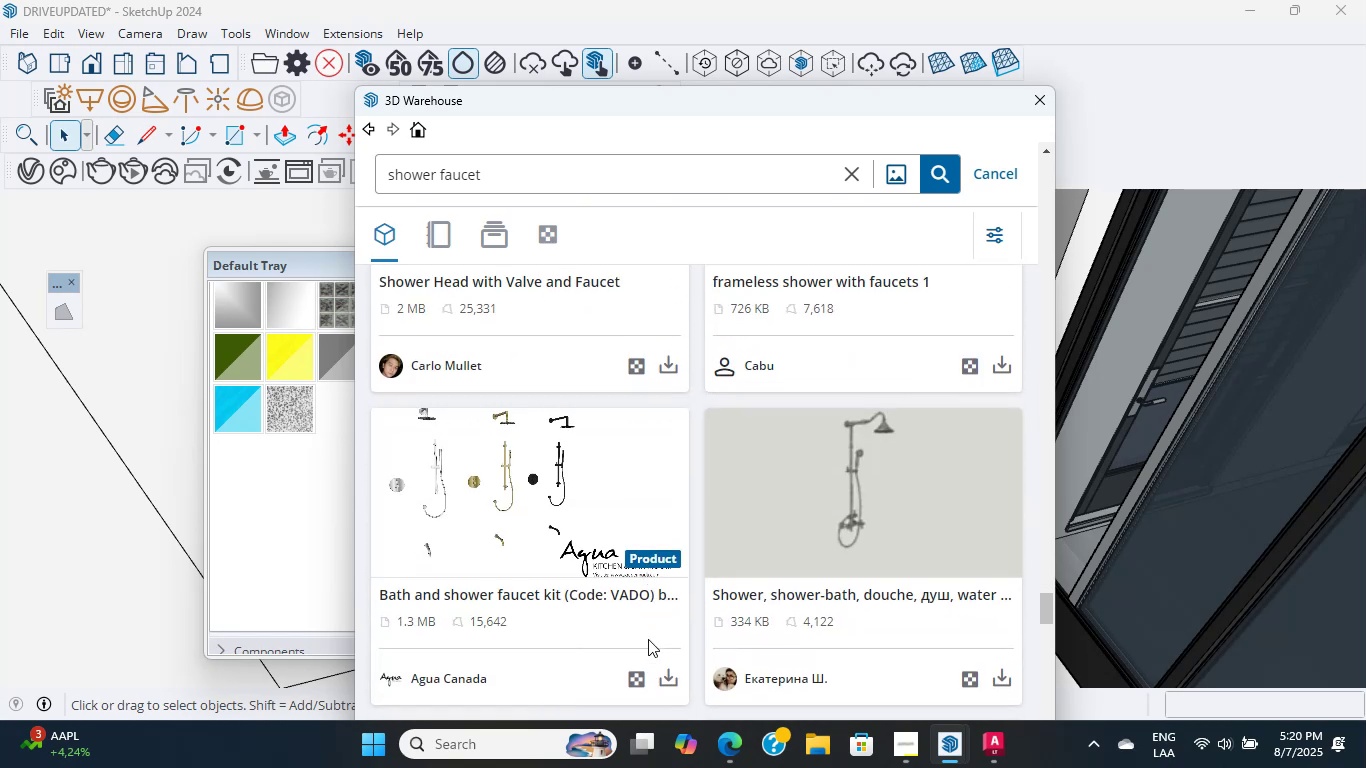 
left_click([668, 682])
 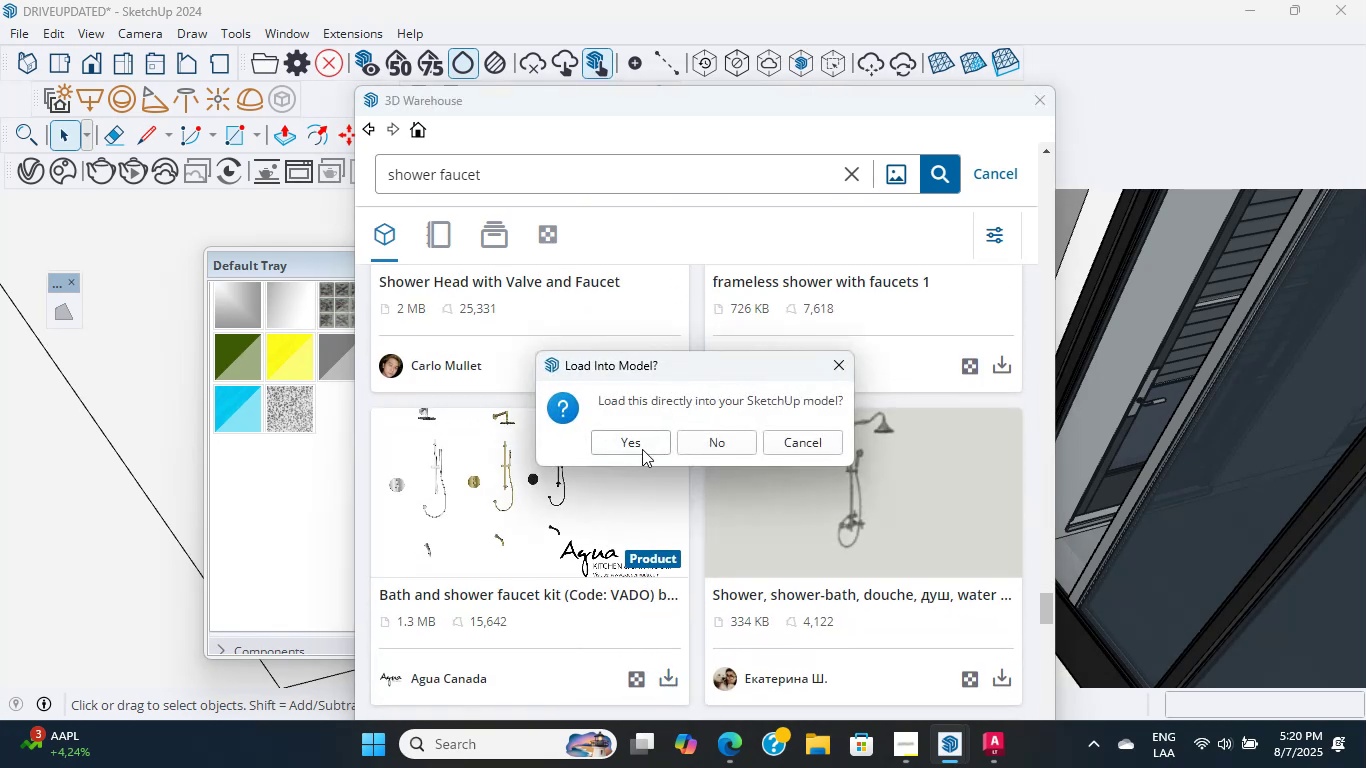 
left_click([641, 433])
 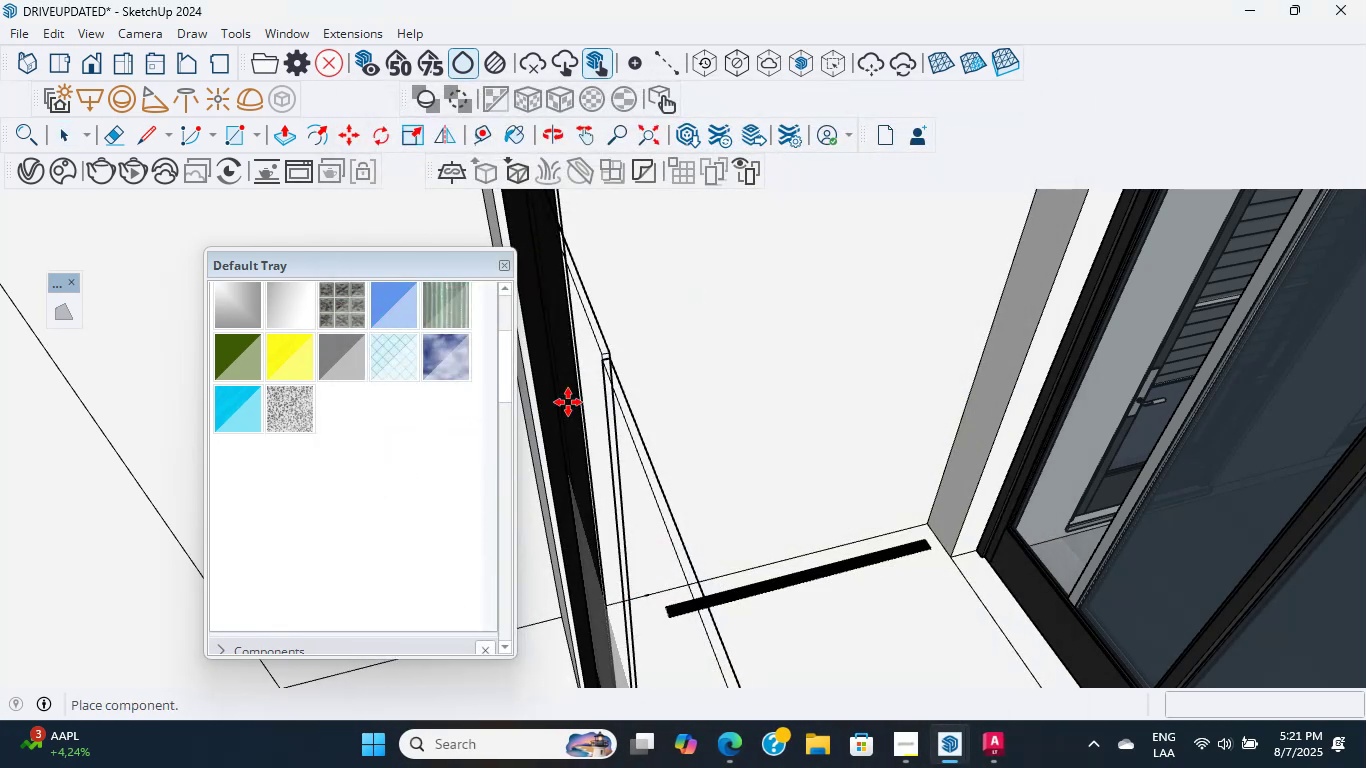 
wait(8.82)
 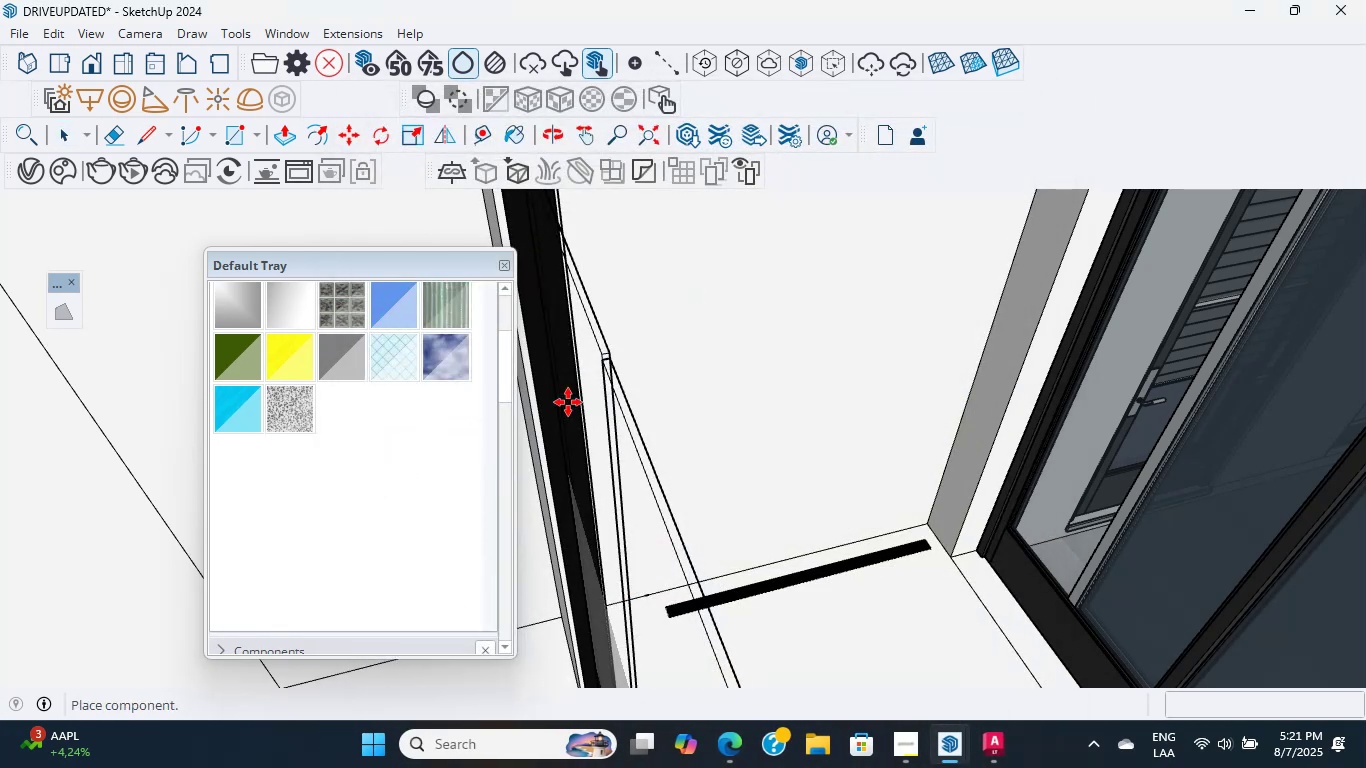 
scroll: coordinate [750, 454], scroll_direction: down, amount: 17.0
 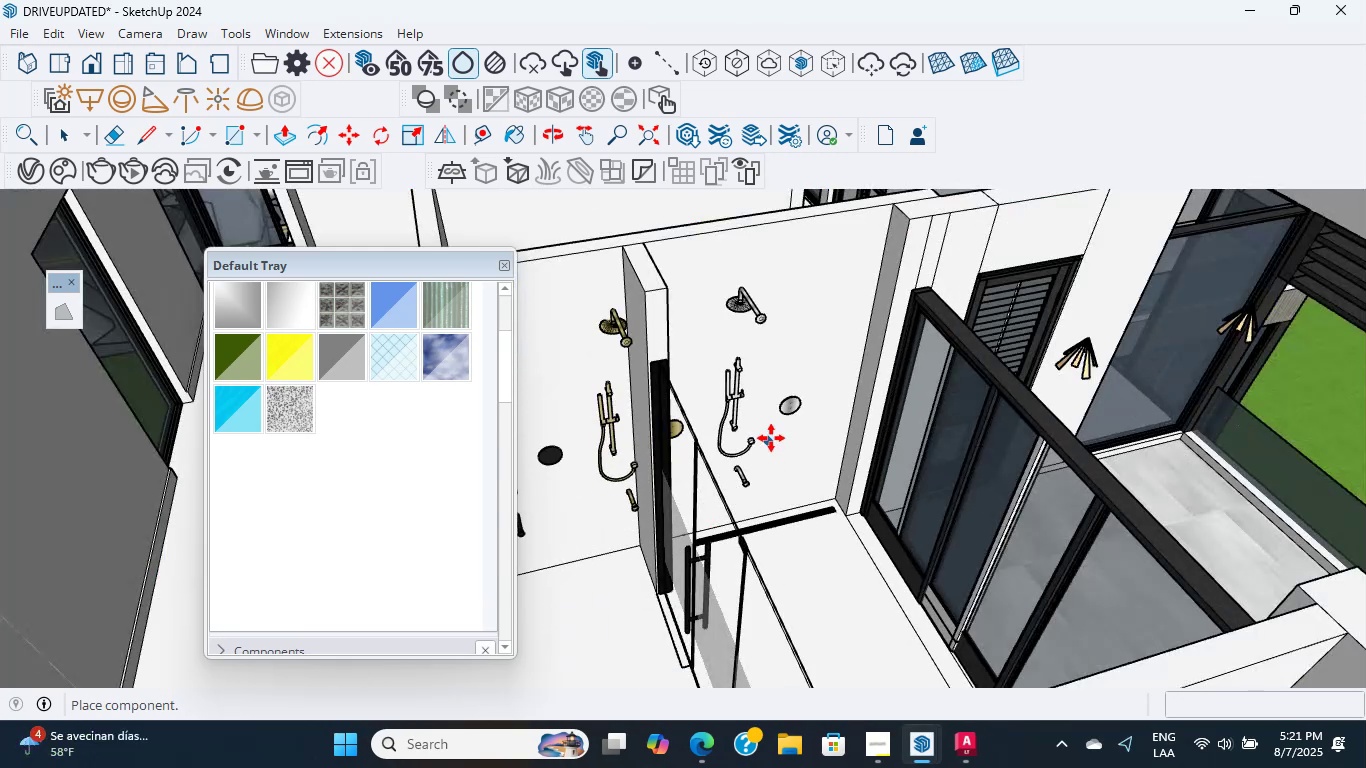 
left_click([883, 423])
 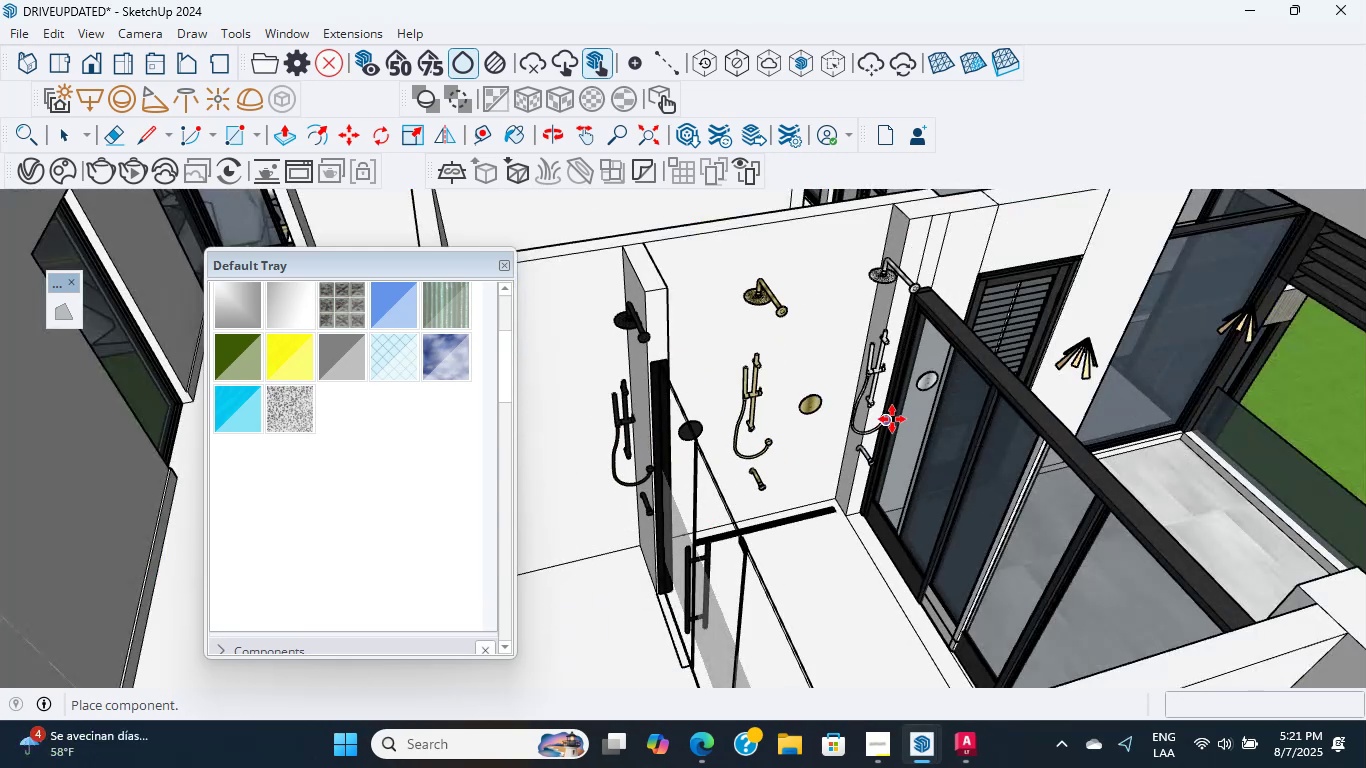 
scroll: coordinate [604, 586], scroll_direction: up, amount: 19.0
 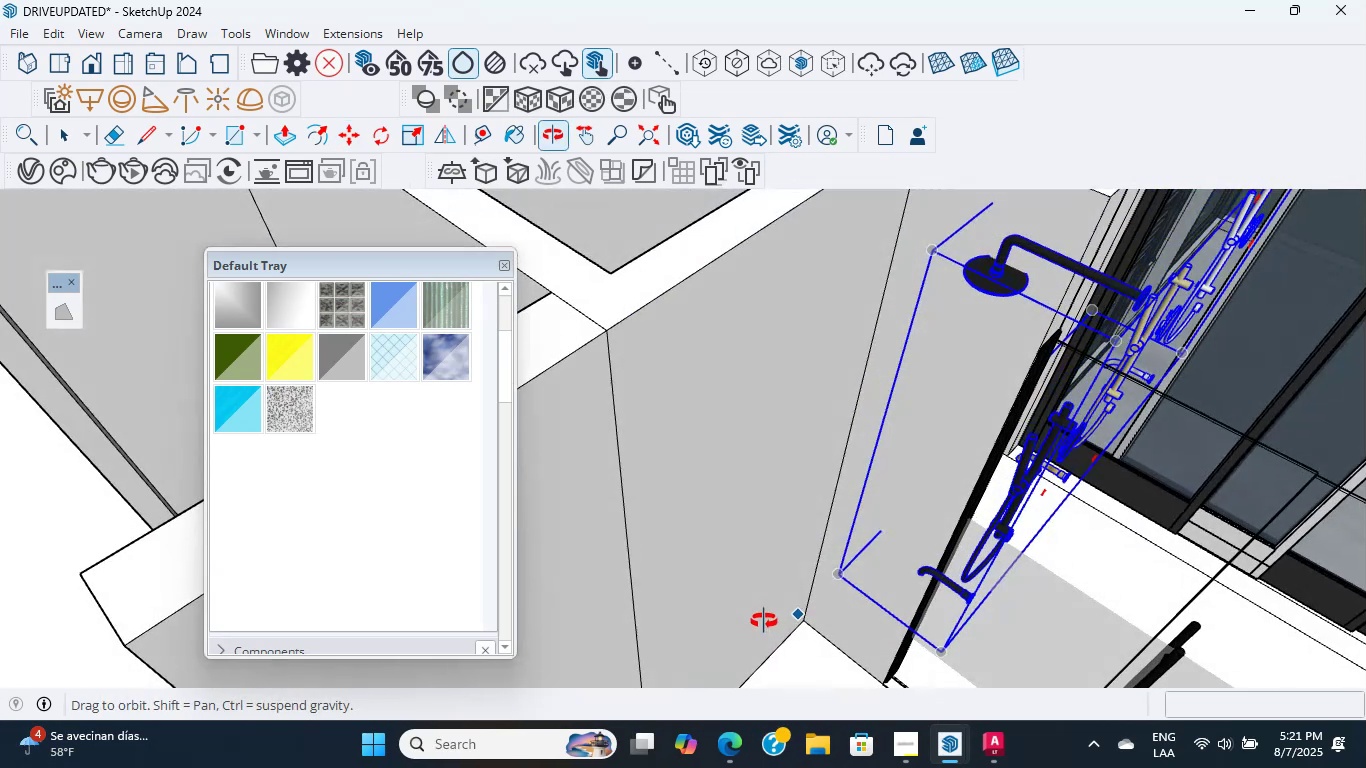 
scroll: coordinate [775, 518], scroll_direction: down, amount: 6.0
 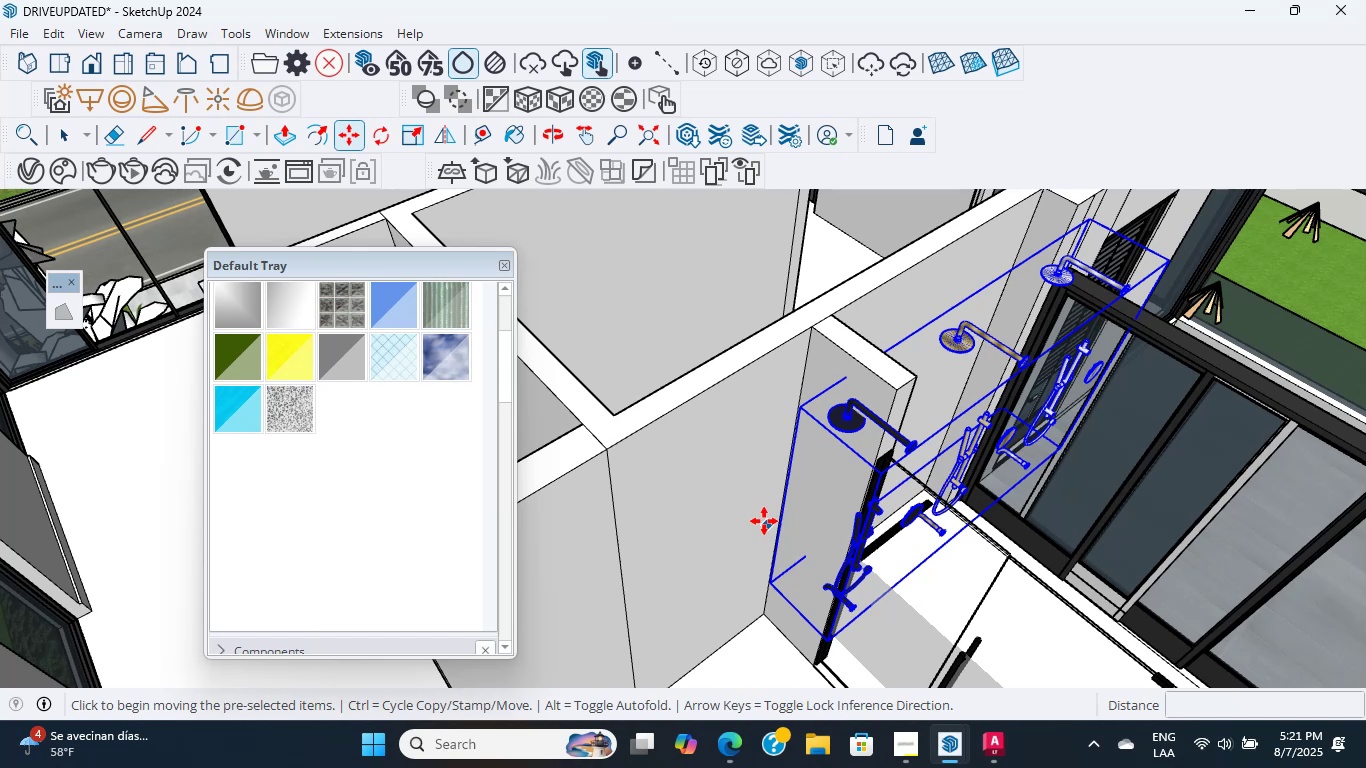 
wait(13.37)
 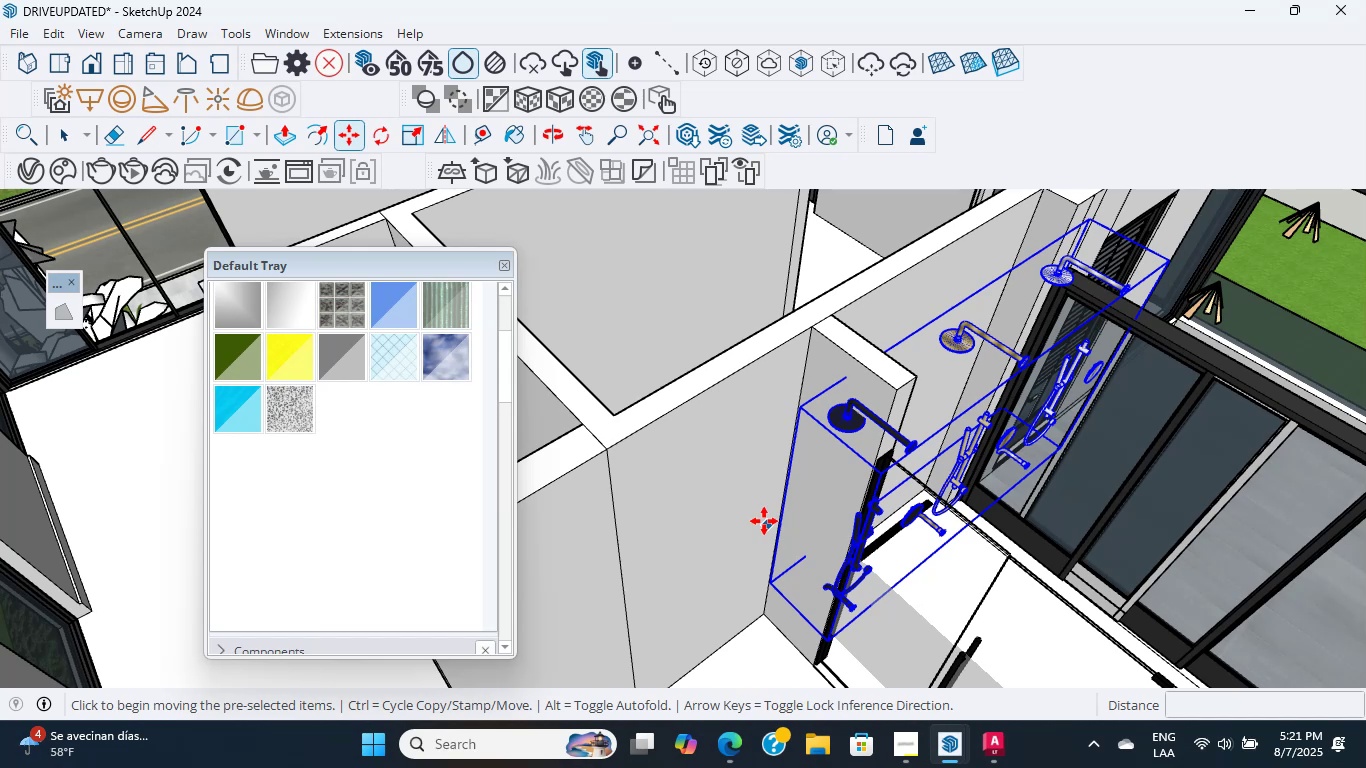 
scroll: coordinate [1053, 452], scroll_direction: up, amount: 7.0
 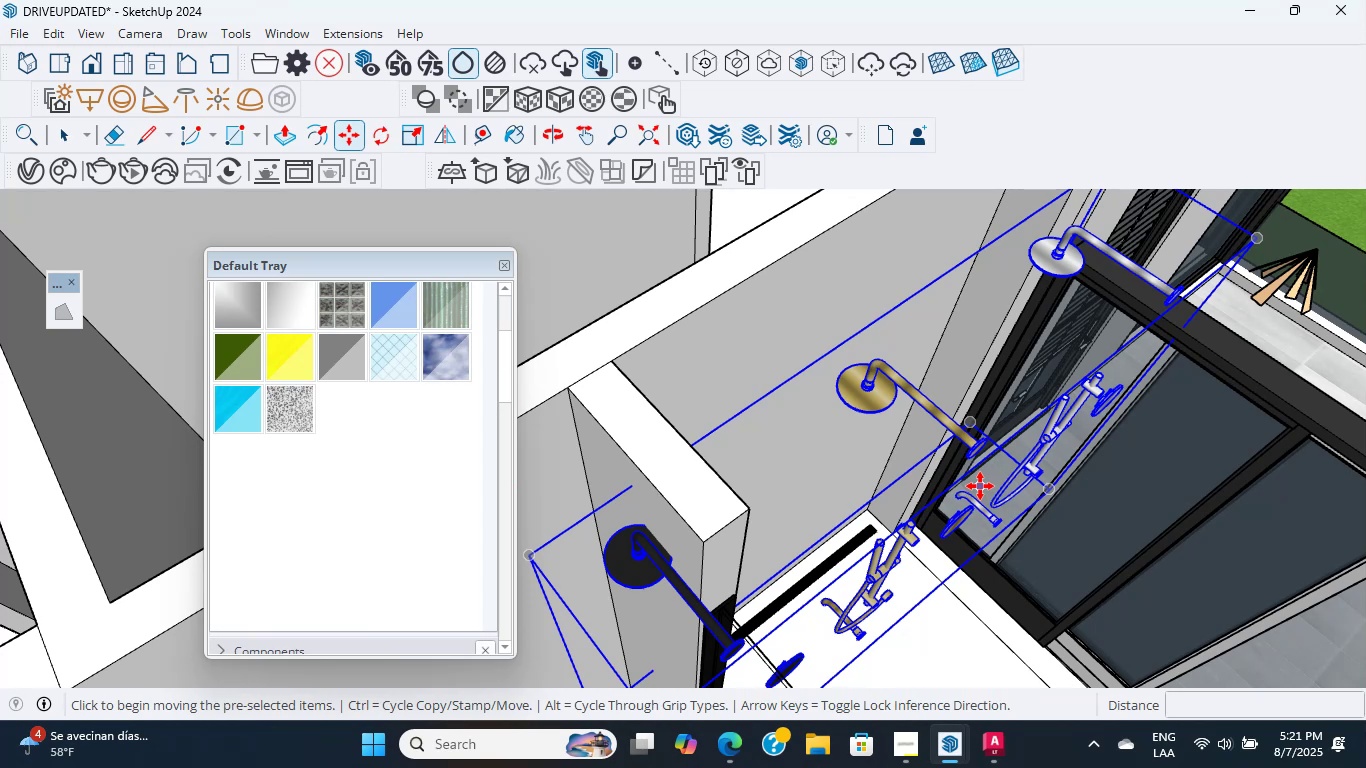 
wait(27.14)
 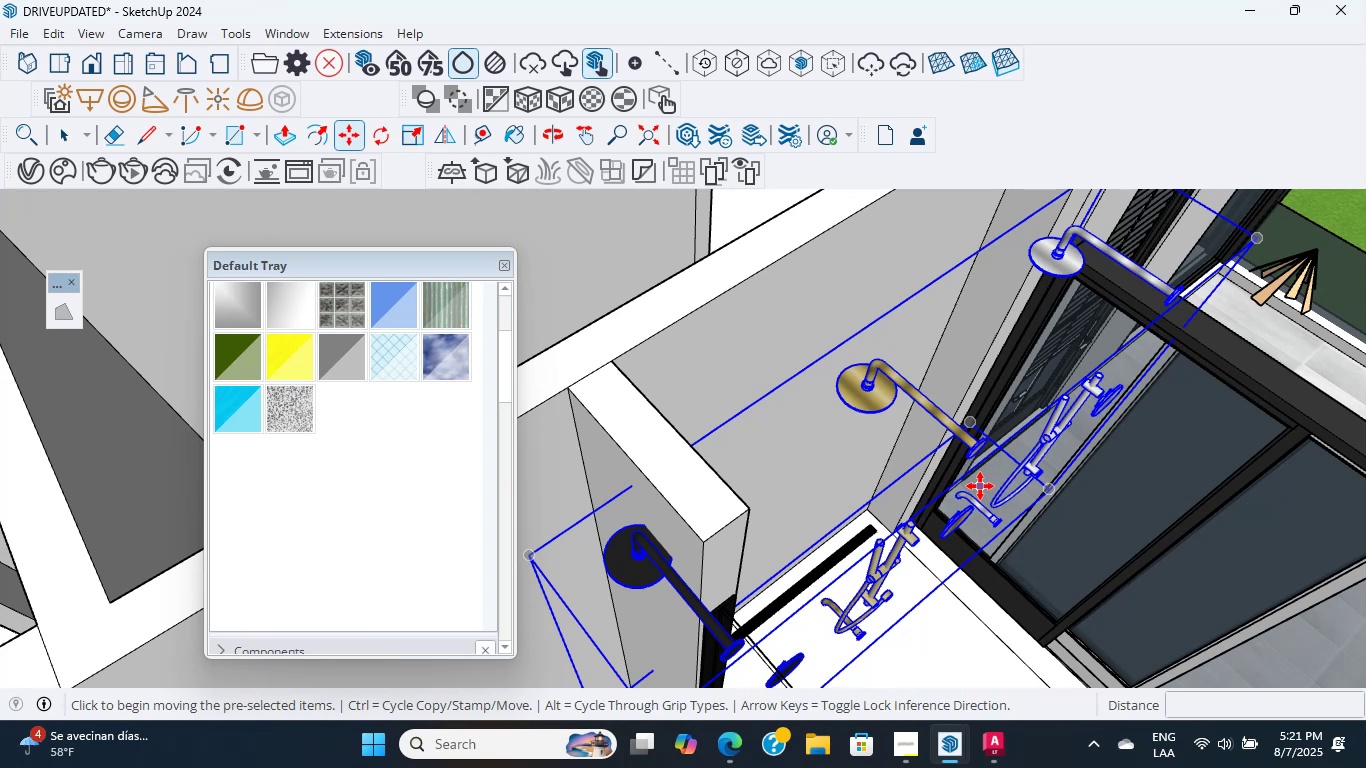 
scroll: coordinate [996, 364], scroll_direction: down, amount: 9.0
 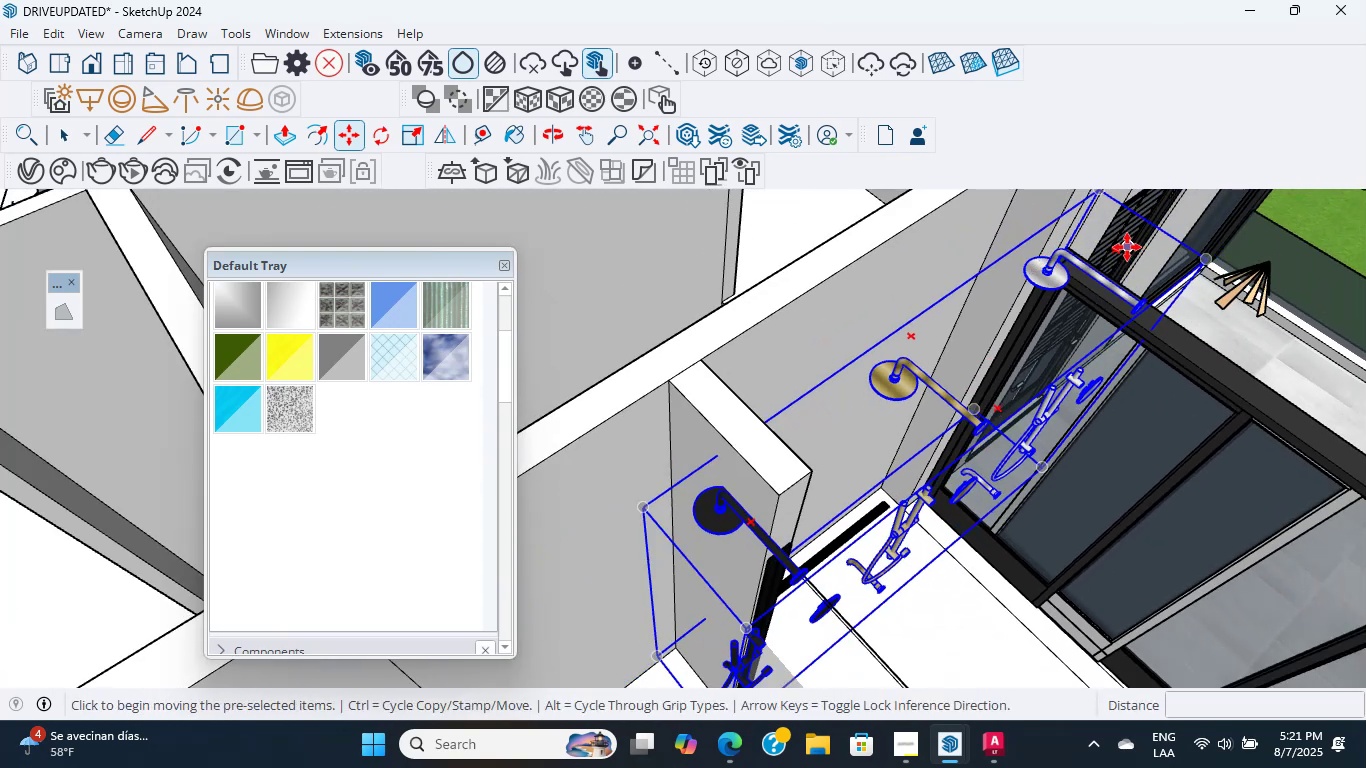 
left_click([1121, 250])
 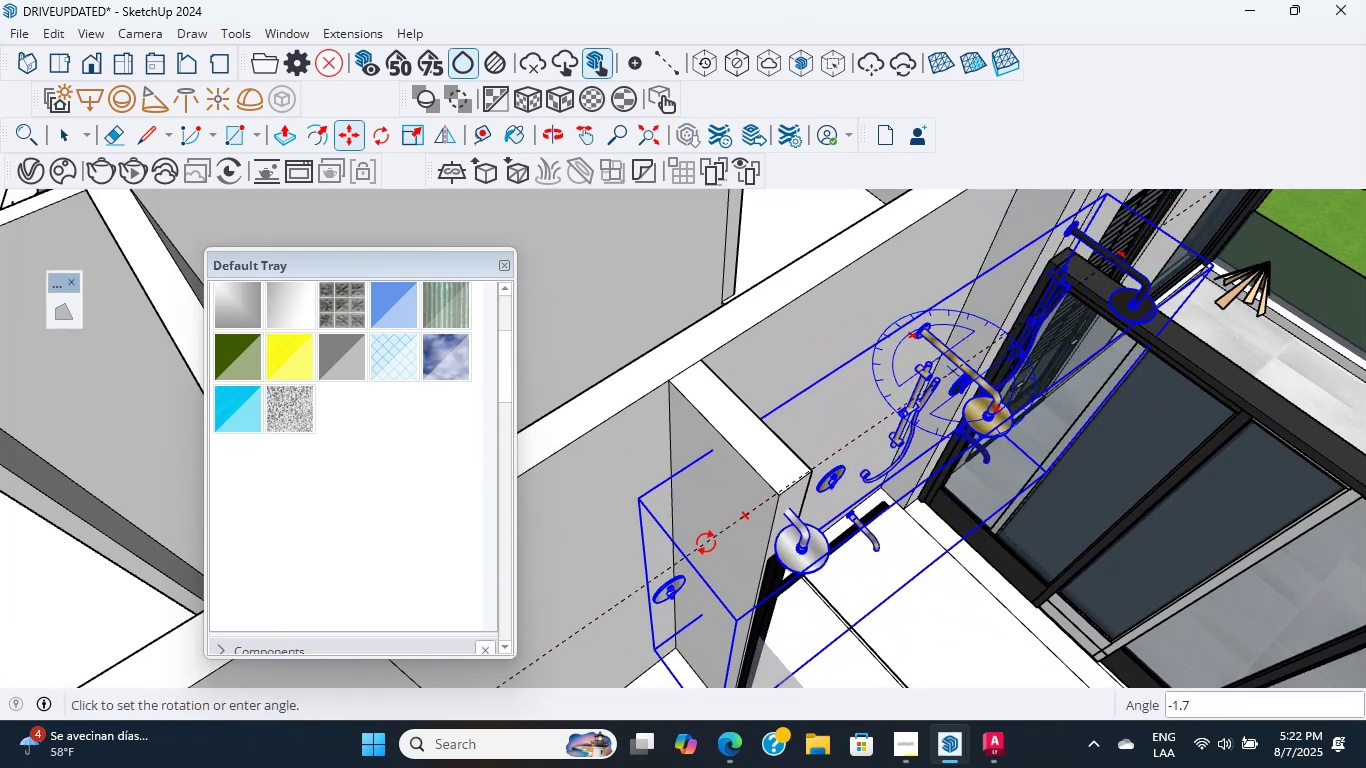 
left_click([710, 551])
 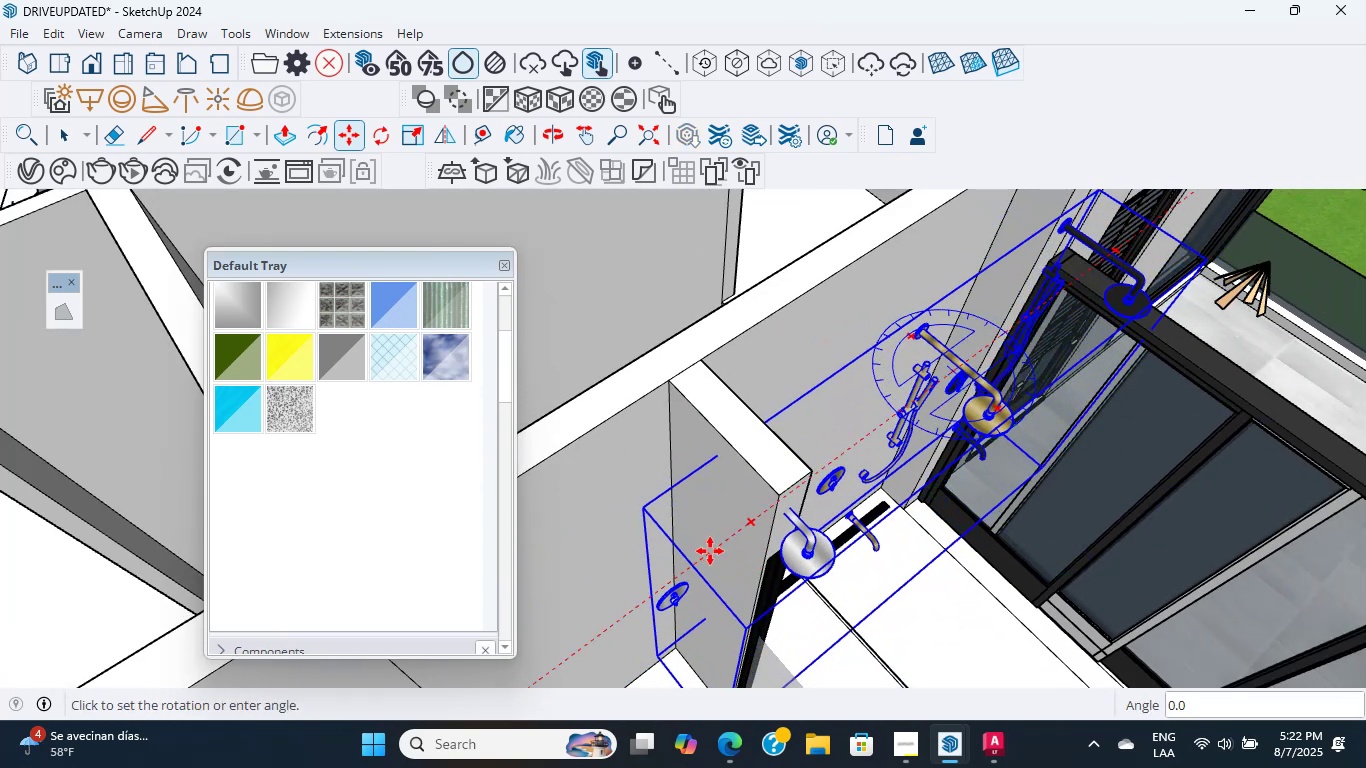 
scroll: coordinate [807, 507], scroll_direction: down, amount: 6.0
 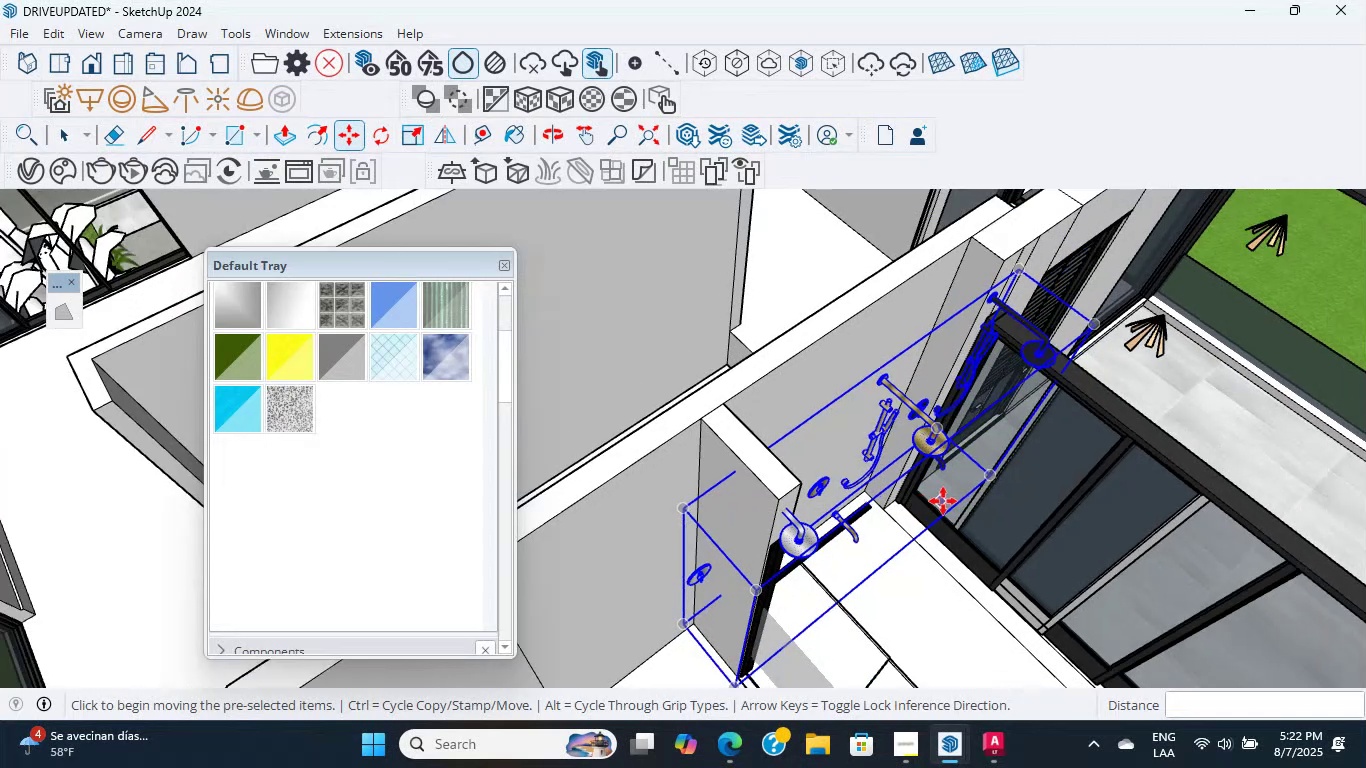 
scroll: coordinate [784, 423], scroll_direction: up, amount: 5.0
 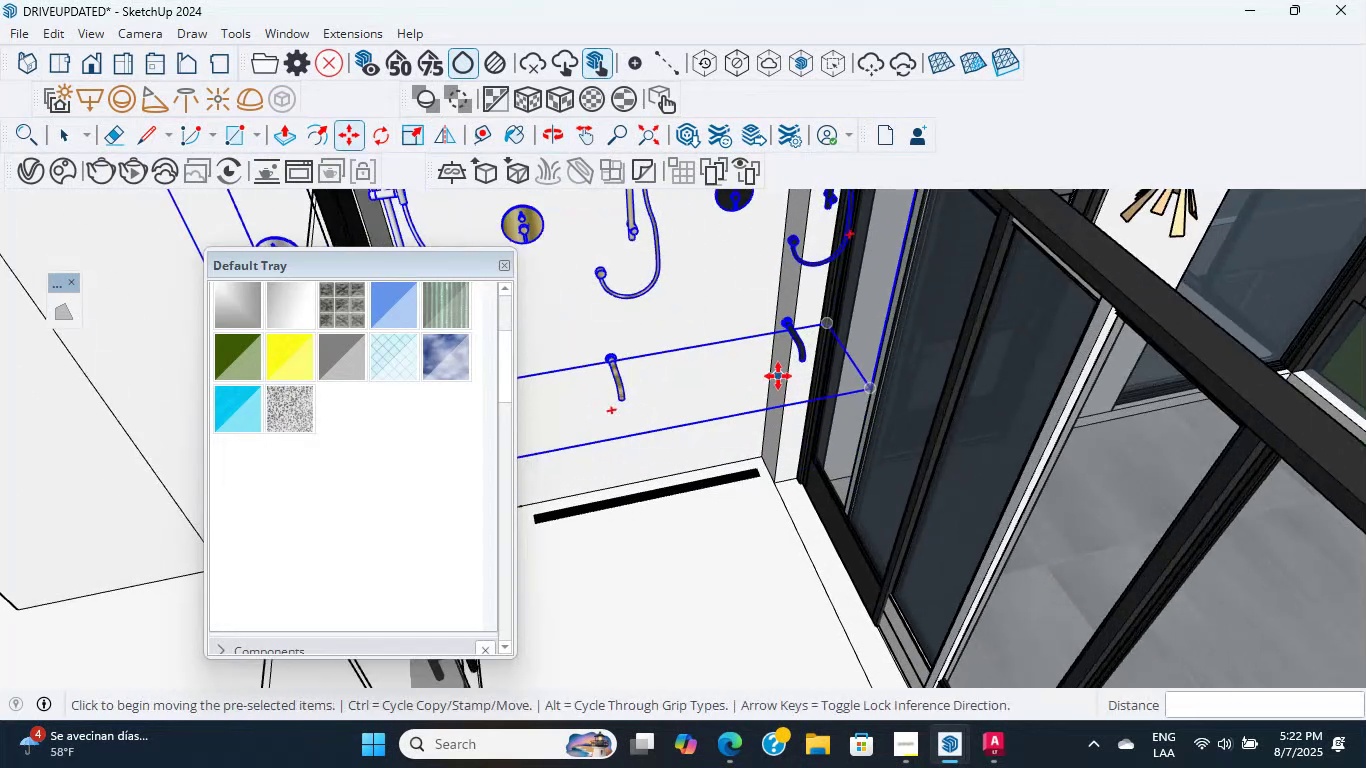 
scroll: coordinate [827, 427], scroll_direction: down, amount: 3.0
 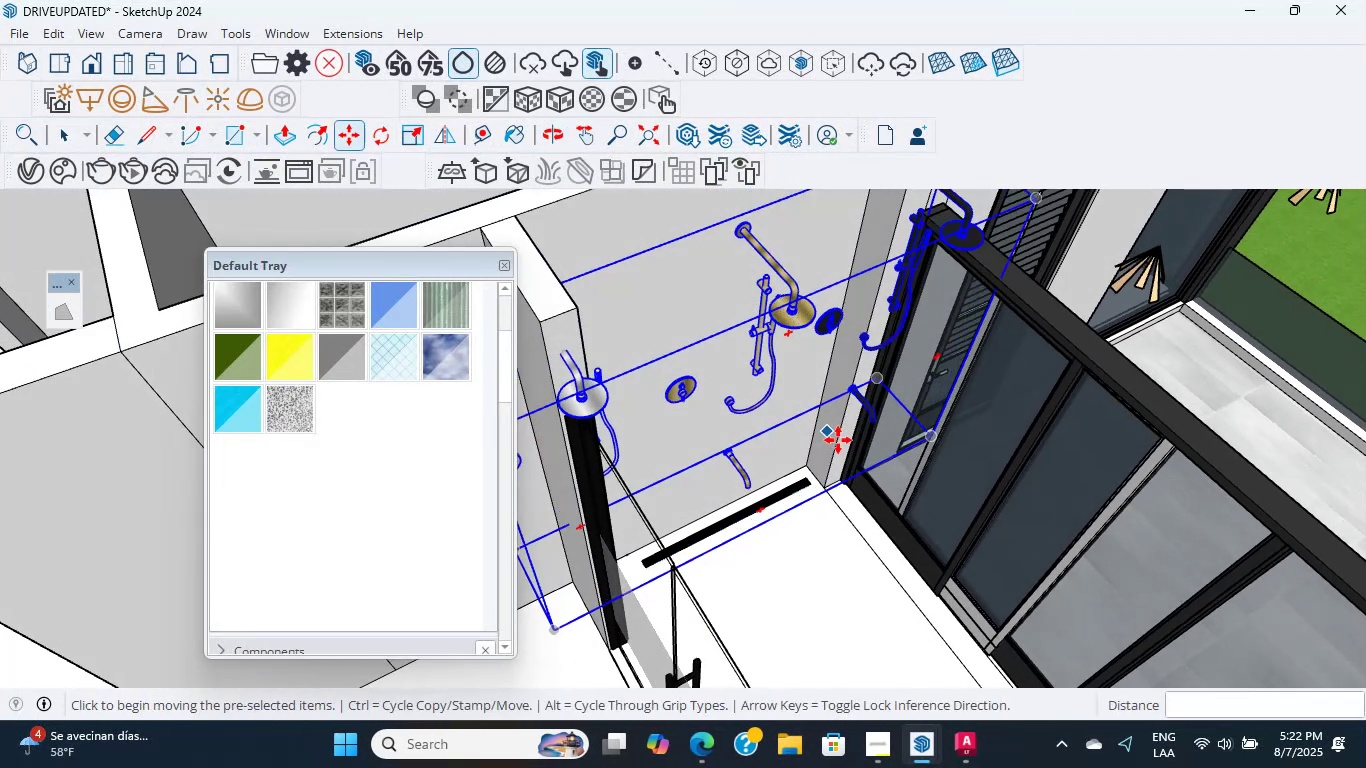 
scroll: coordinate [825, 437], scroll_direction: up, amount: 5.0
 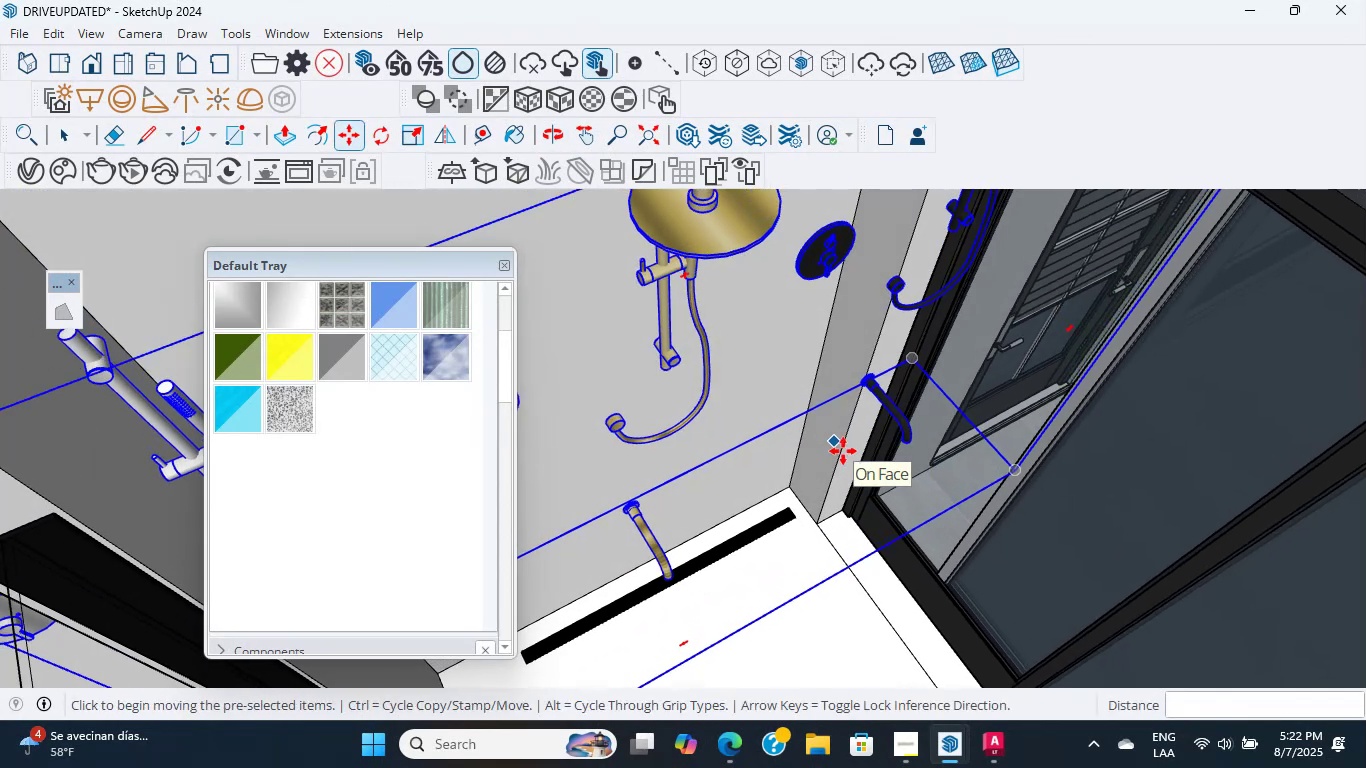 
middle_click([843, 451])
 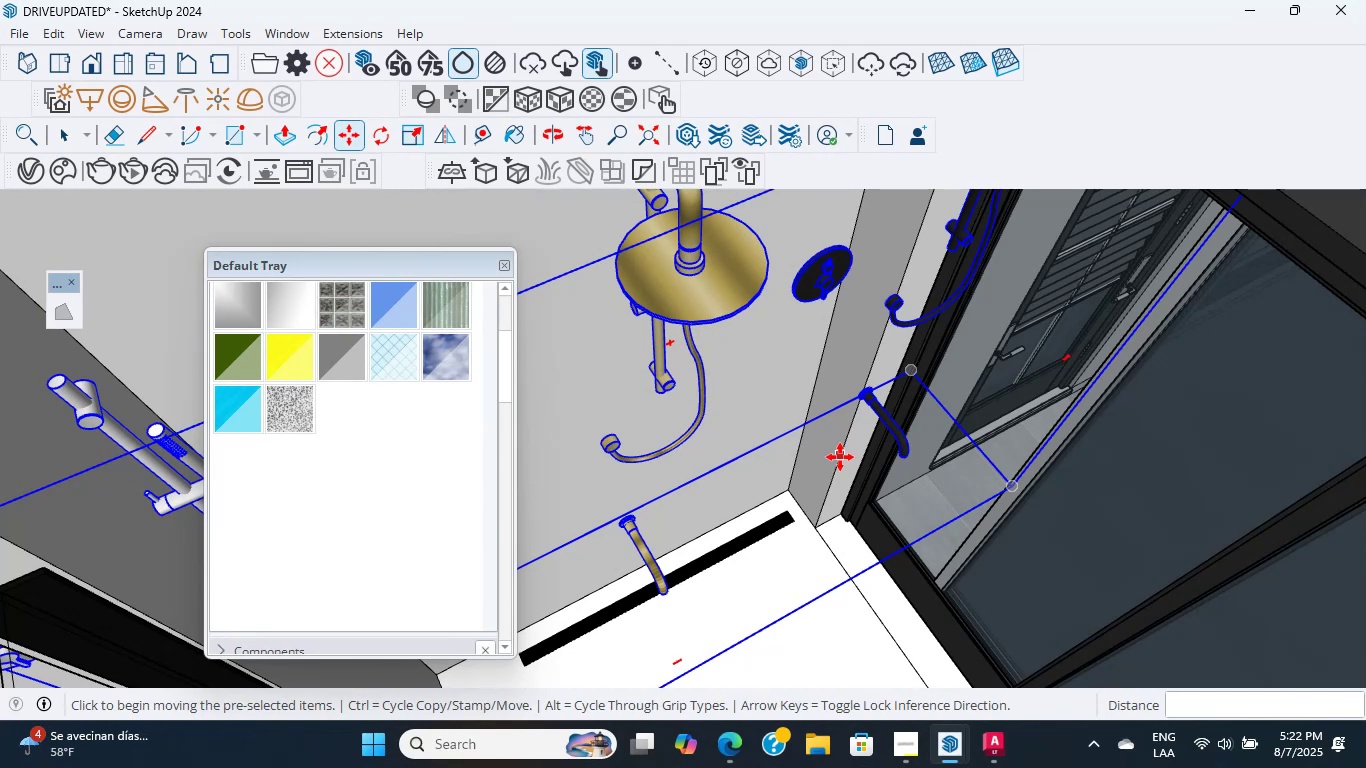 
wait(32.67)
 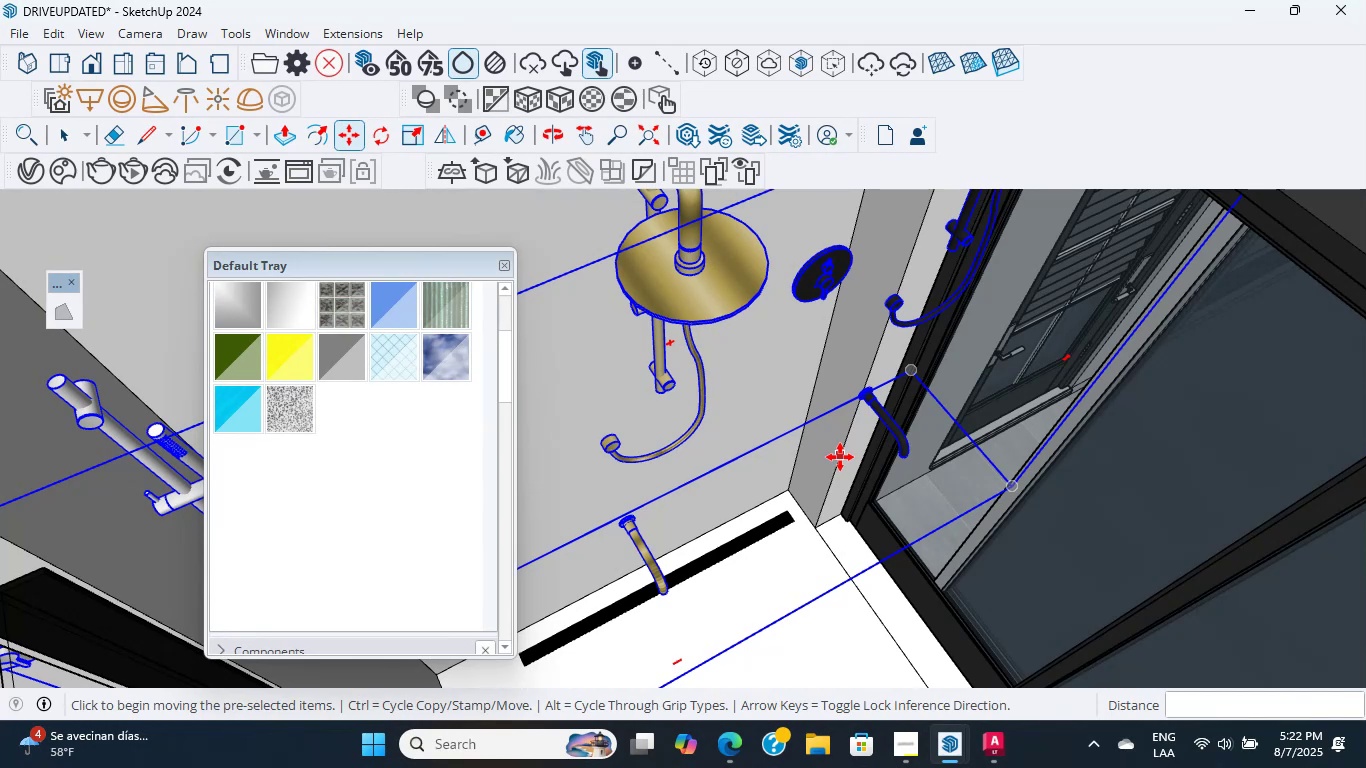 
scroll: coordinate [855, 470], scroll_direction: up, amount: 1.0
 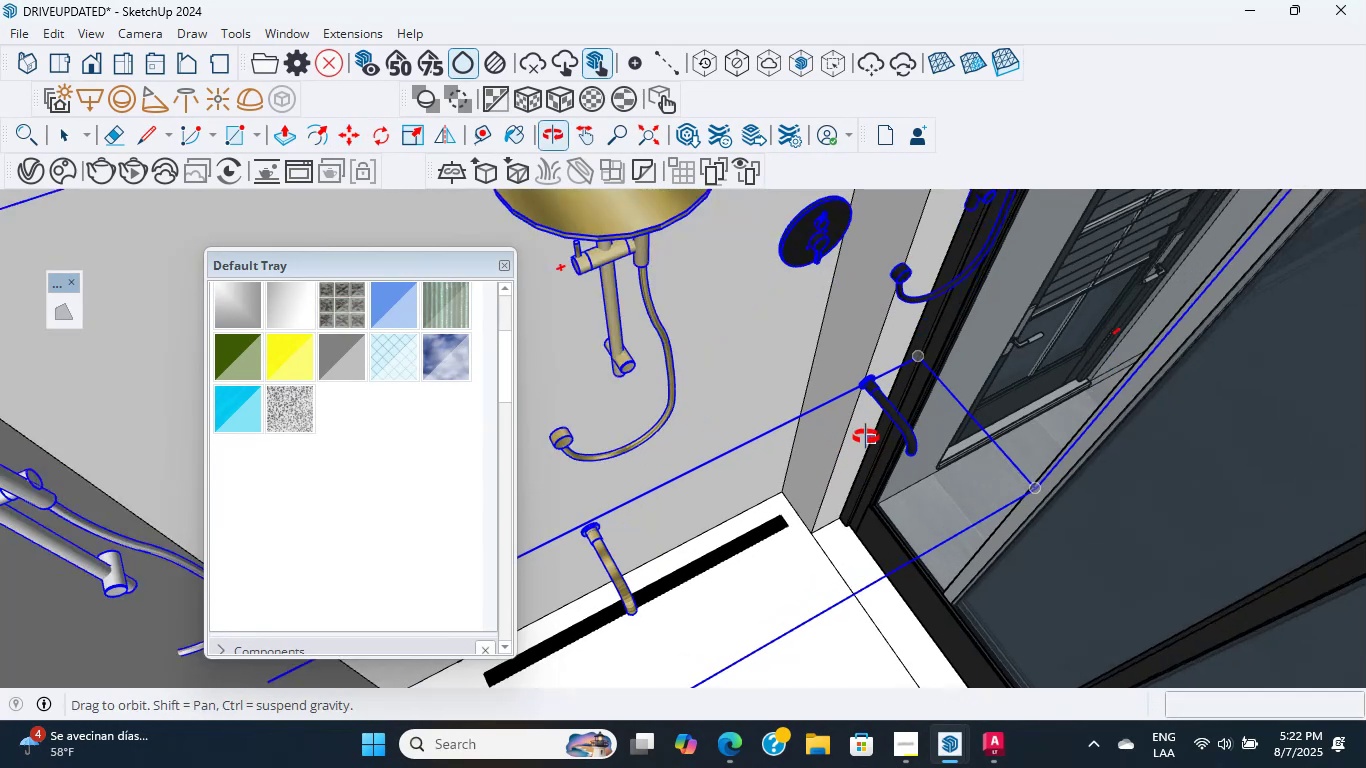 
scroll: coordinate [817, 536], scroll_direction: down, amount: 16.0
 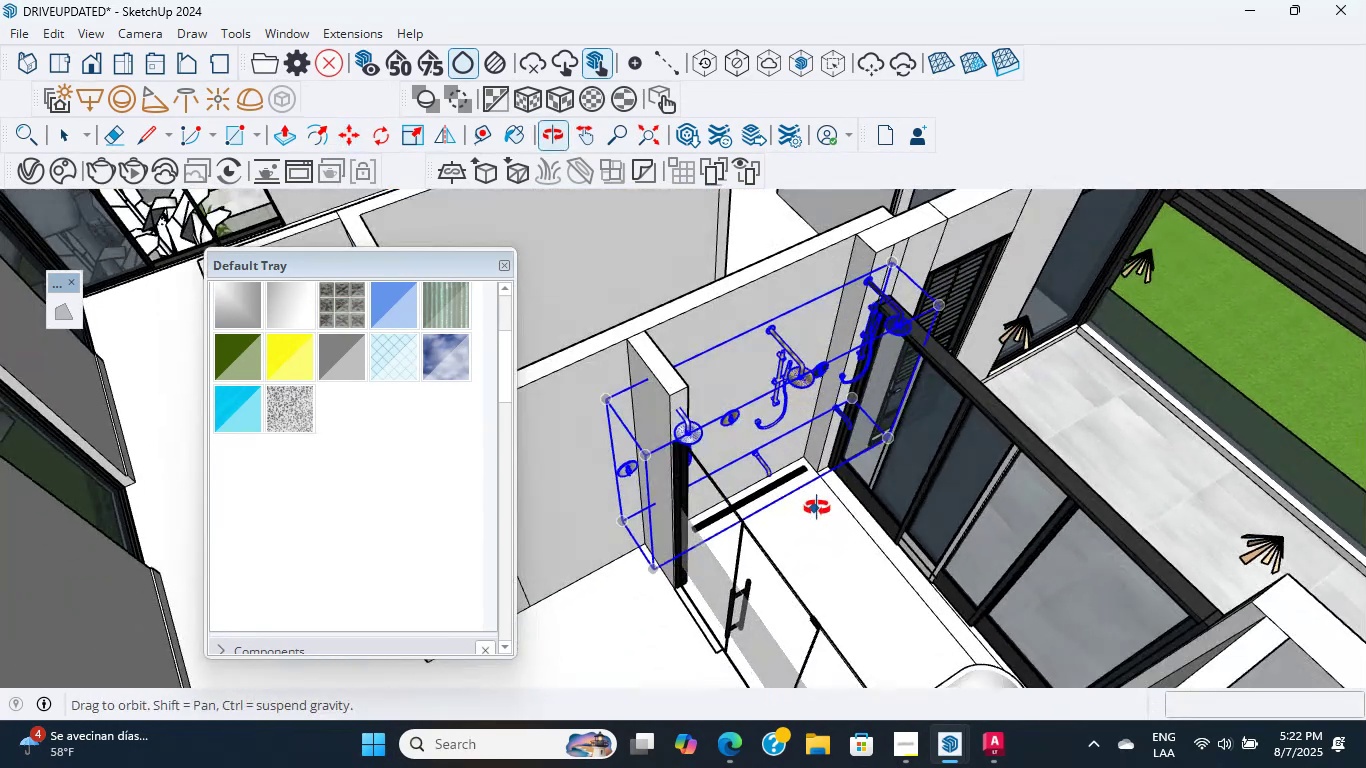 
scroll: coordinate [527, 470], scroll_direction: up, amount: 13.0
 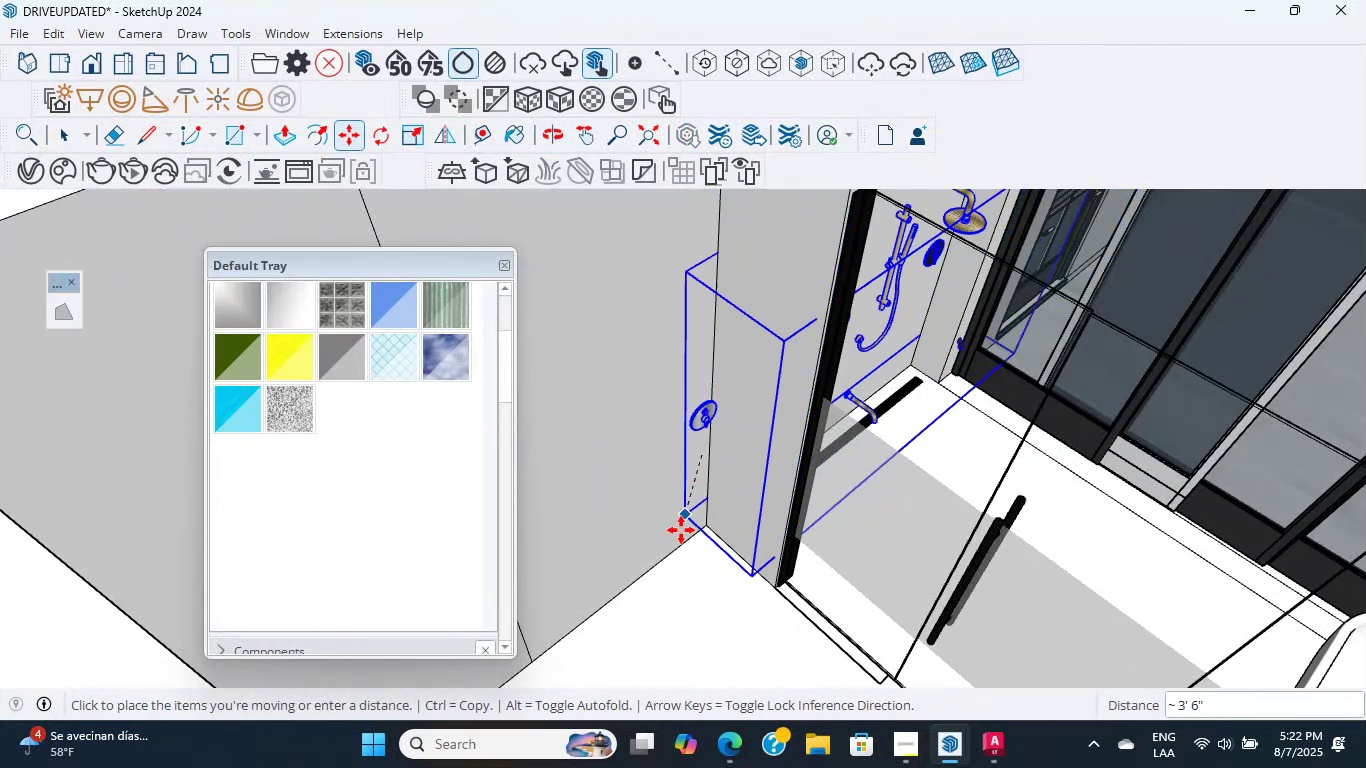 
left_click([669, 530])
 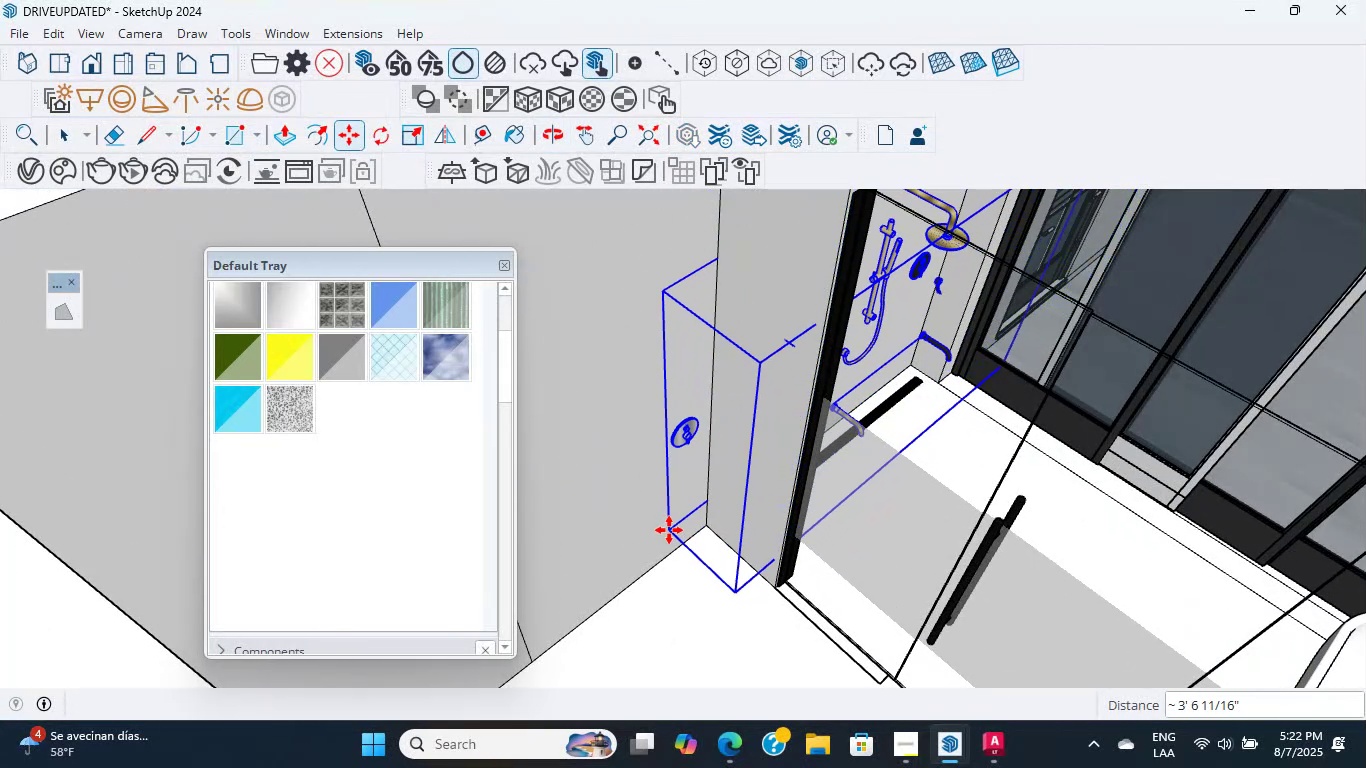 
scroll: coordinate [871, 435], scroll_direction: down, amount: 8.0
 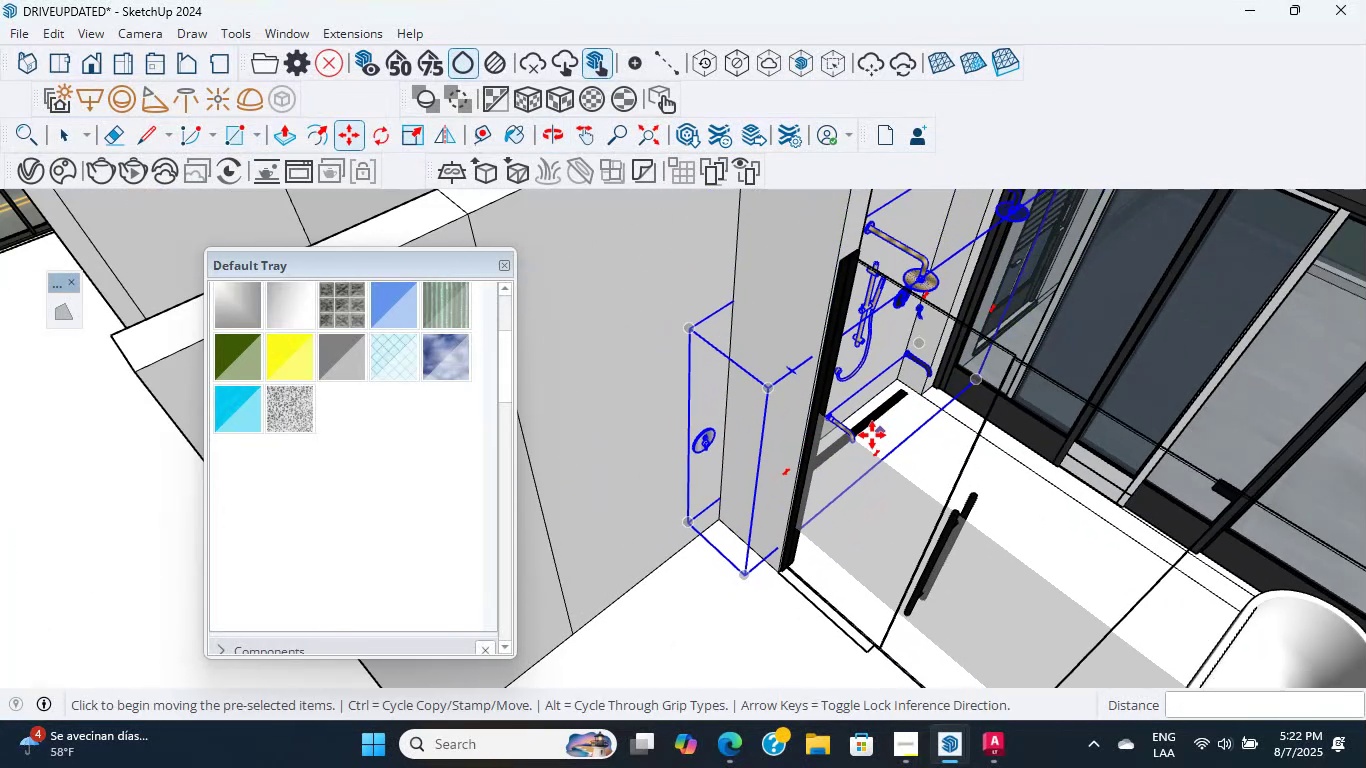 
scroll: coordinate [815, 383], scroll_direction: up, amount: 7.0
 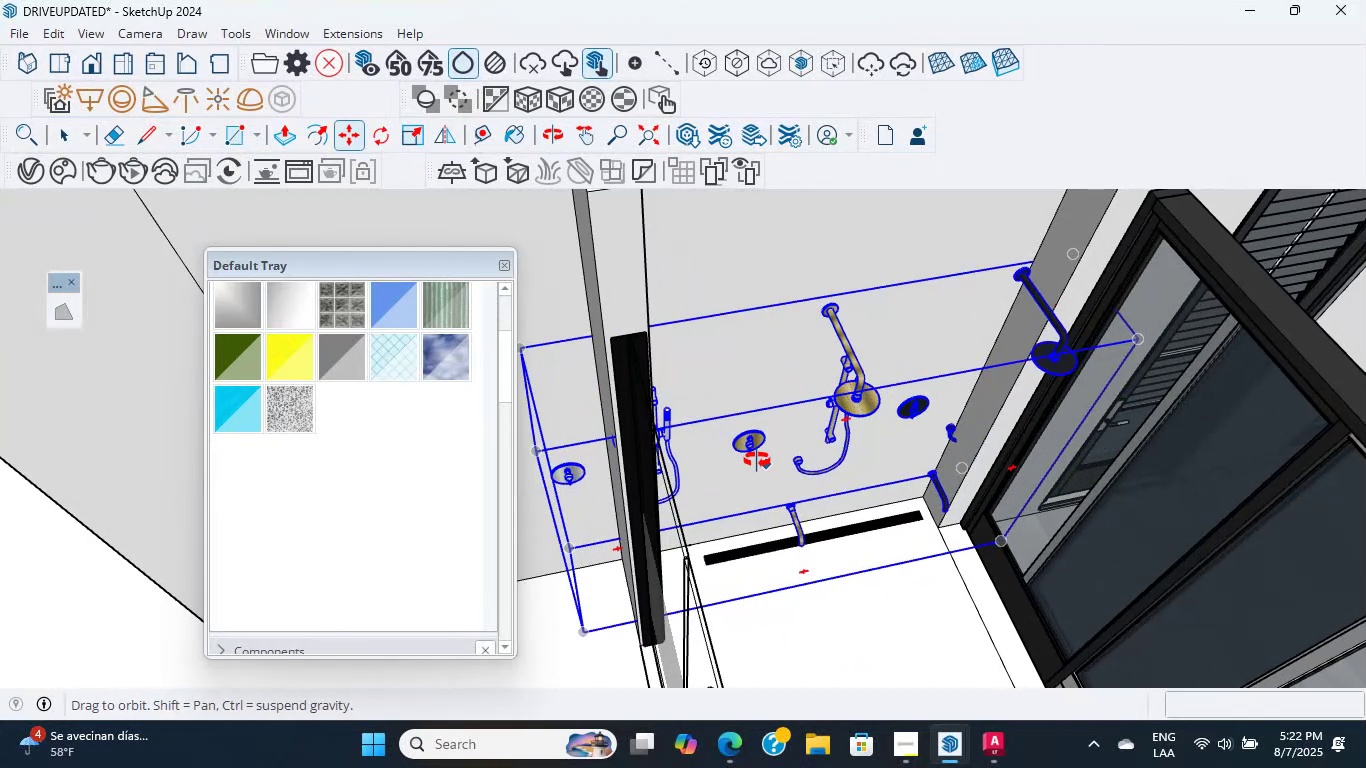 
scroll: coordinate [713, 430], scroll_direction: down, amount: 4.0
 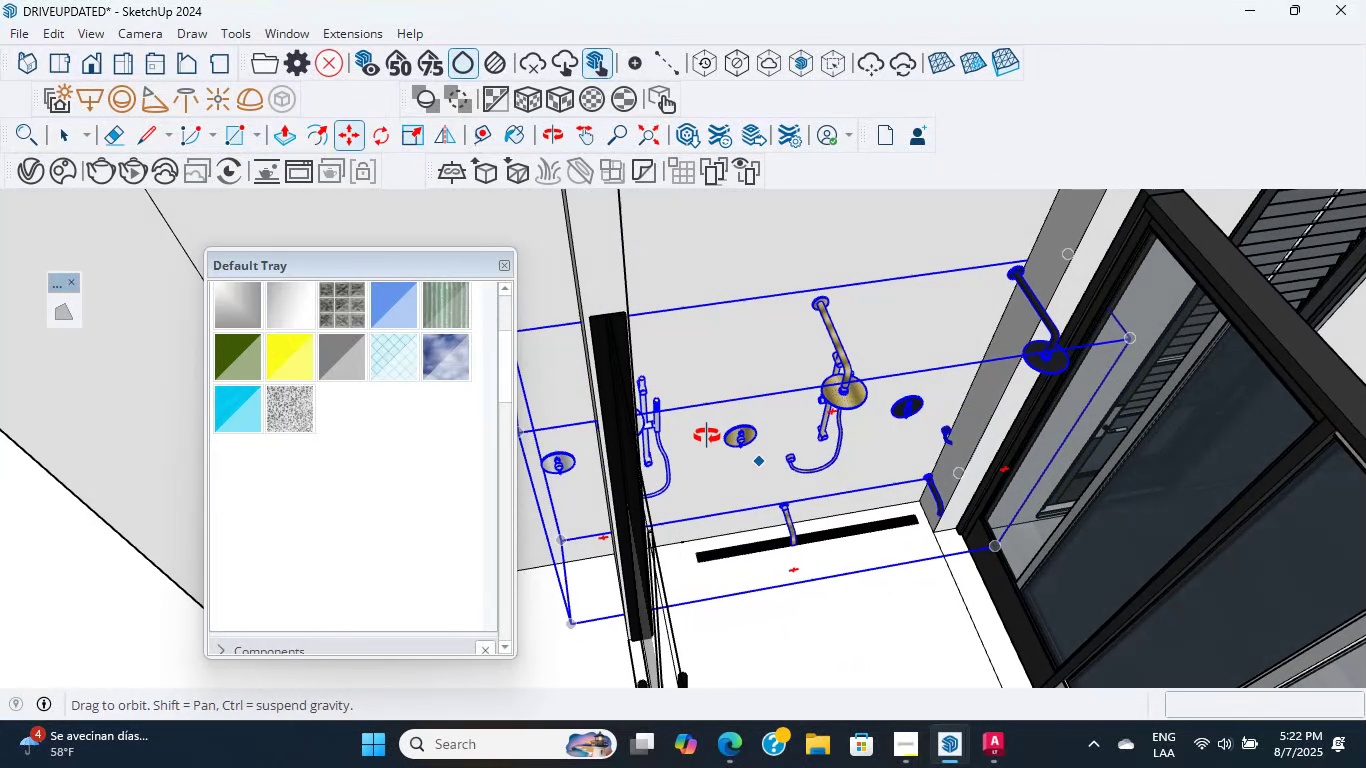 
hold_key(key=ShiftLeft, duration=0.4)
 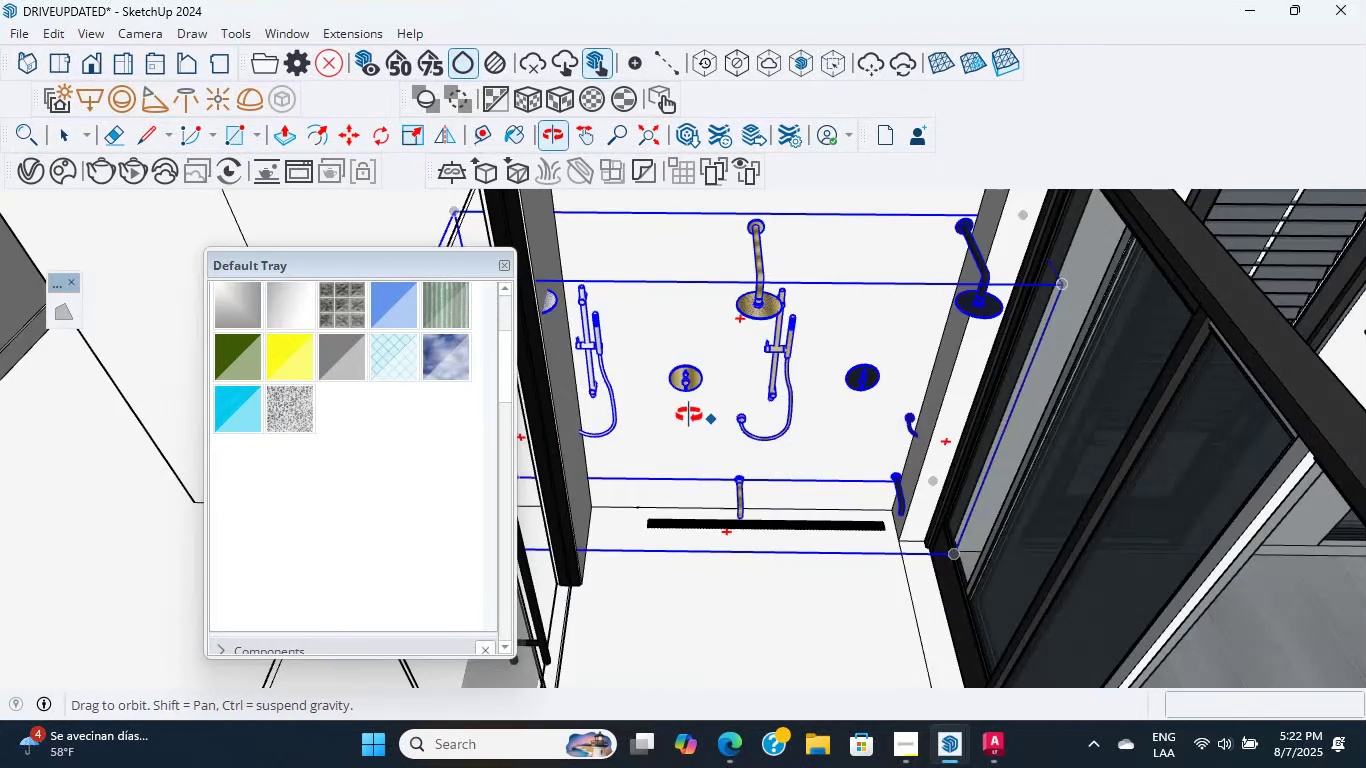 
scroll: coordinate [776, 394], scroll_direction: up, amount: 10.0
 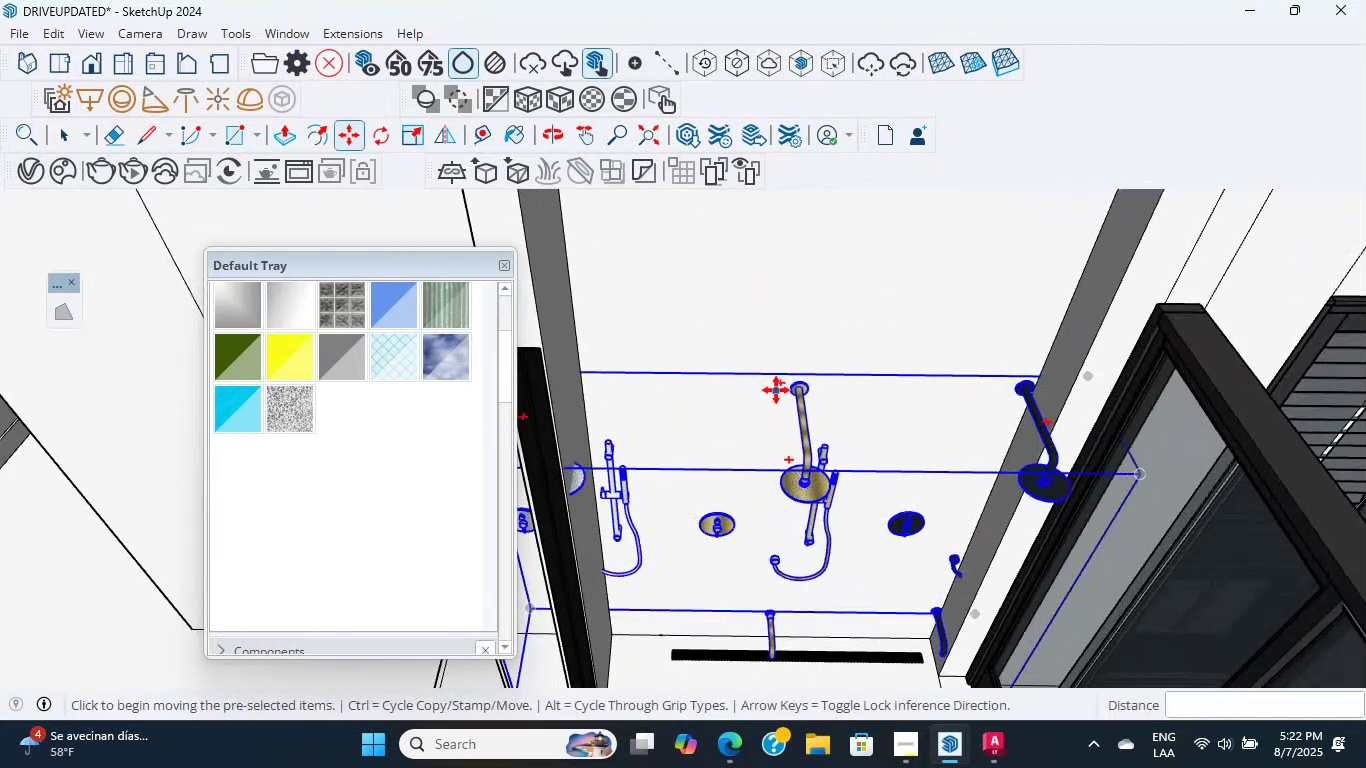 
left_click([768, 367])
 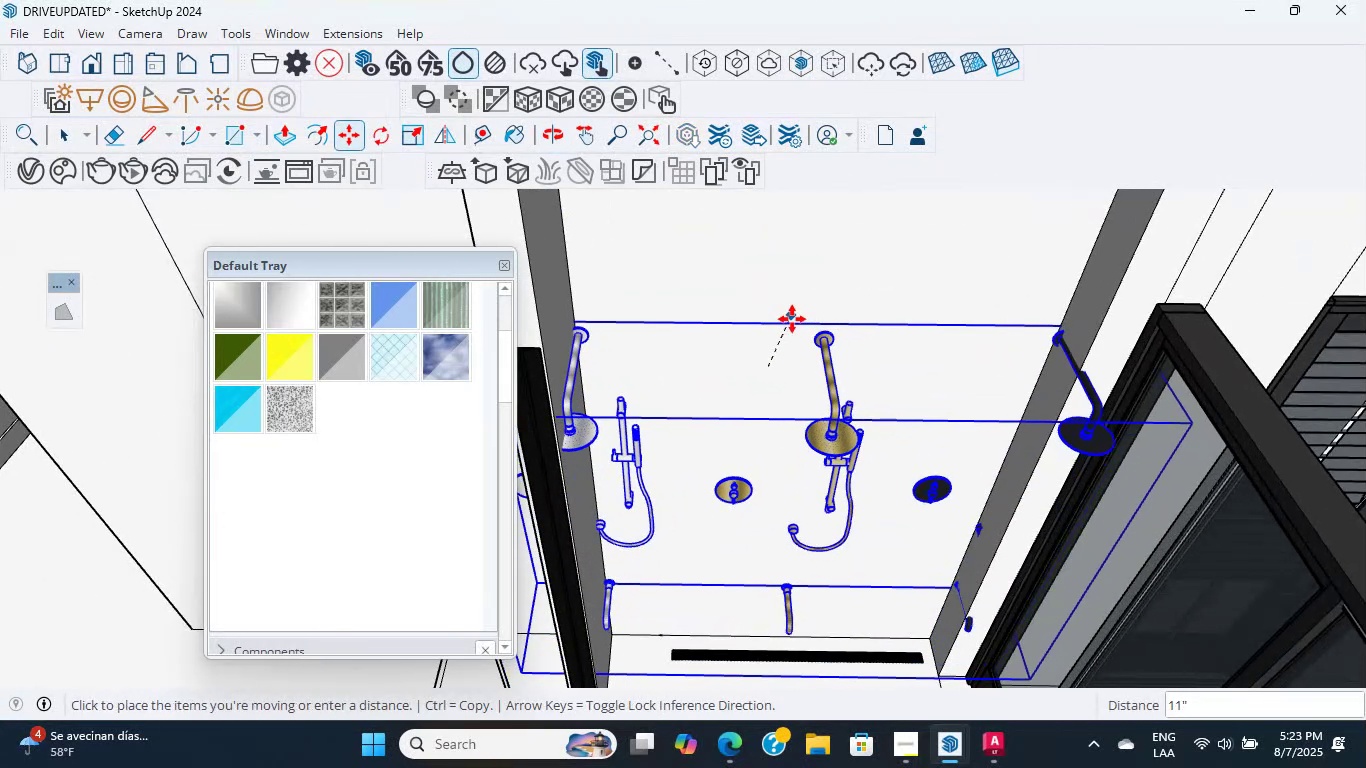 
left_click([779, 318])
 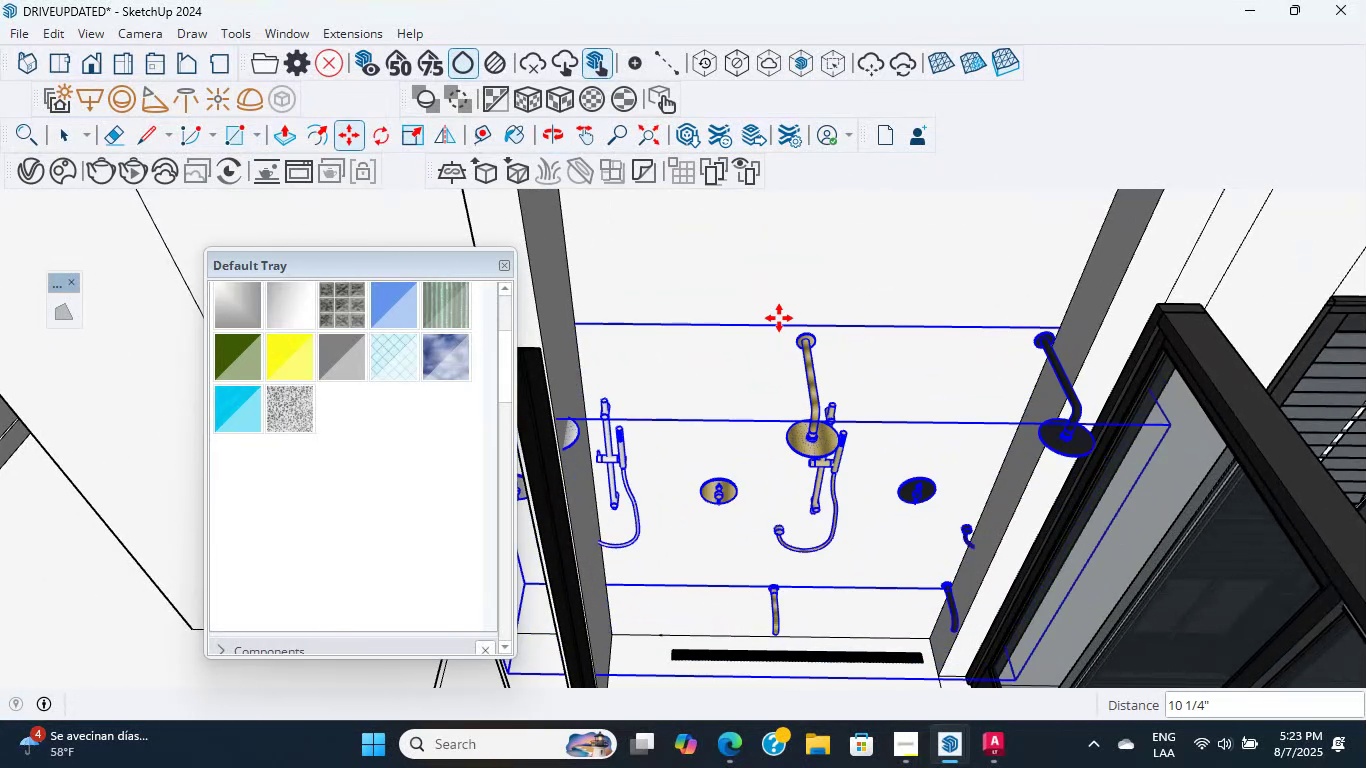 
scroll: coordinate [776, 383], scroll_direction: down, amount: 6.0
 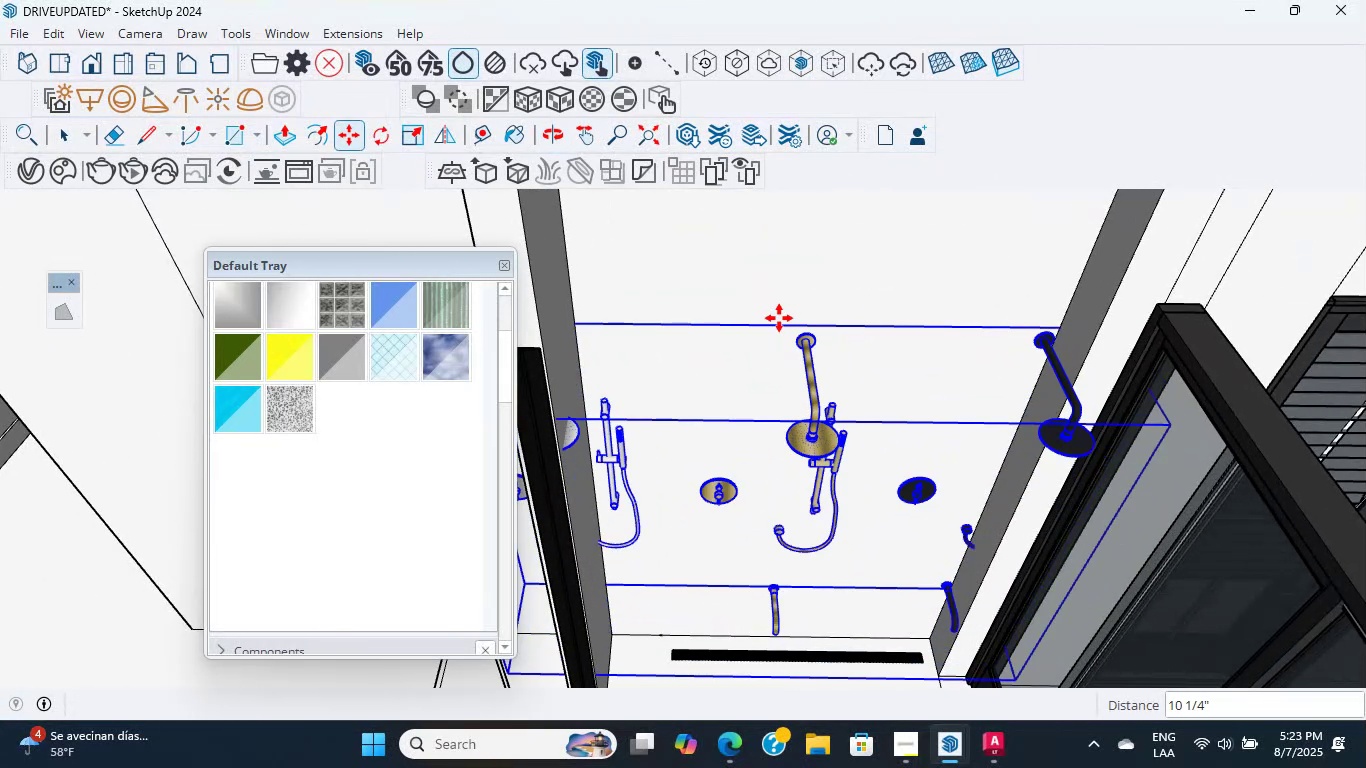 
hold_key(key=ShiftLeft, duration=0.55)
 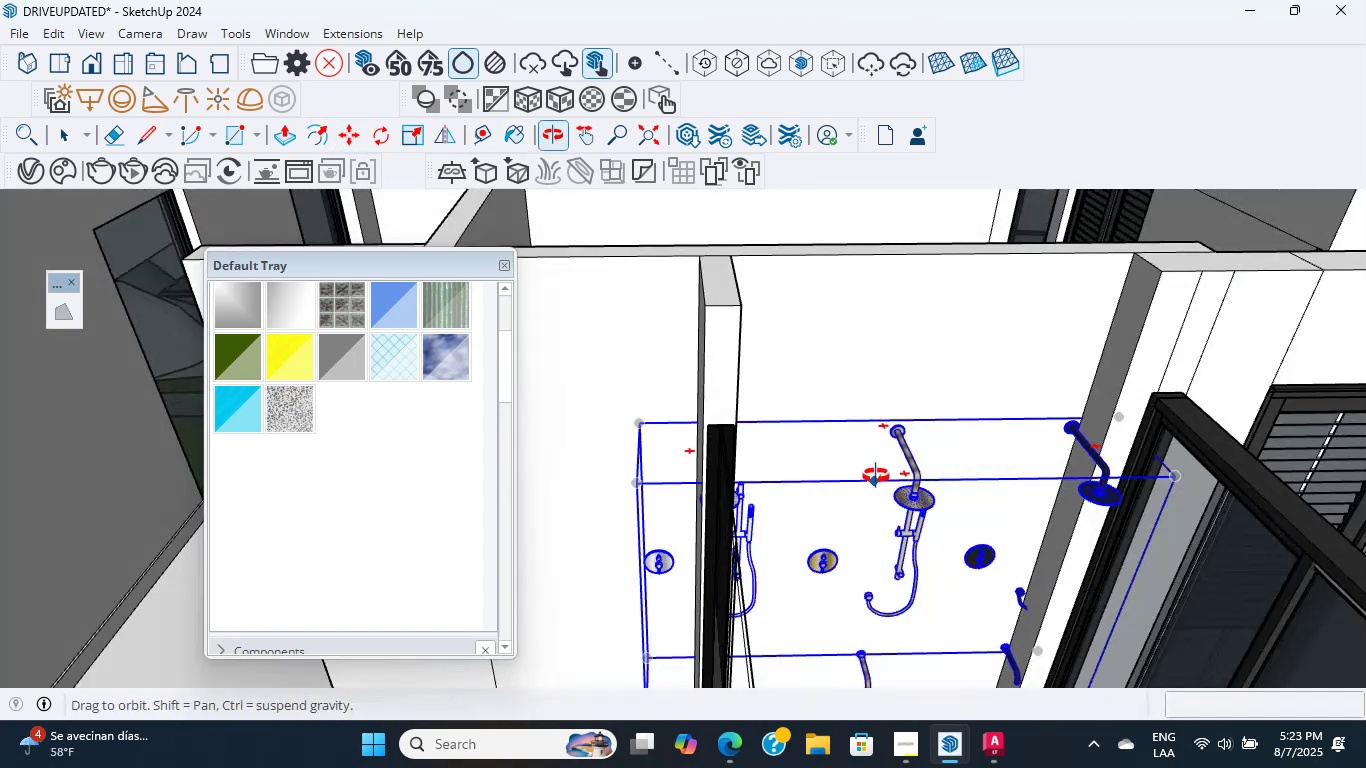 
scroll: coordinate [835, 514], scroll_direction: up, amount: 13.0
 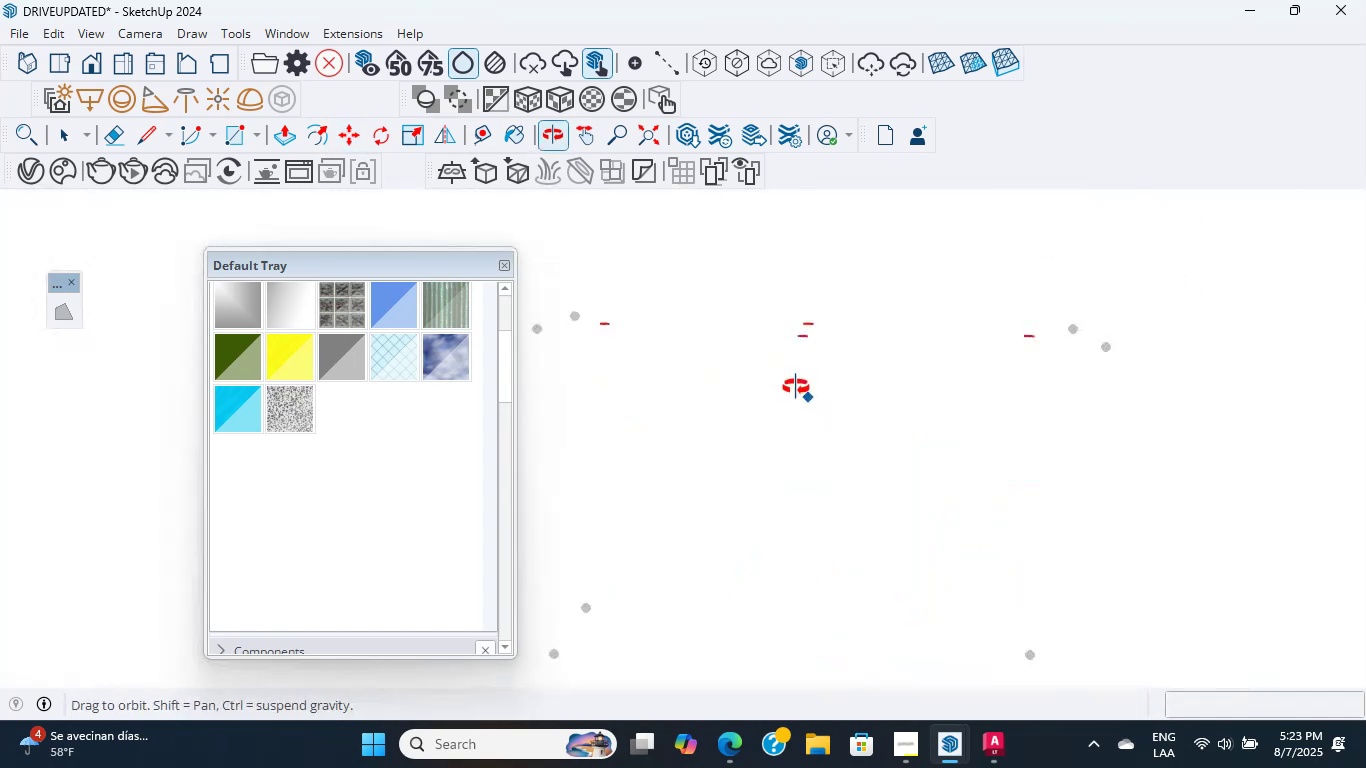 
hold_key(key=ShiftLeft, duration=1.29)
 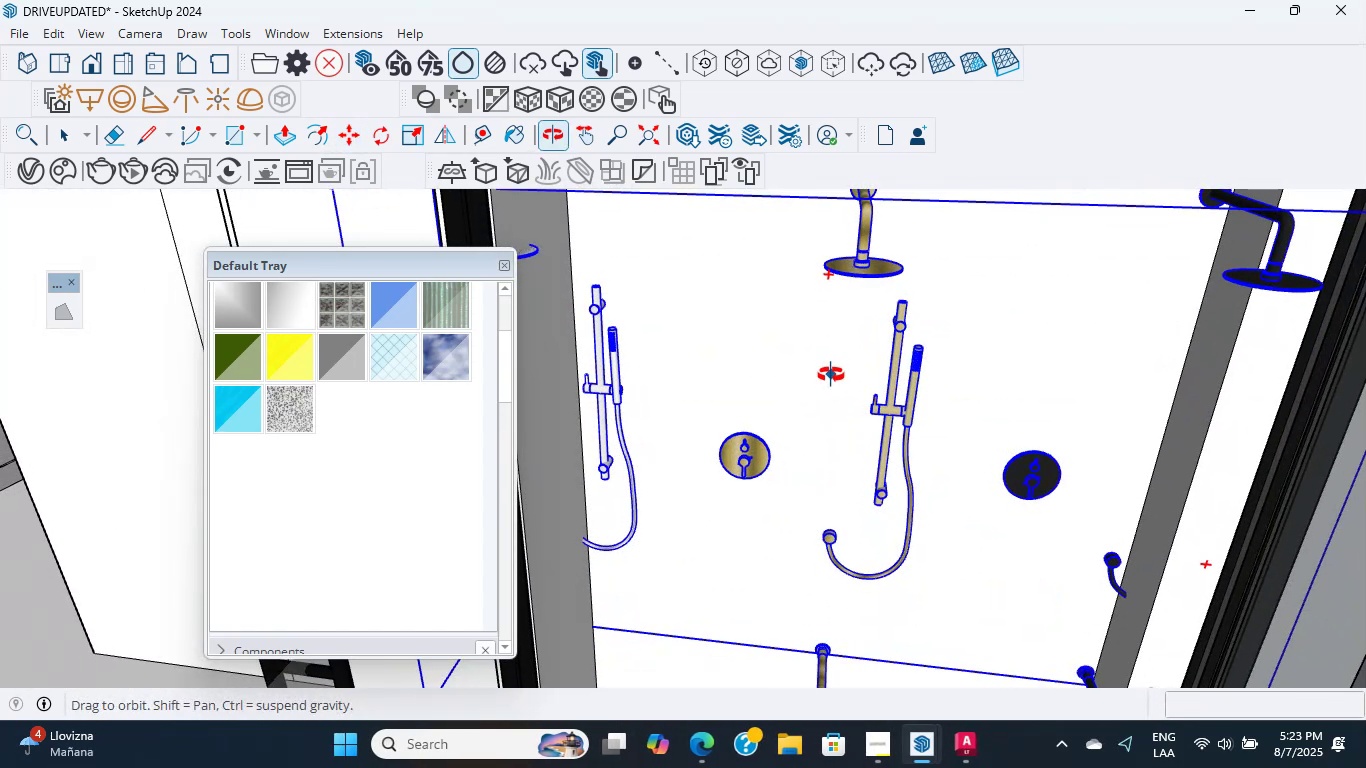 
scroll: coordinate [837, 416], scroll_direction: down, amount: 2.0
 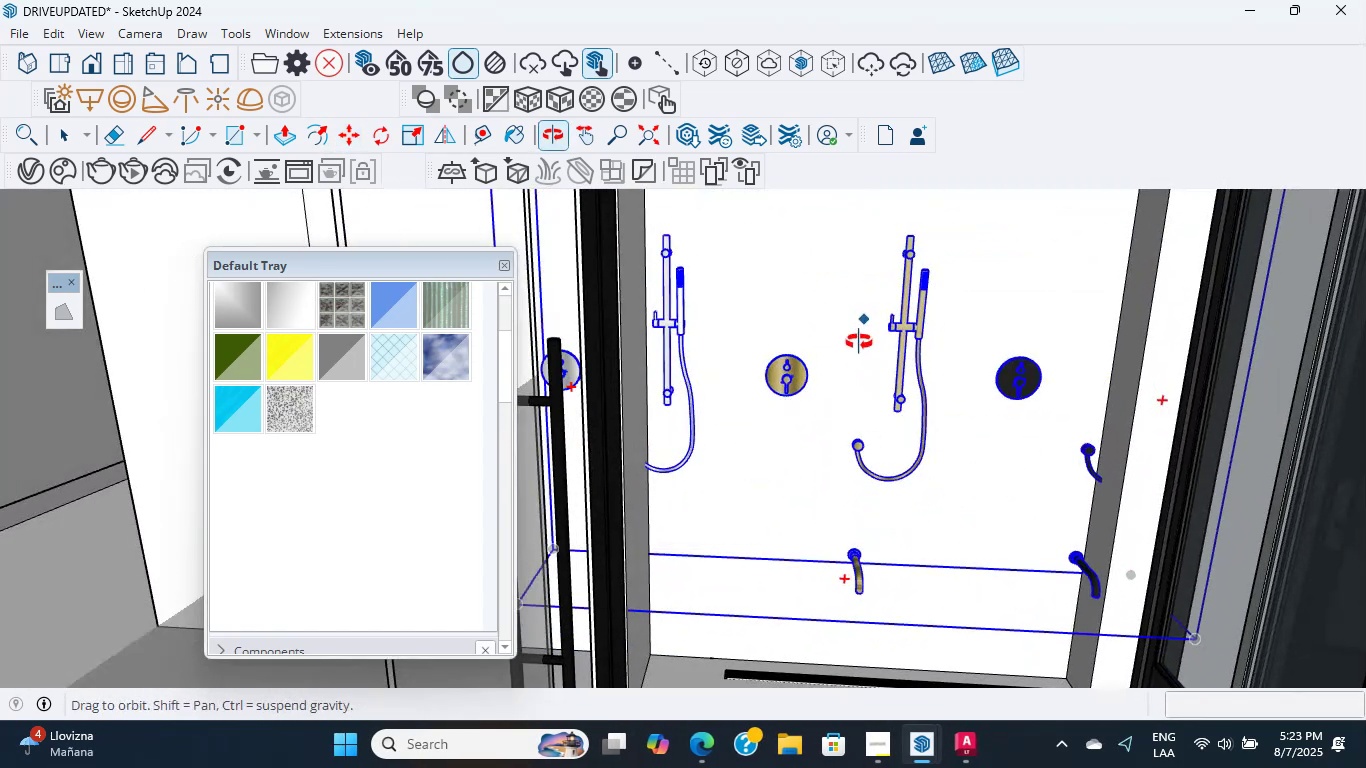 
wait(8.18)
 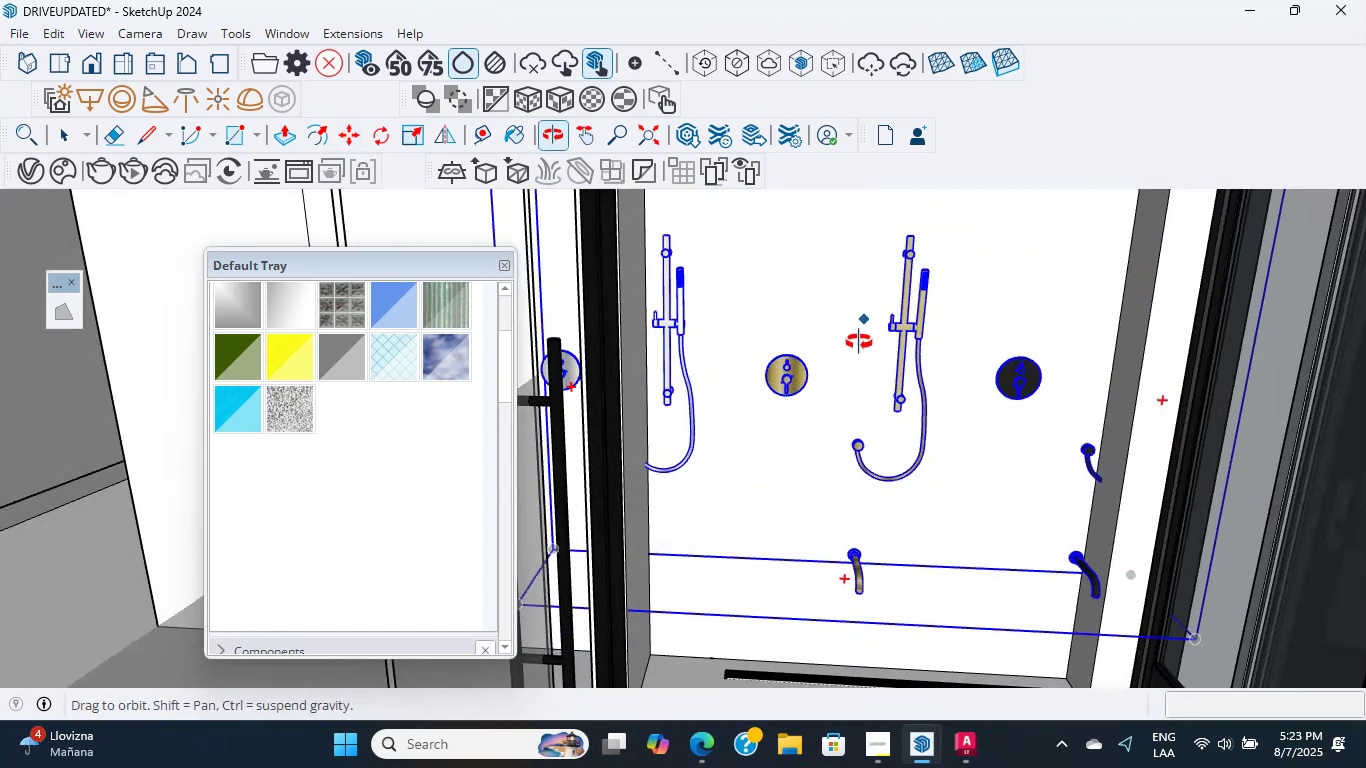 
left_click([1003, 748])
 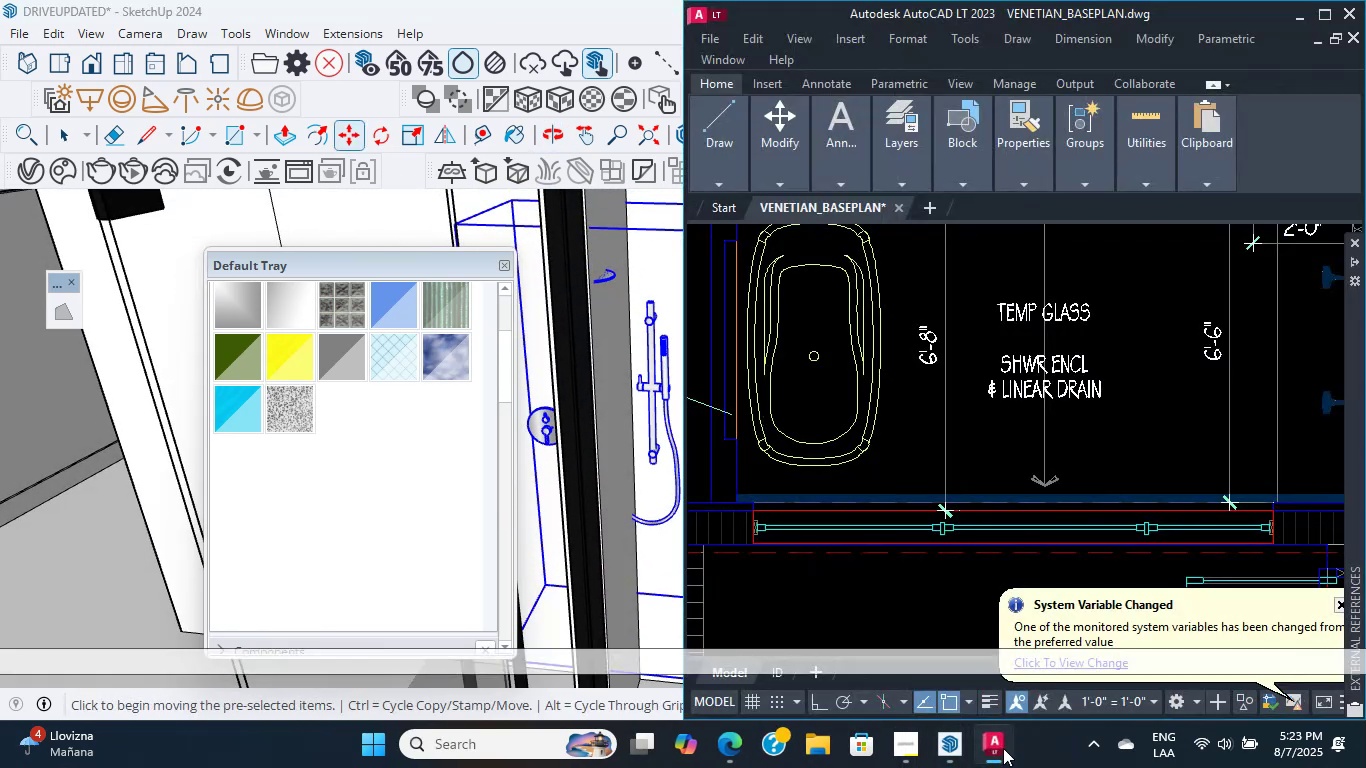 
scroll: coordinate [971, 409], scroll_direction: down, amount: 4.0
 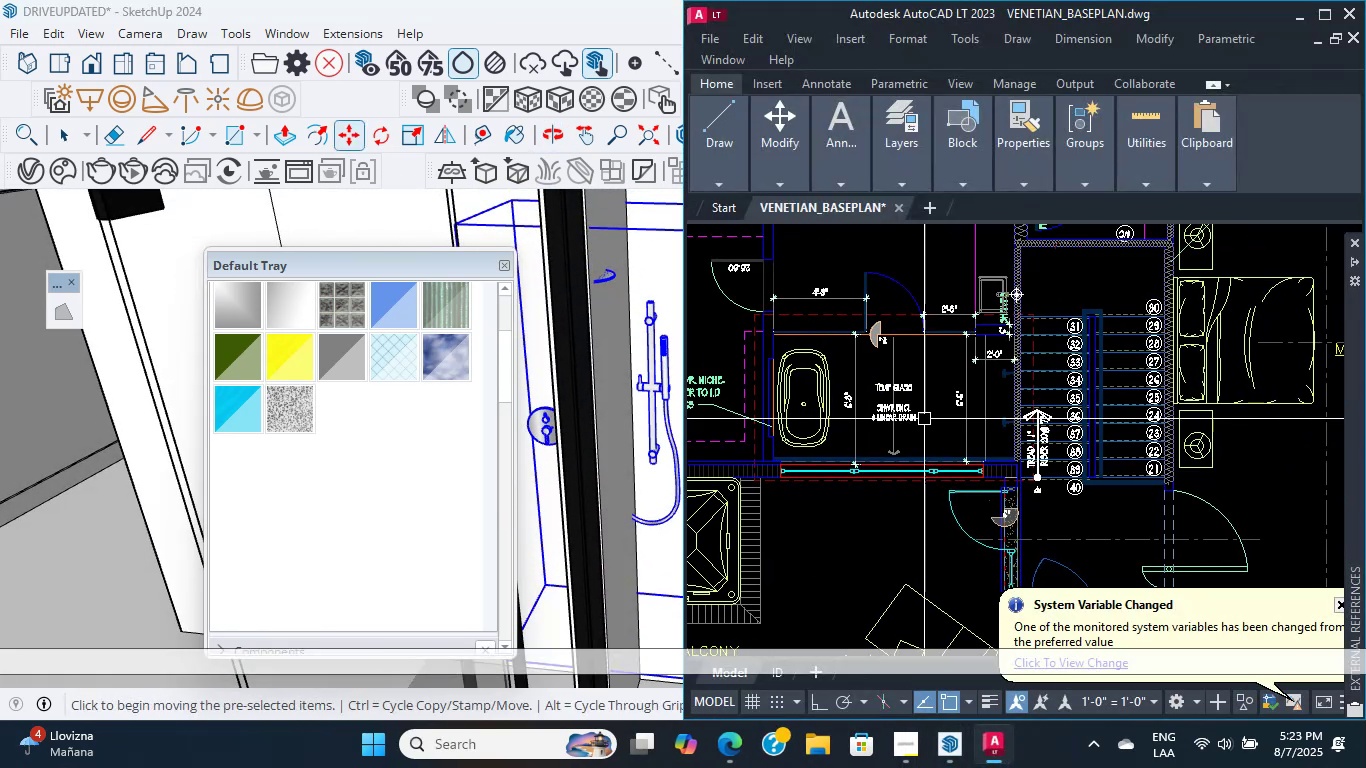 
scroll: coordinate [1036, 508], scroll_direction: up, amount: 9.0
 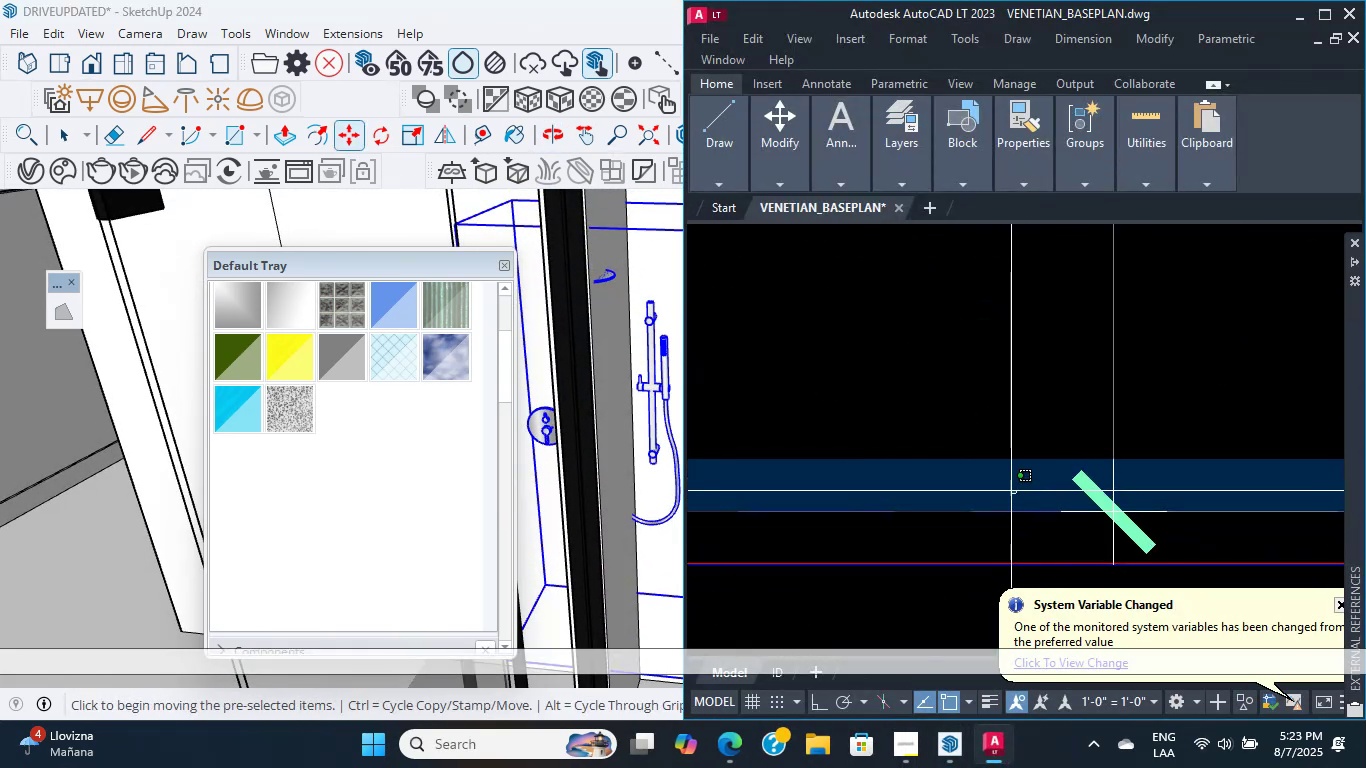 
double_click([998, 460])
 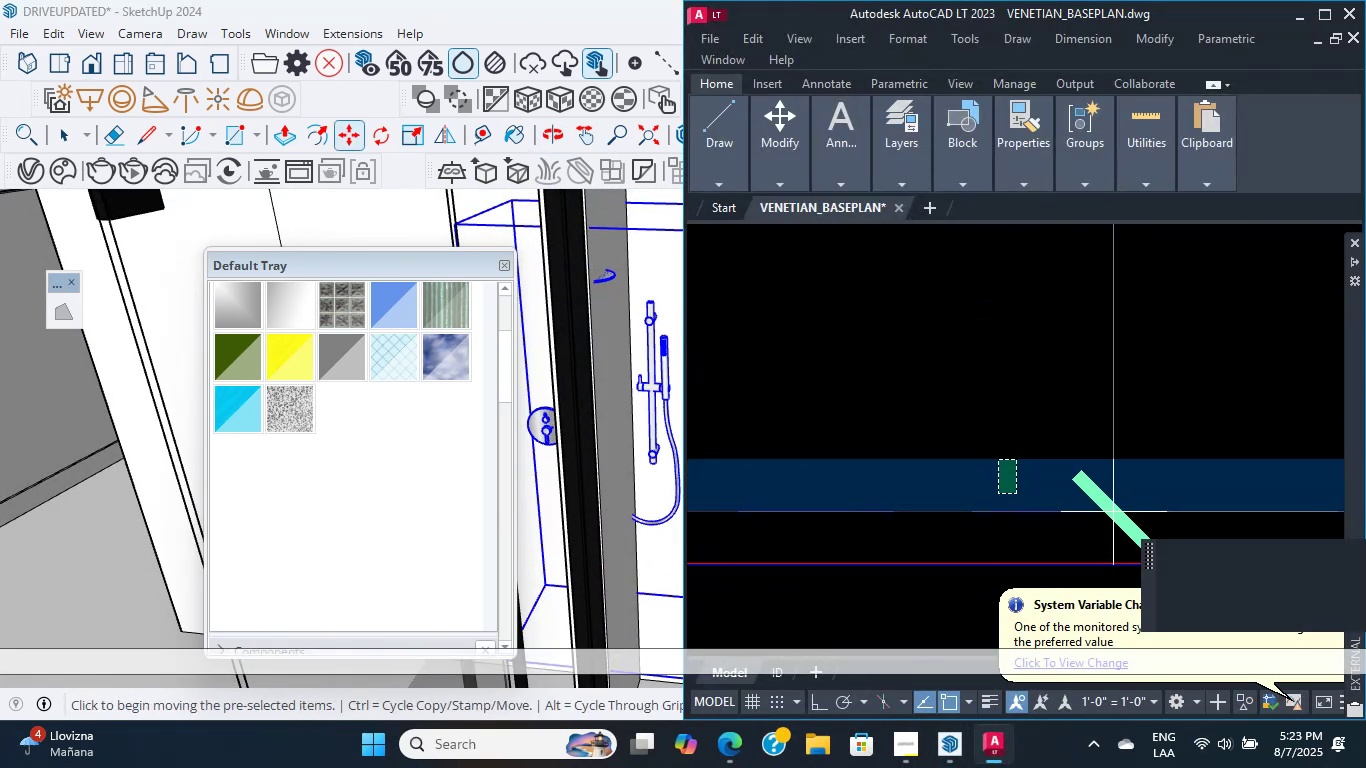 
scroll: coordinate [988, 471], scroll_direction: down, amount: 10.0
 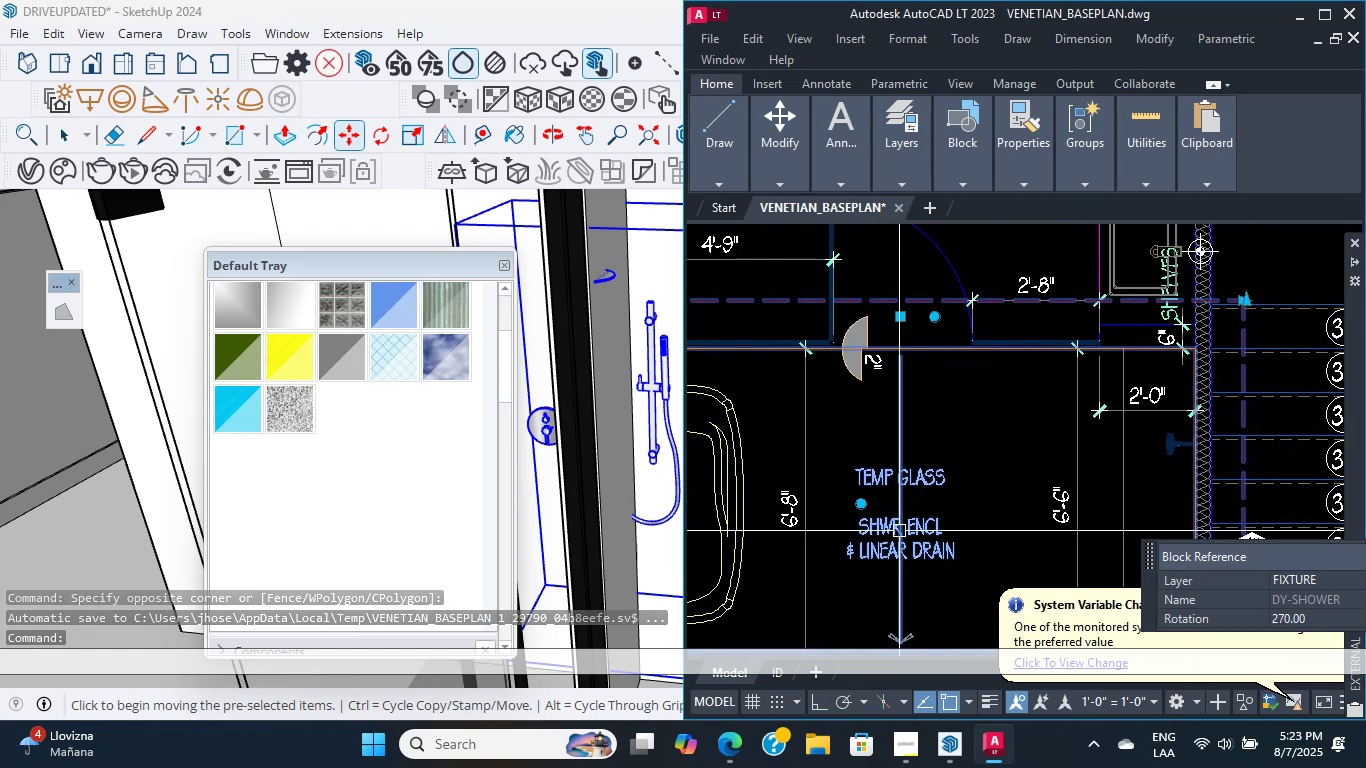 
scroll: coordinate [860, 468], scroll_direction: up, amount: 3.0
 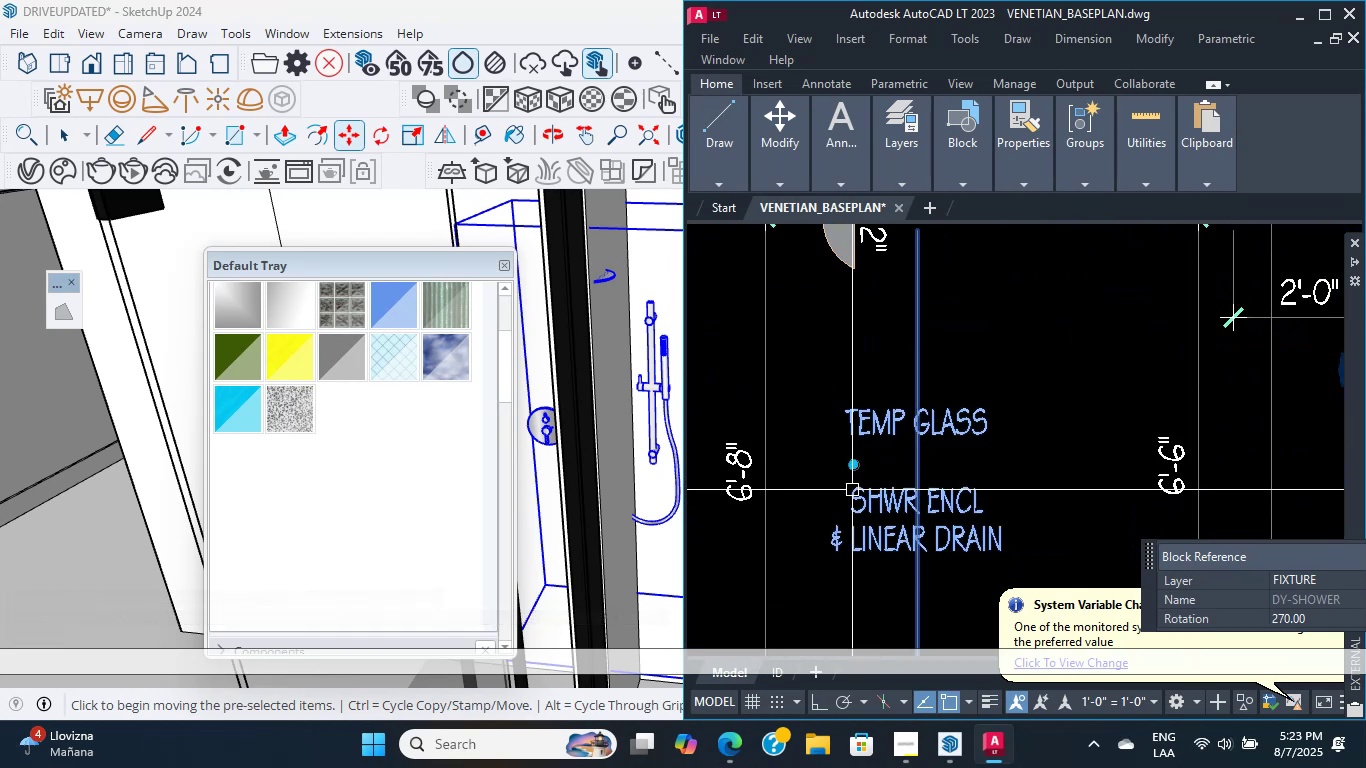 
scroll: coordinate [886, 516], scroll_direction: down, amount: 1.0
 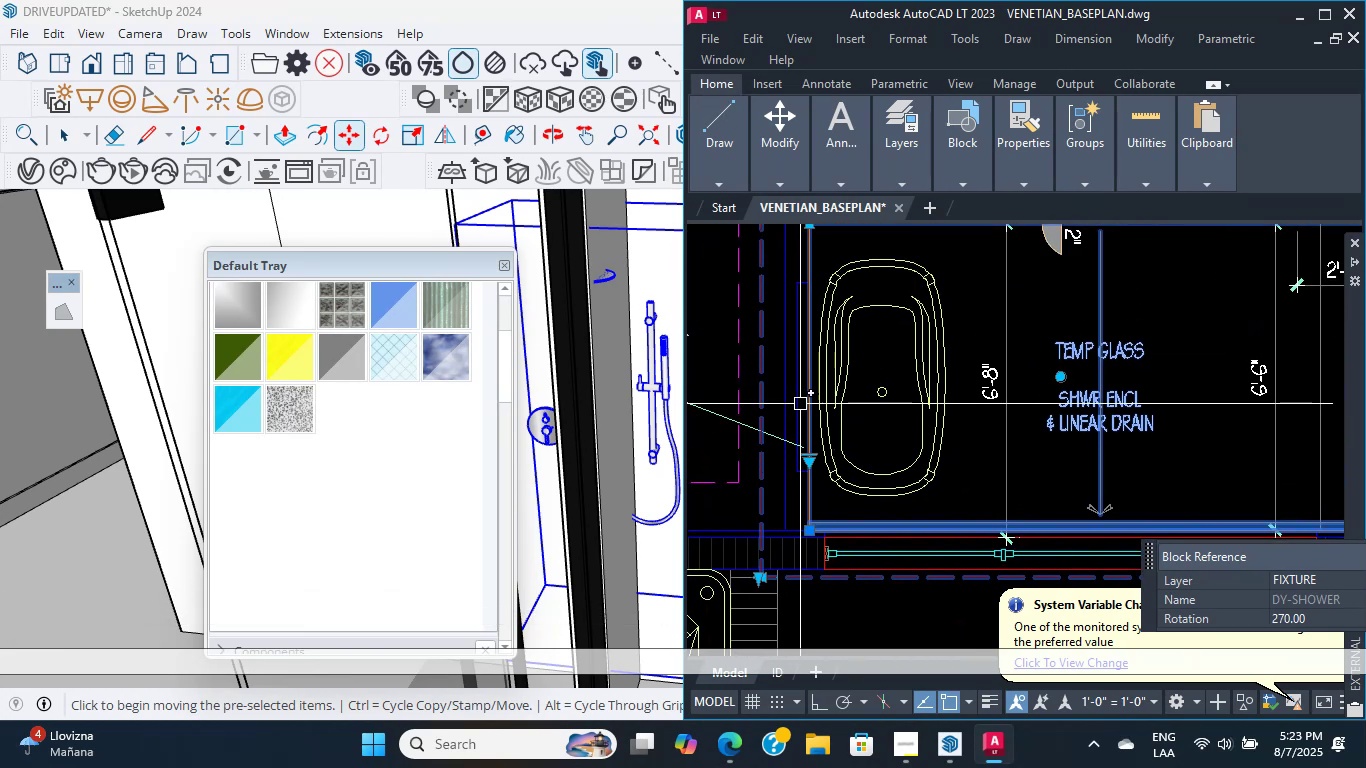 
scroll: coordinate [837, 361], scroll_direction: up, amount: 1.0
 